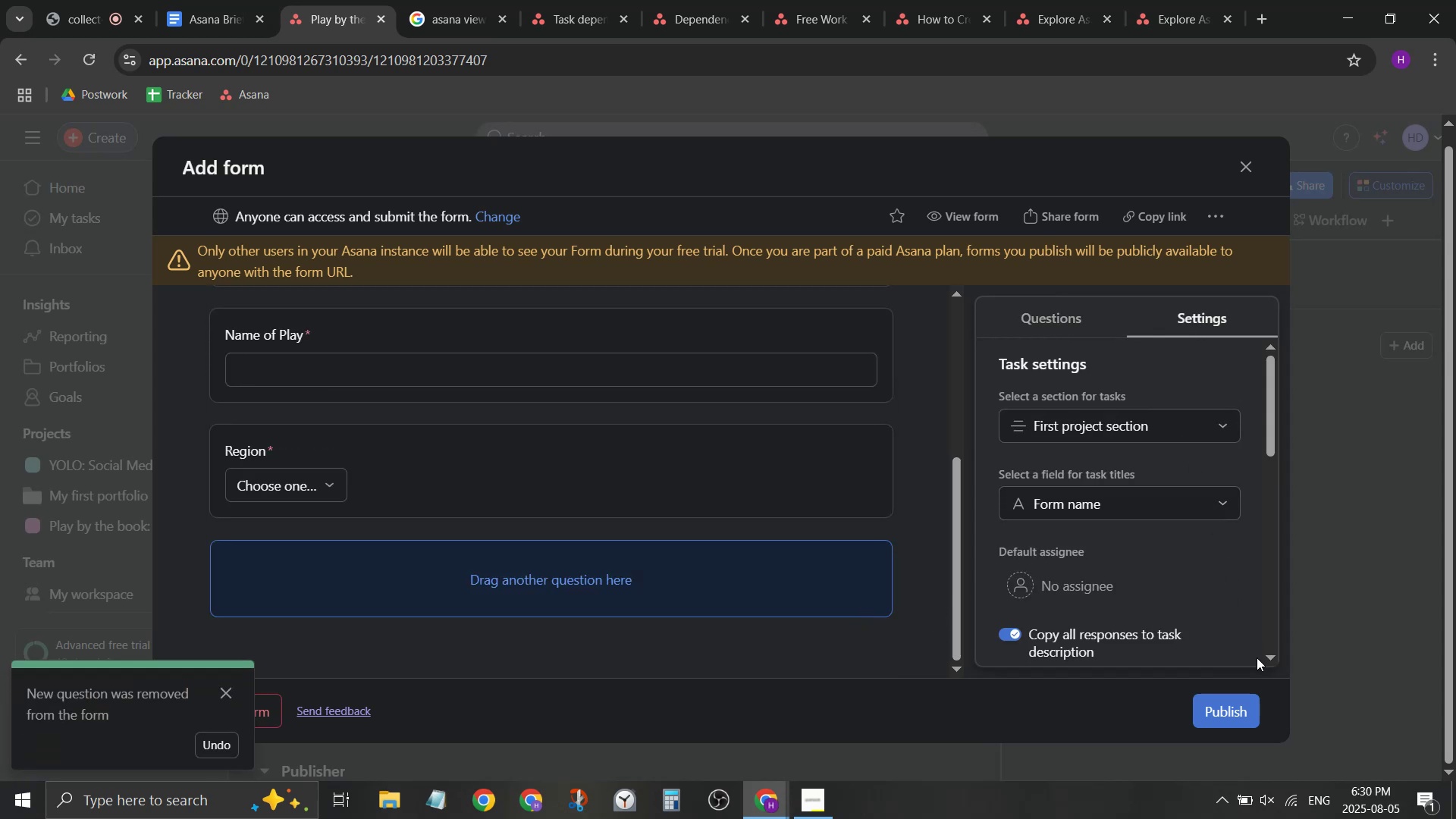 
left_click([1228, 726])
 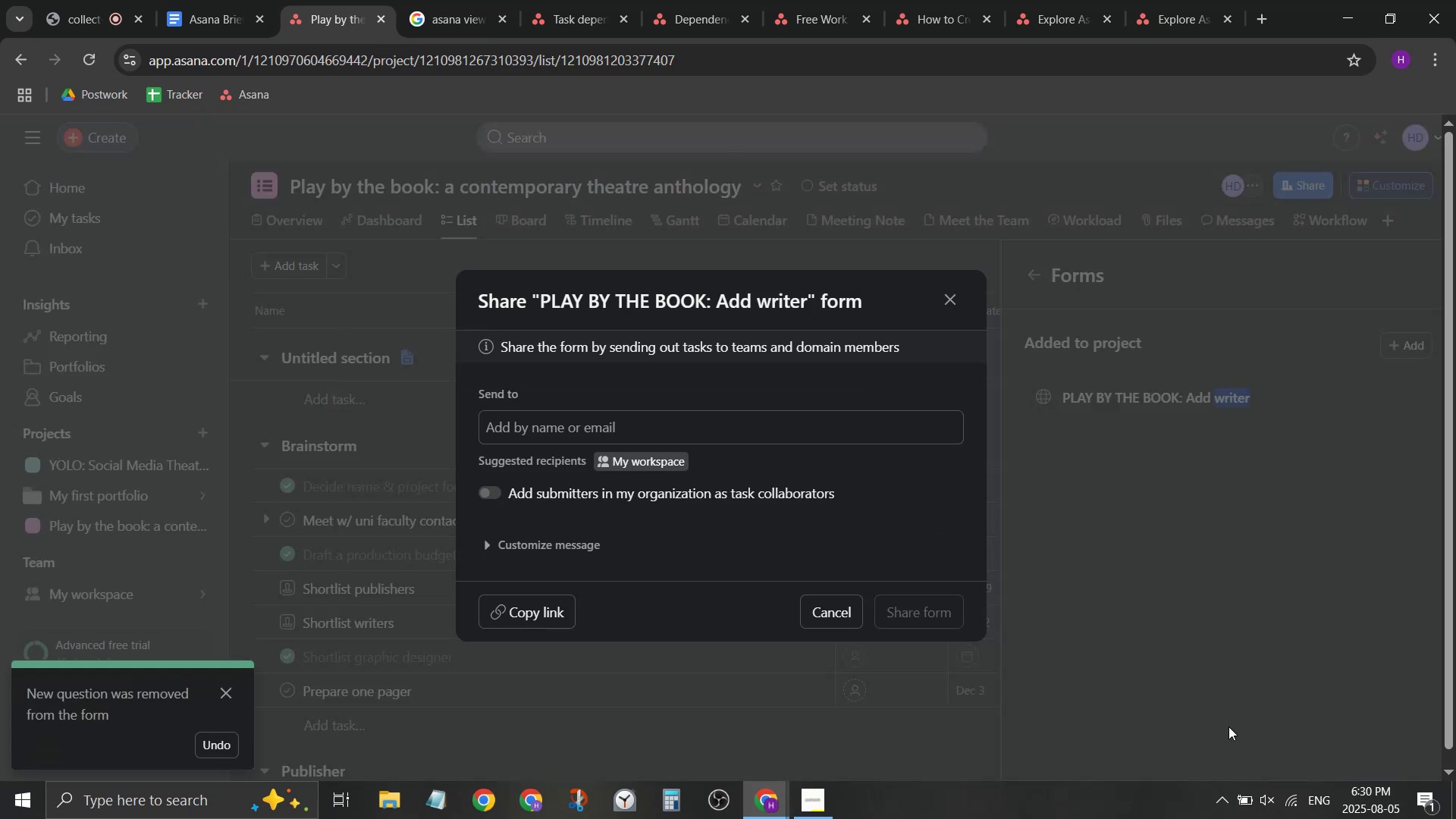 
double_click([1228, 726])
 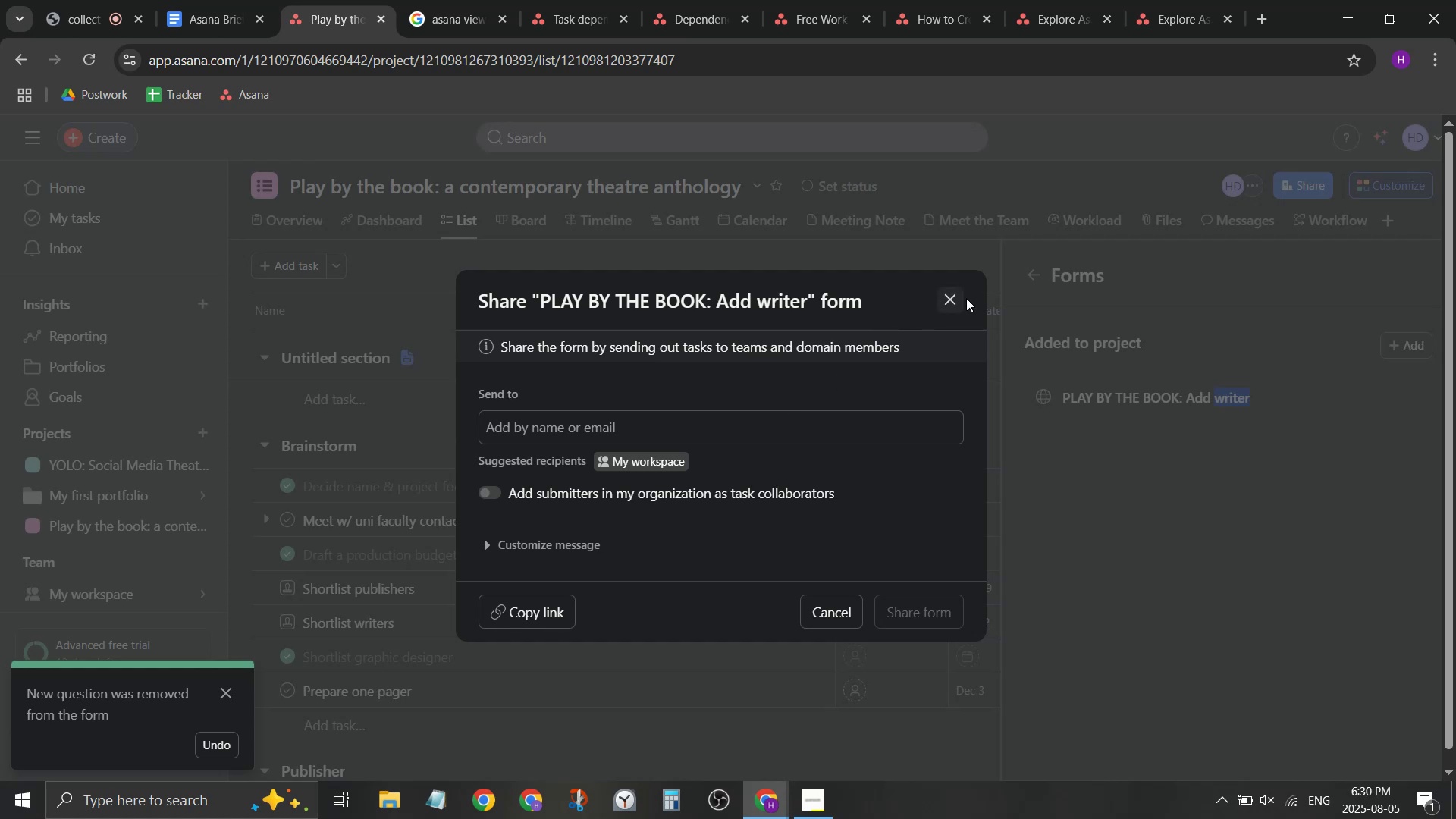 
left_click([963, 307])
 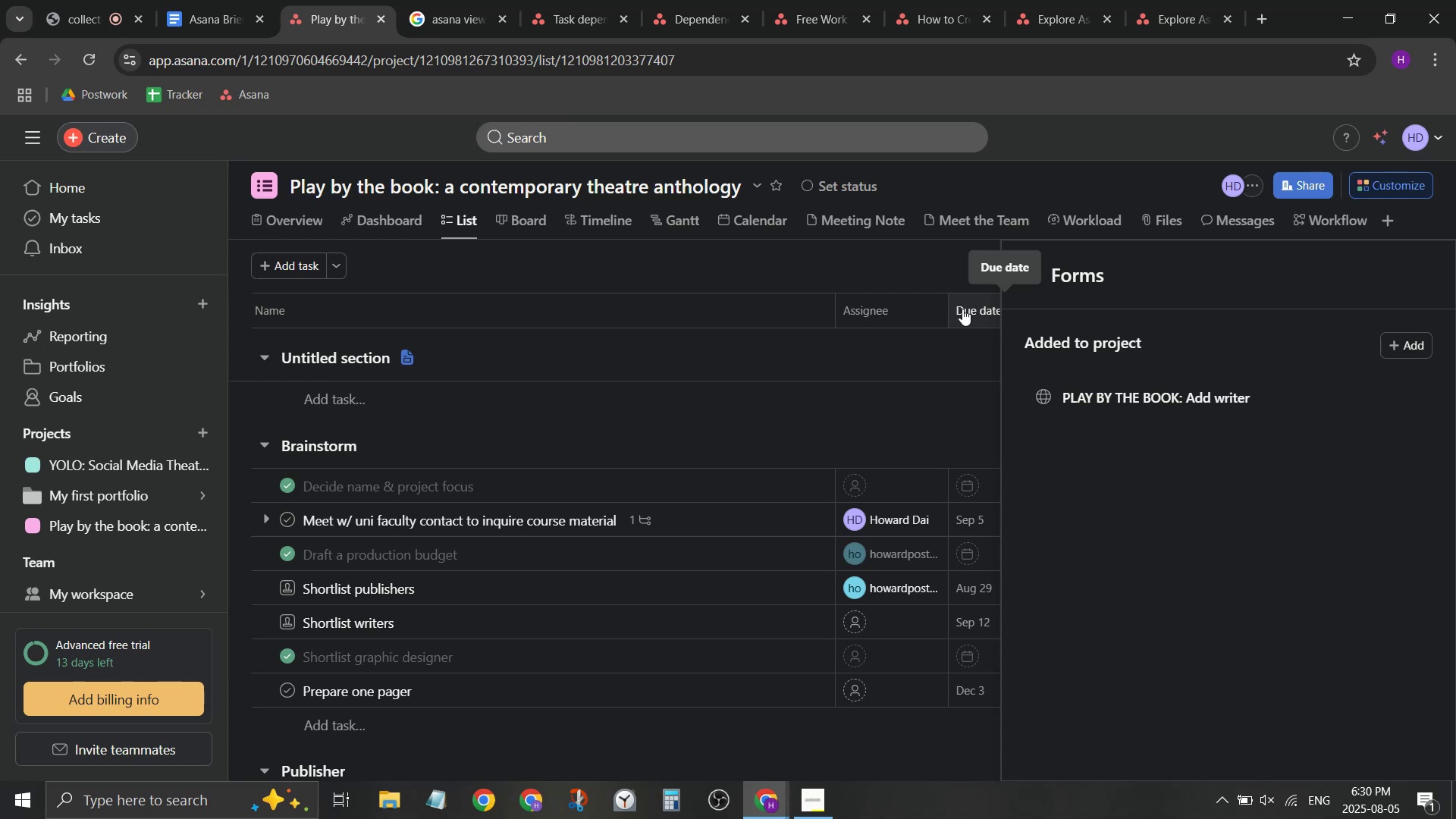 
wait(21.08)
 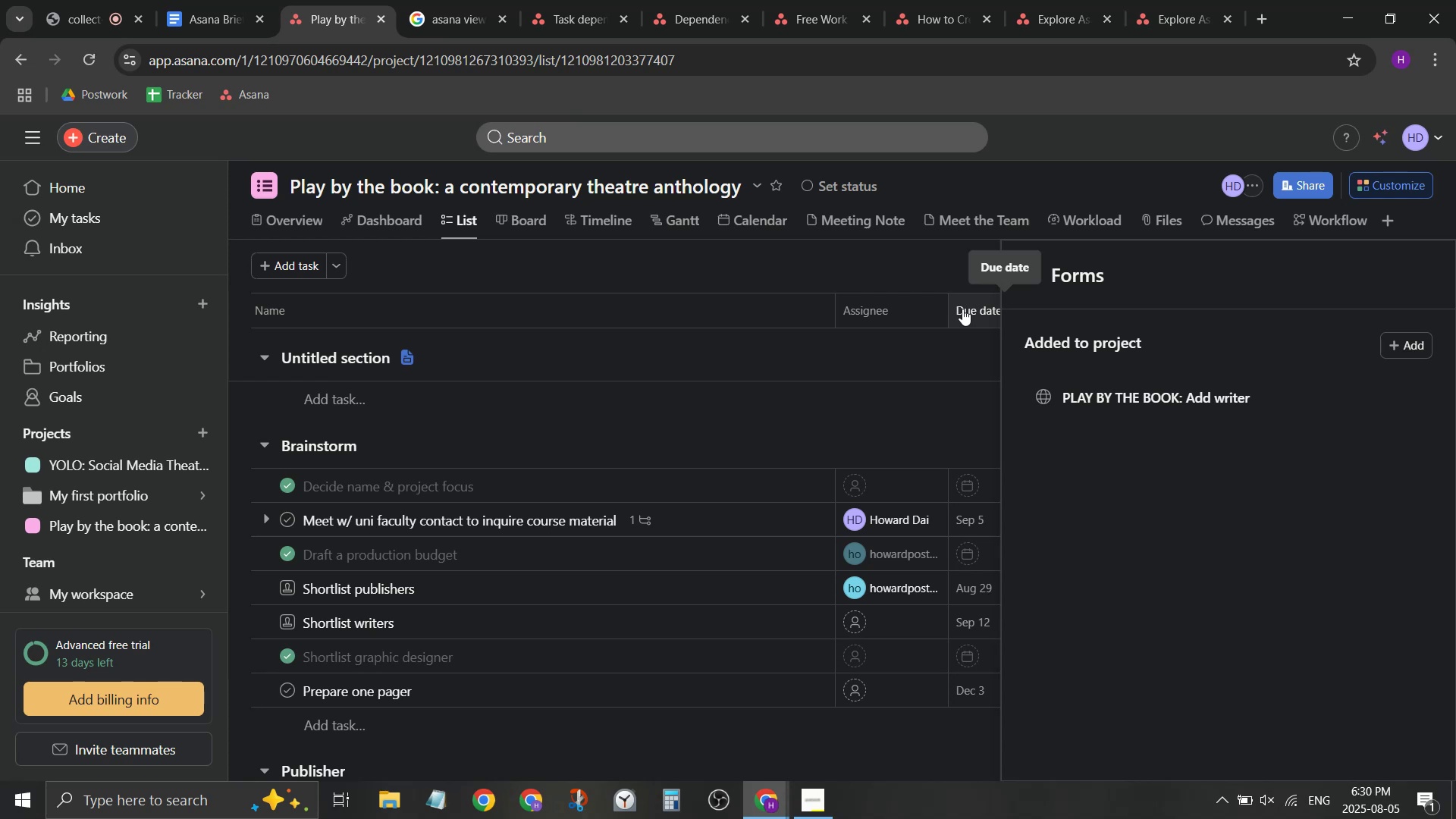 
scroll: coordinate [291, 459], scroll_direction: down, amount: 21.0
 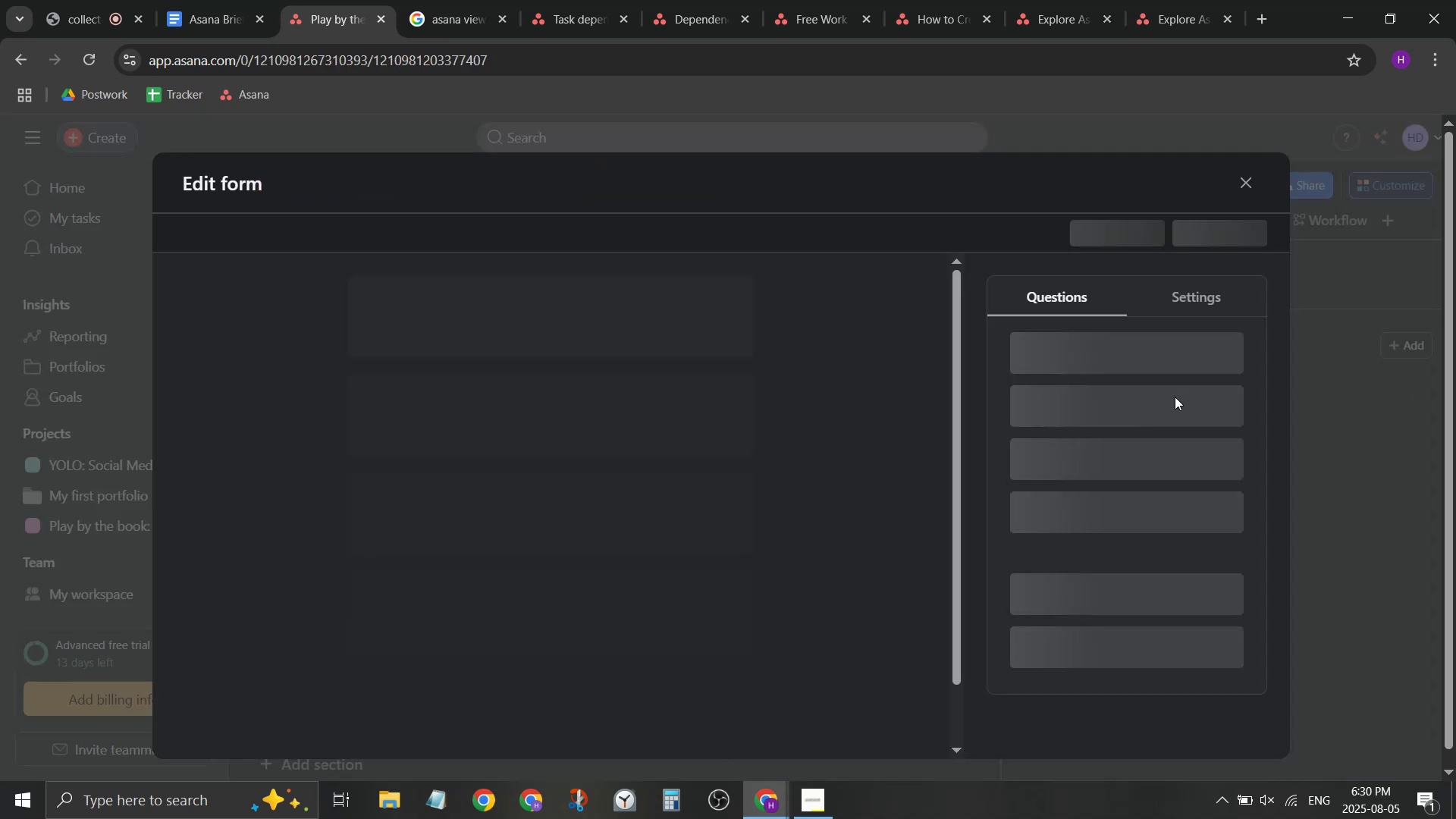 
left_click([1188, 330])
 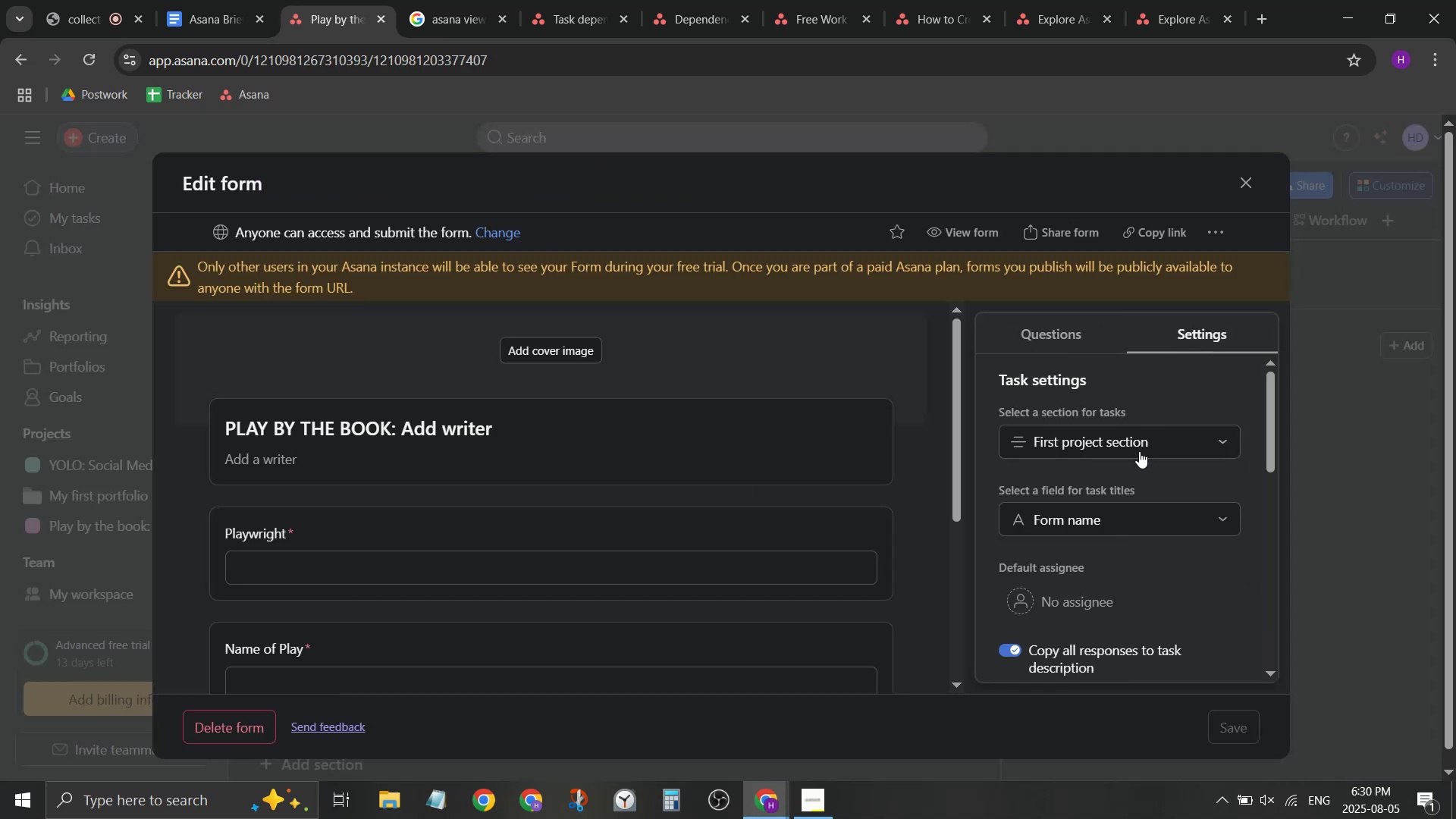 
left_click([1139, 453])
 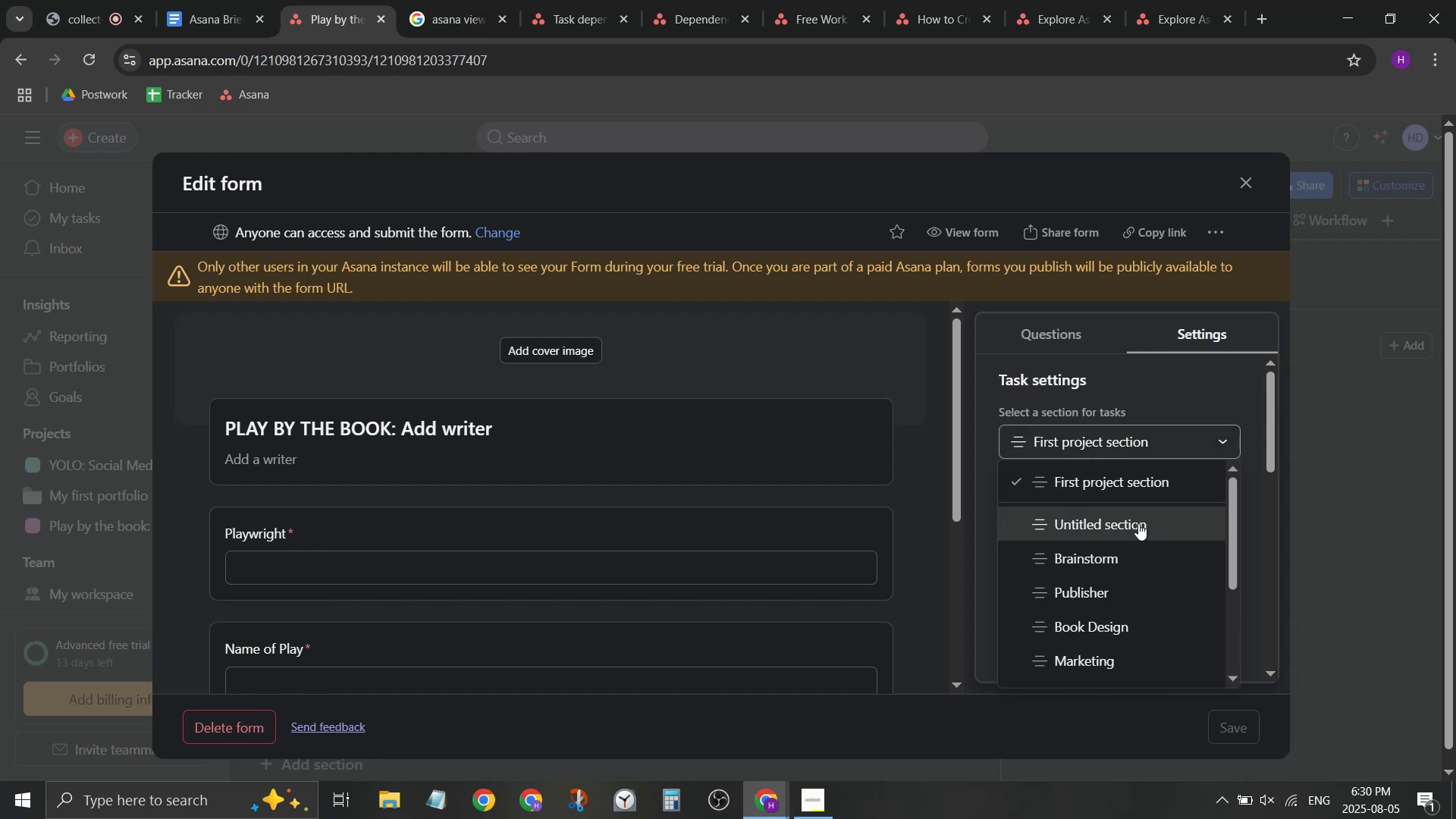 
scroll: coordinate [1145, 544], scroll_direction: down, amount: 2.0
 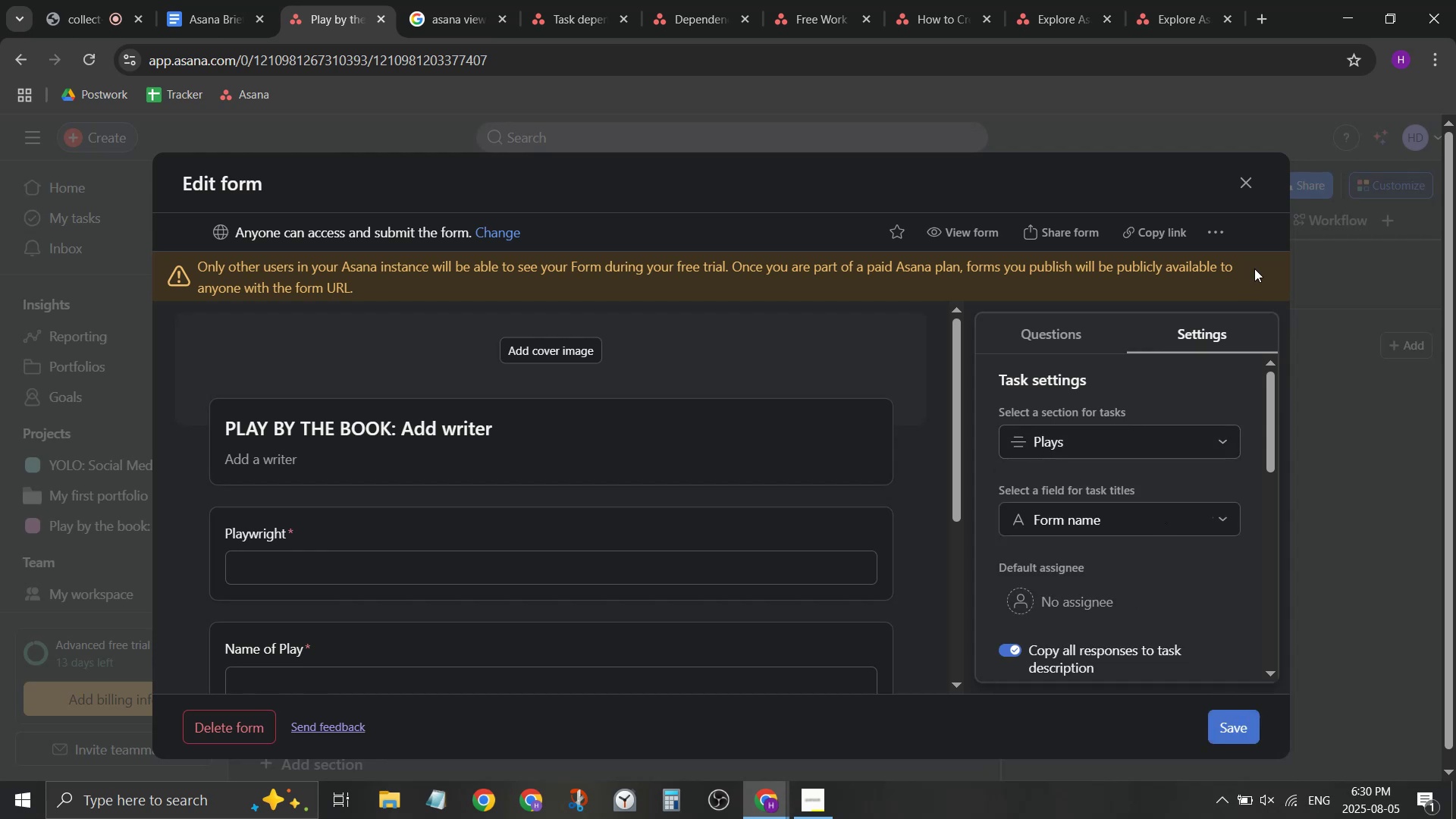 
left_click([1247, 187])
 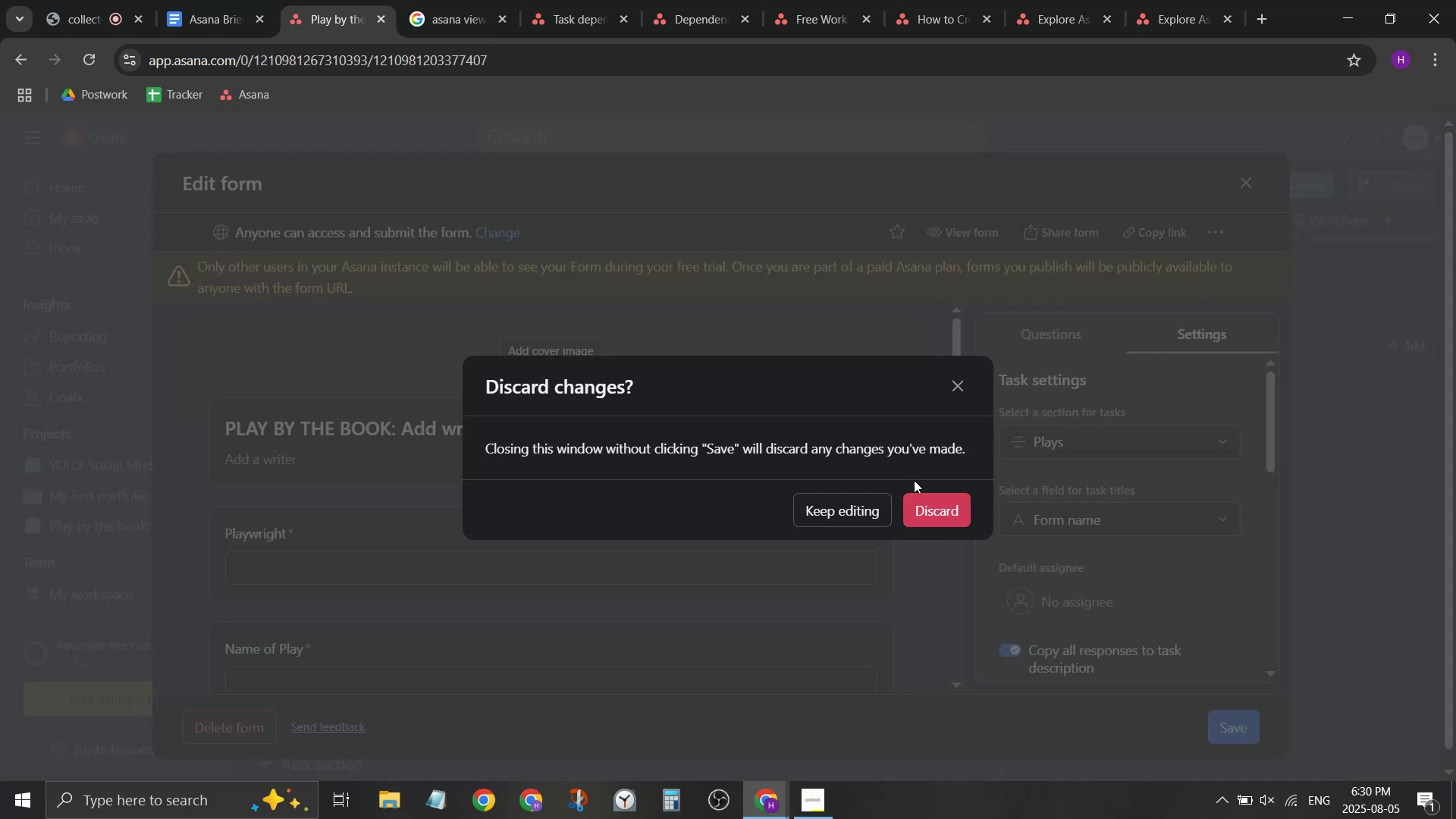 
left_click([926, 506])
 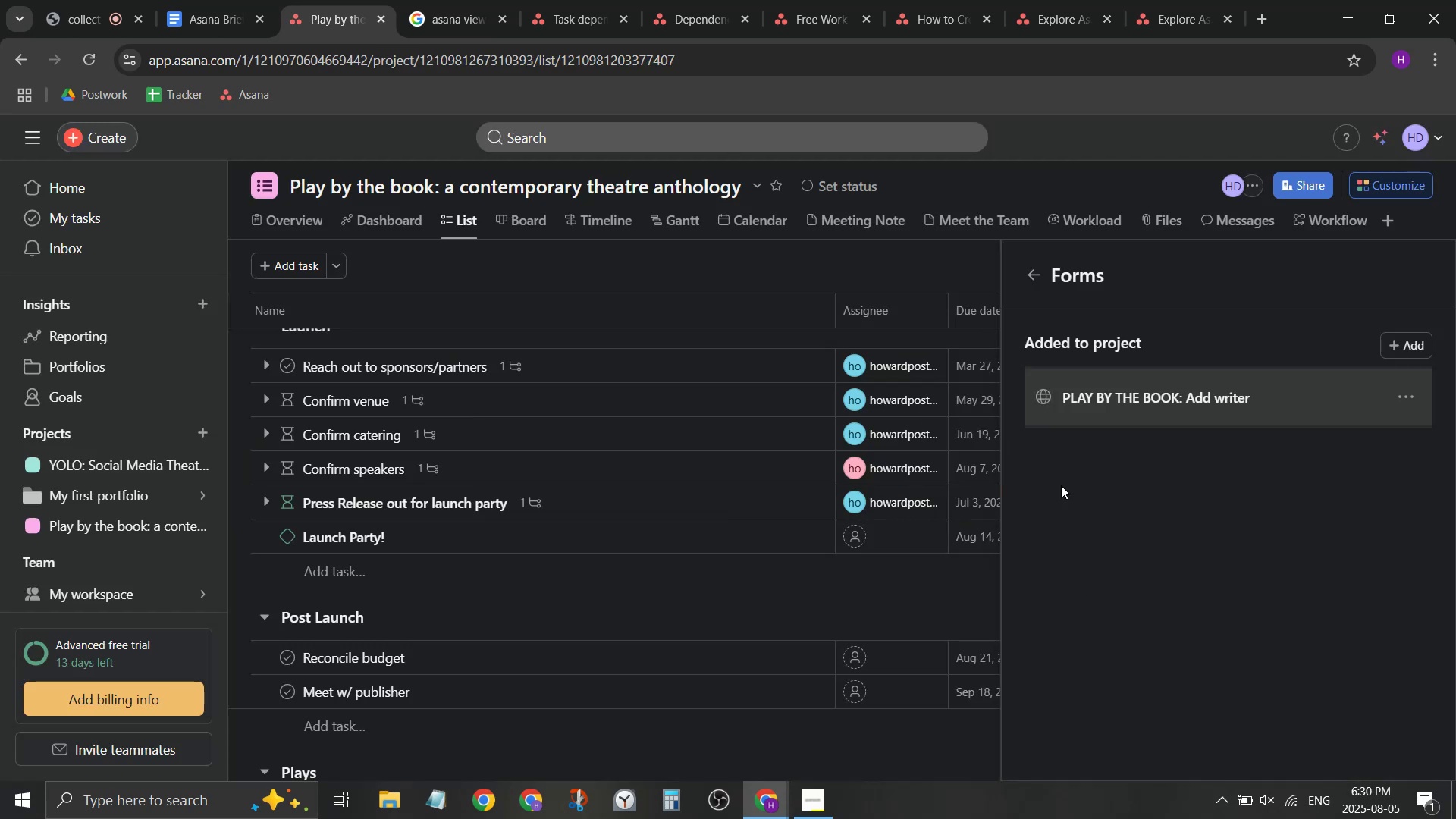 
left_click([1137, 388])
 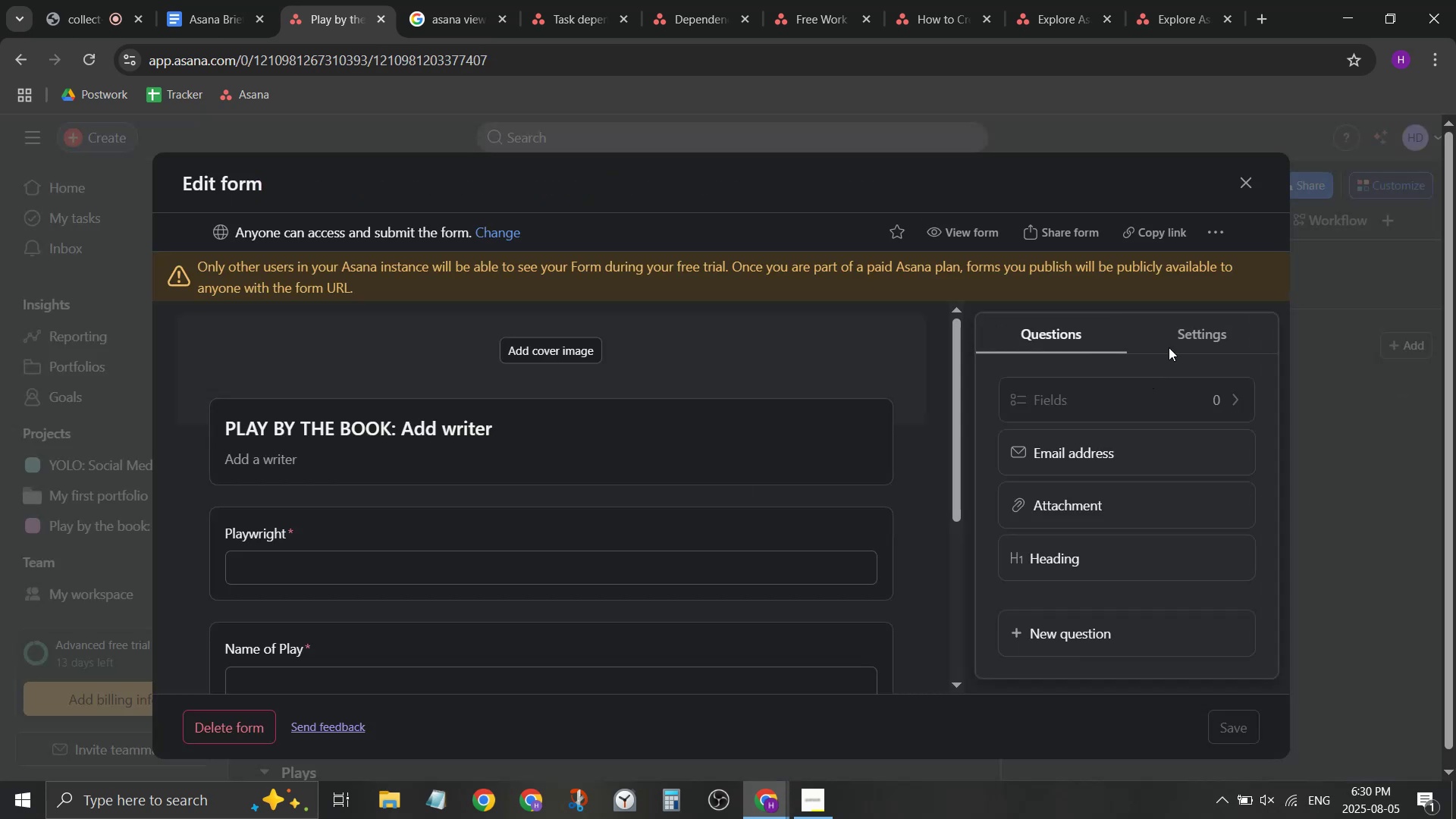 
left_click([1187, 323])
 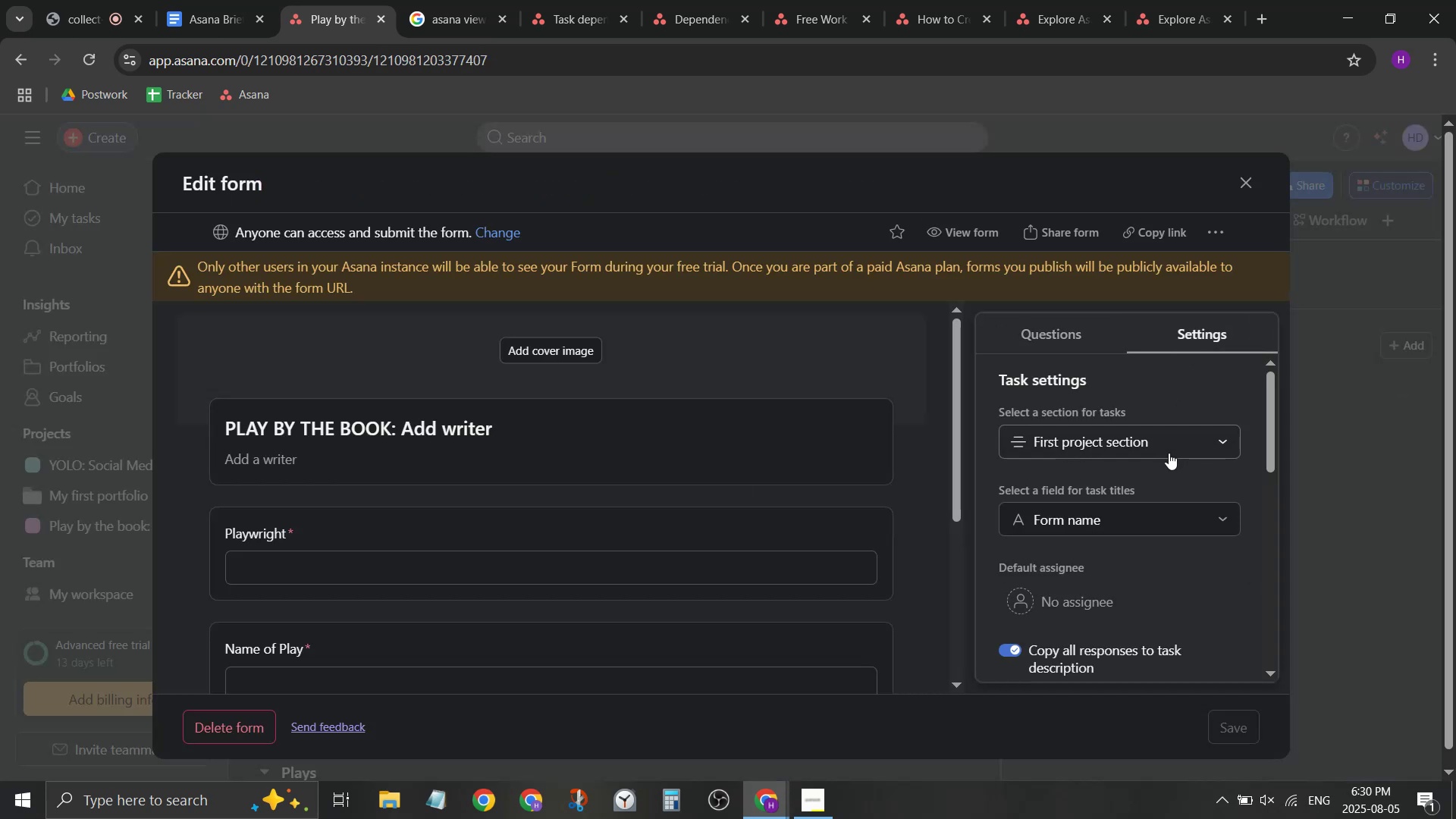 
scroll: coordinate [1150, 564], scroll_direction: down, amount: 5.0
 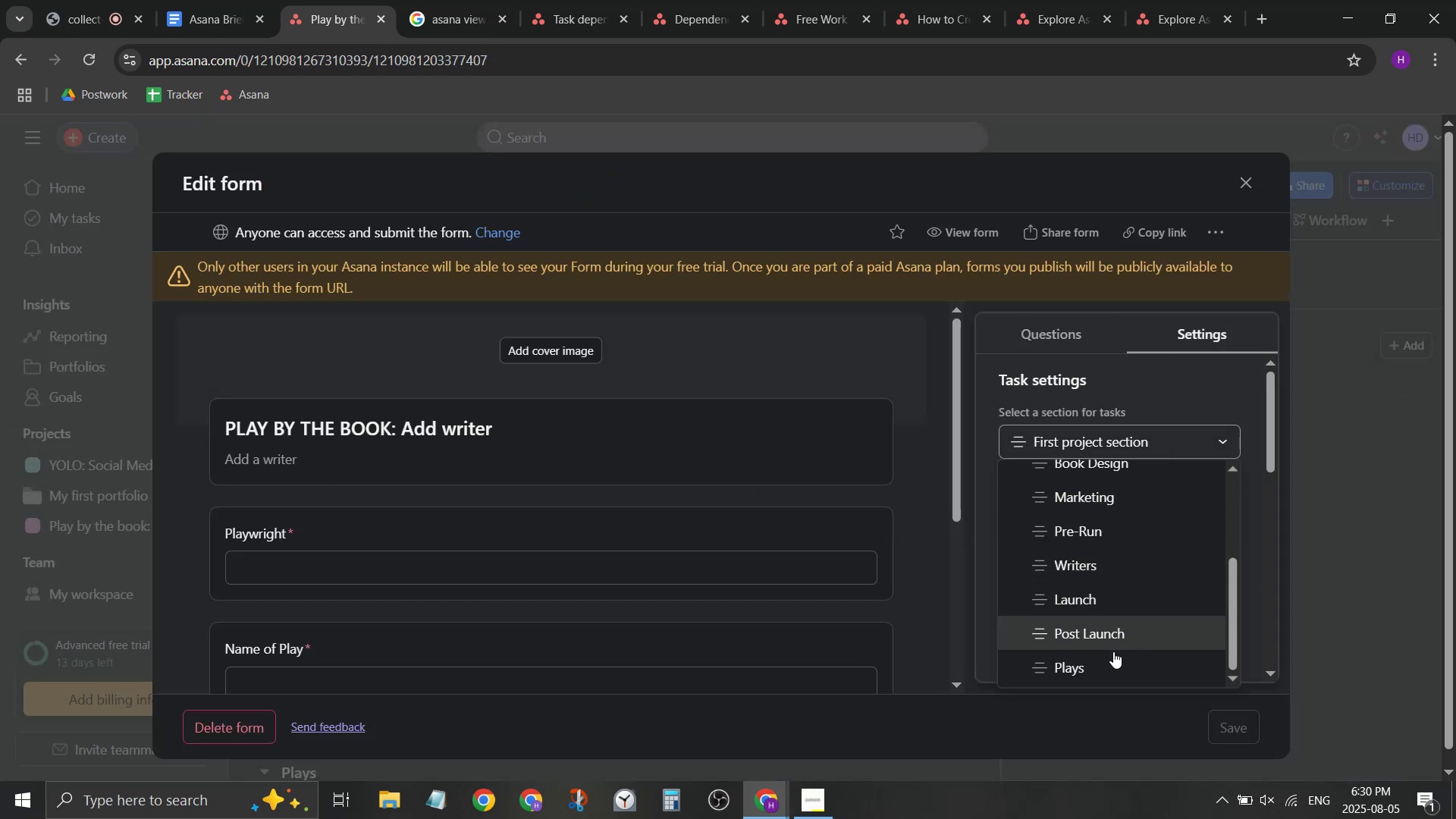 
left_click([1112, 654])
 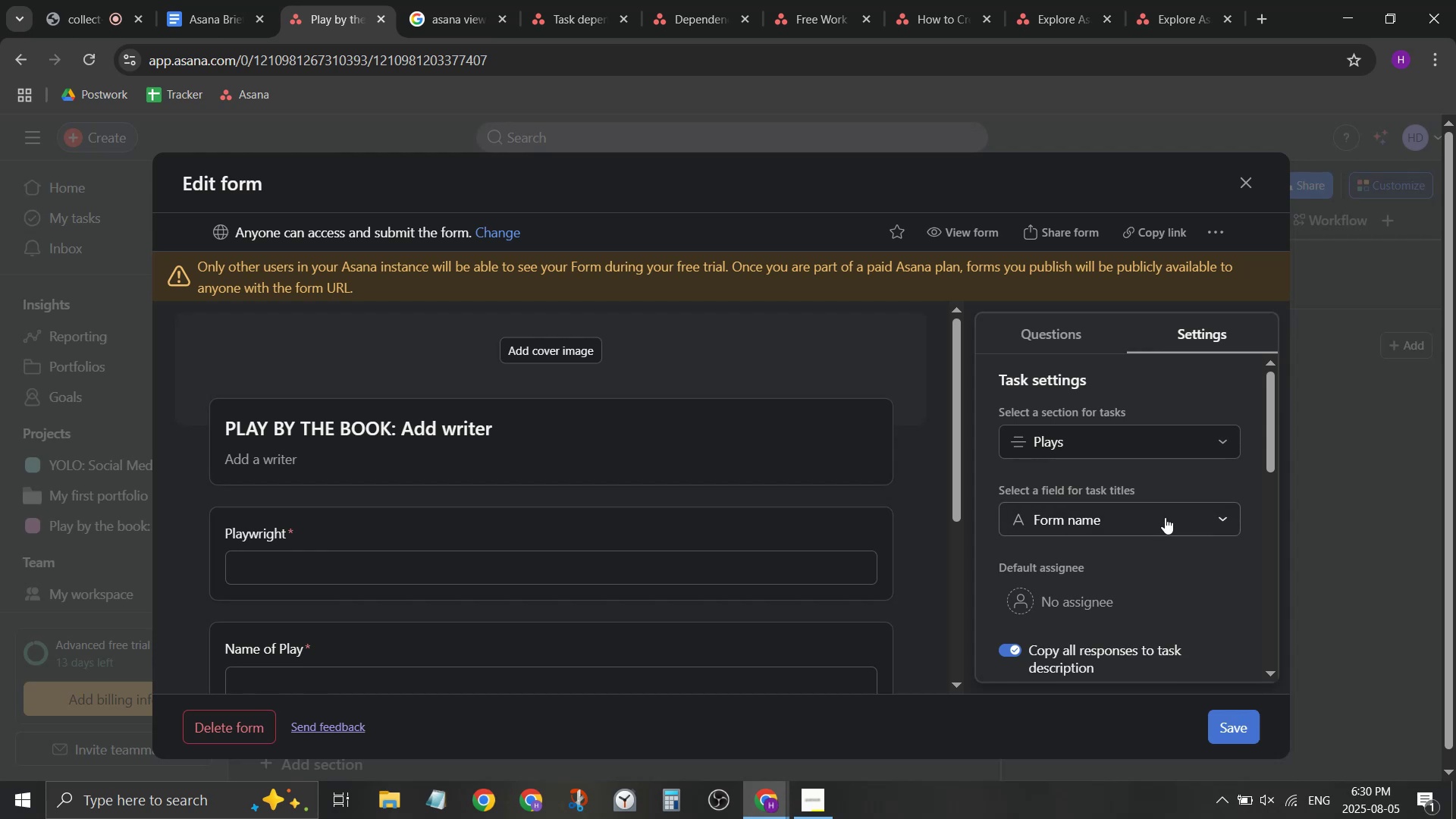 
wait(8.18)
 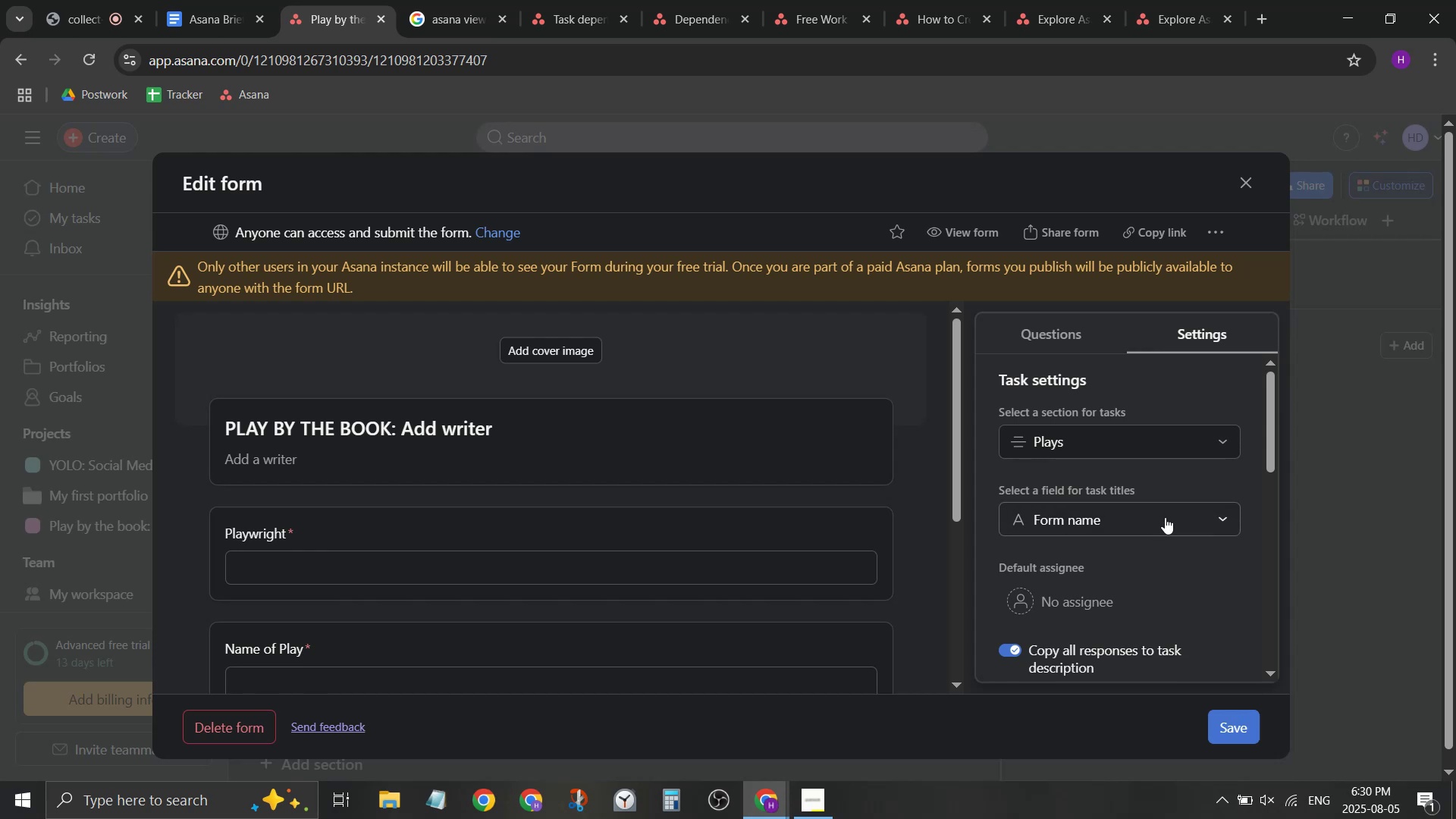 
left_click([1165, 517])
 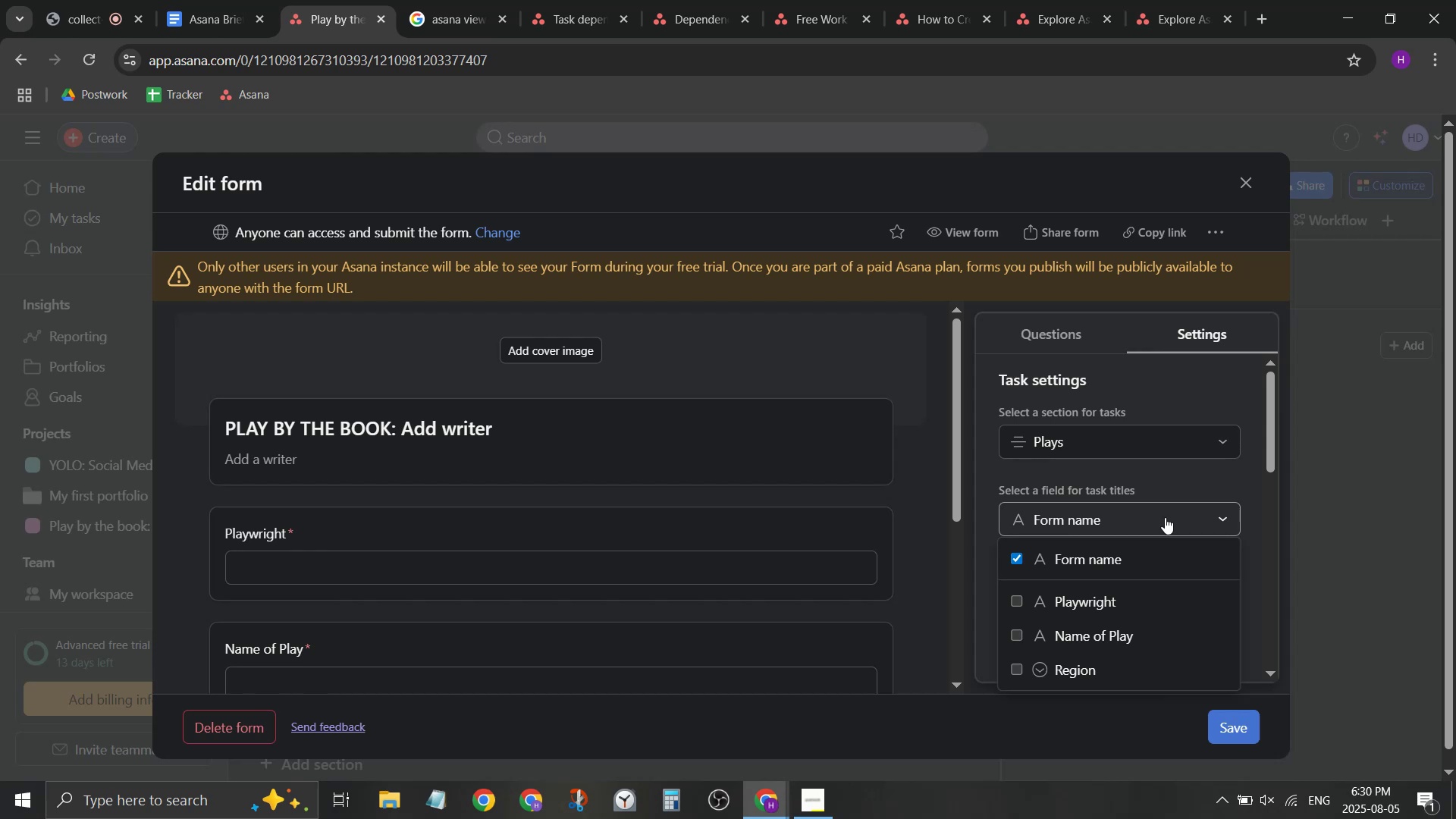 
left_click([1011, 632])
 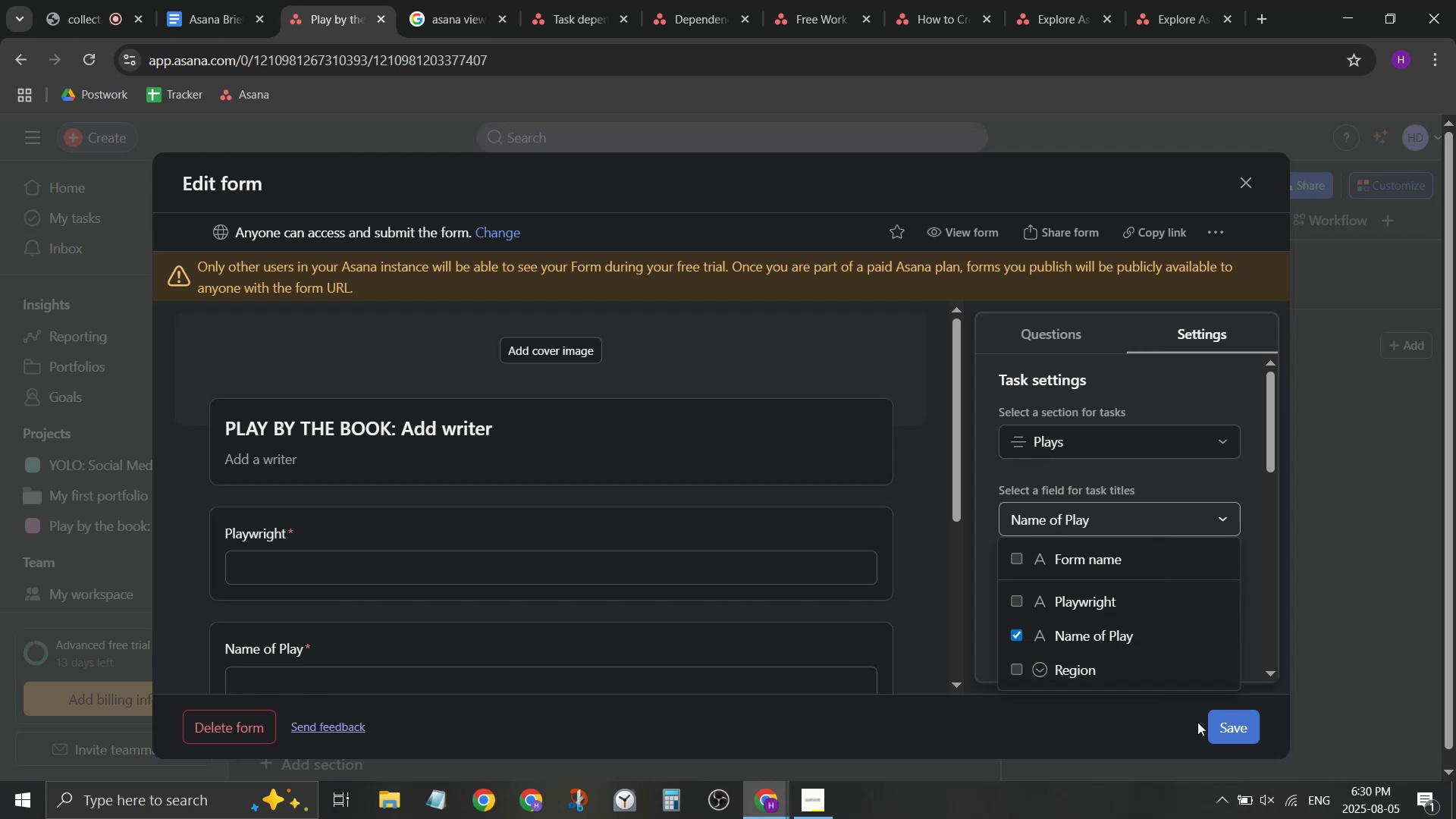 
left_click([1231, 736])
 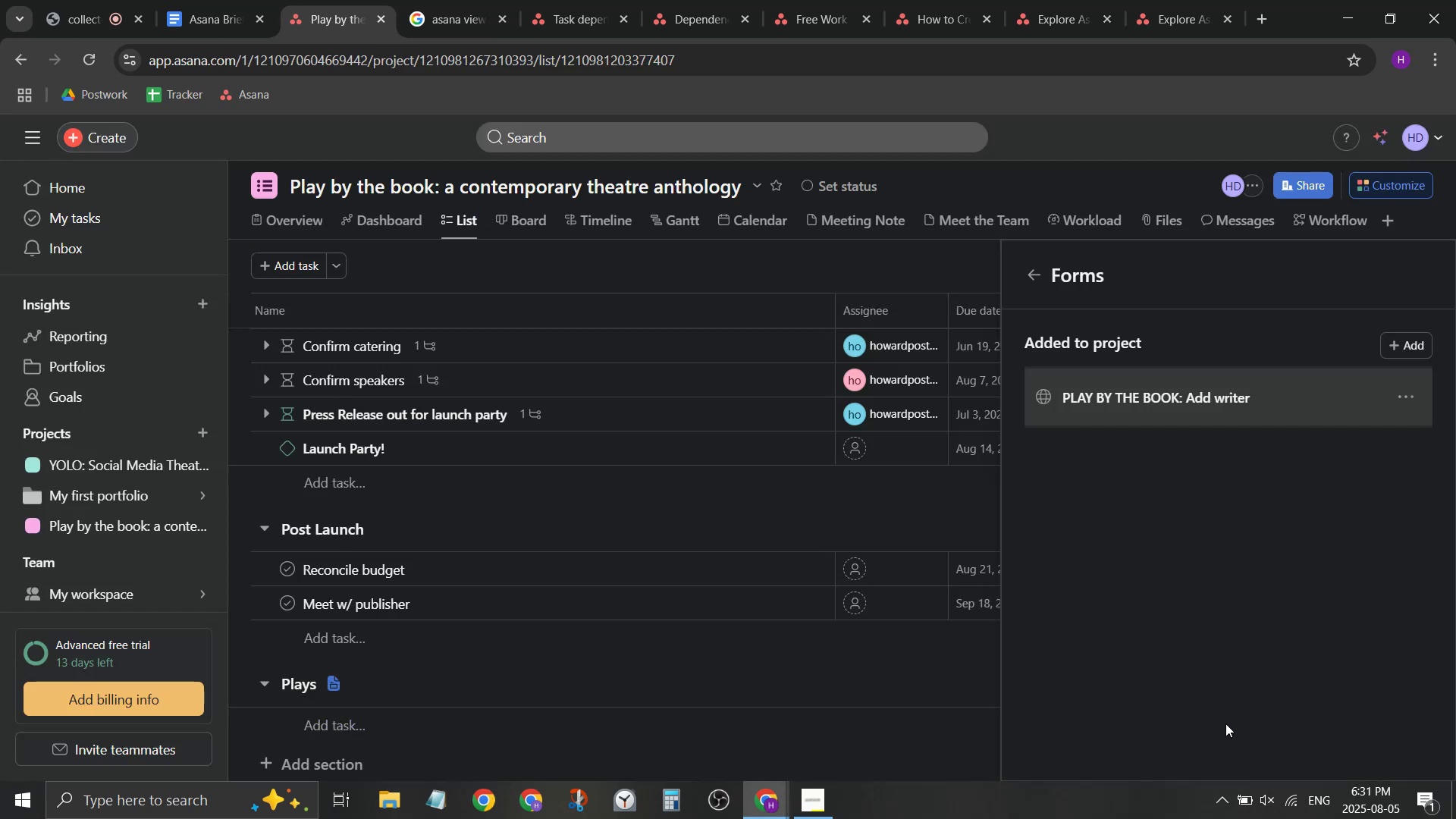 
scroll: coordinate [644, 639], scroll_direction: down, amount: 3.0
 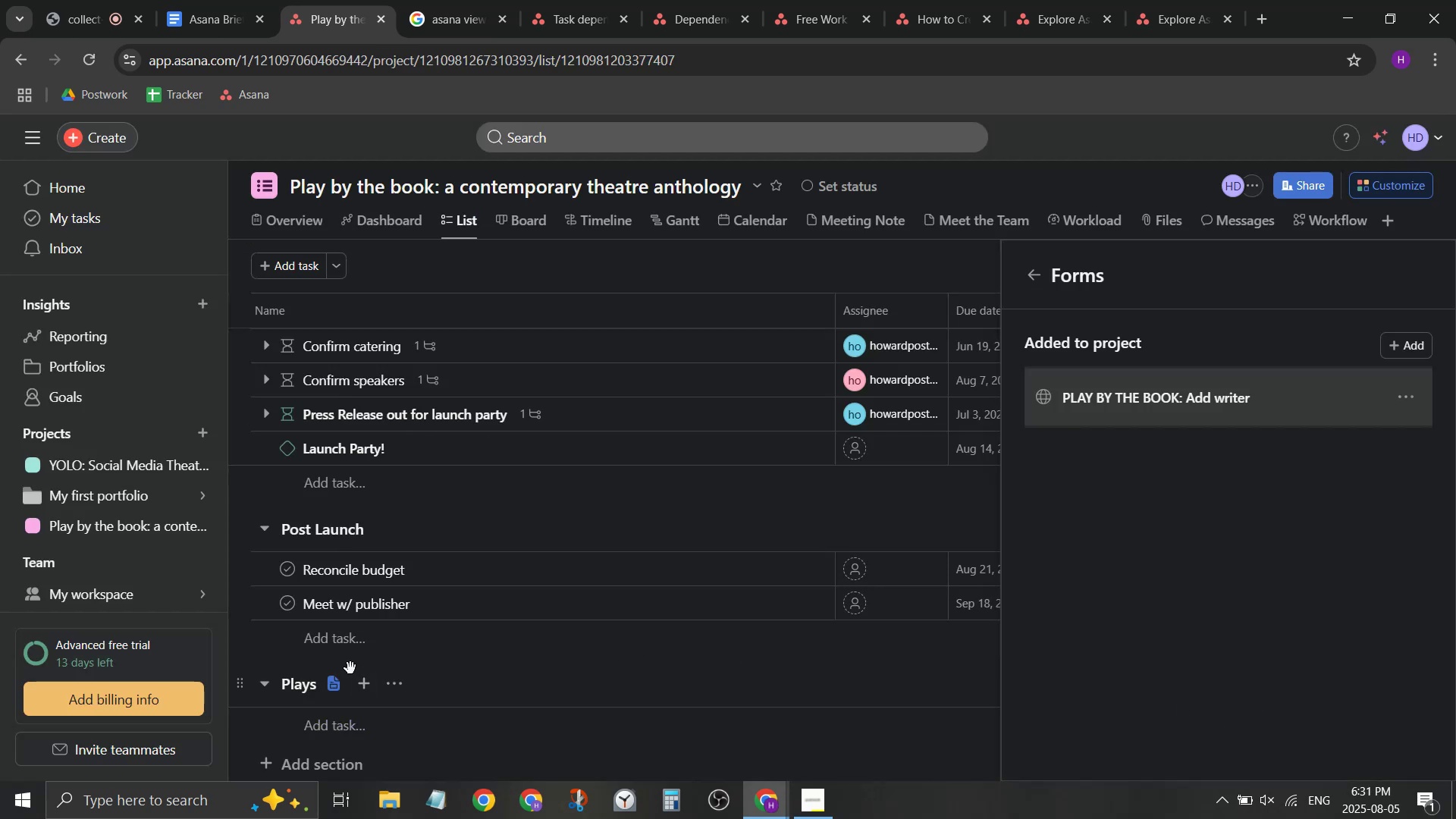 
mouse_move([347, 704])
 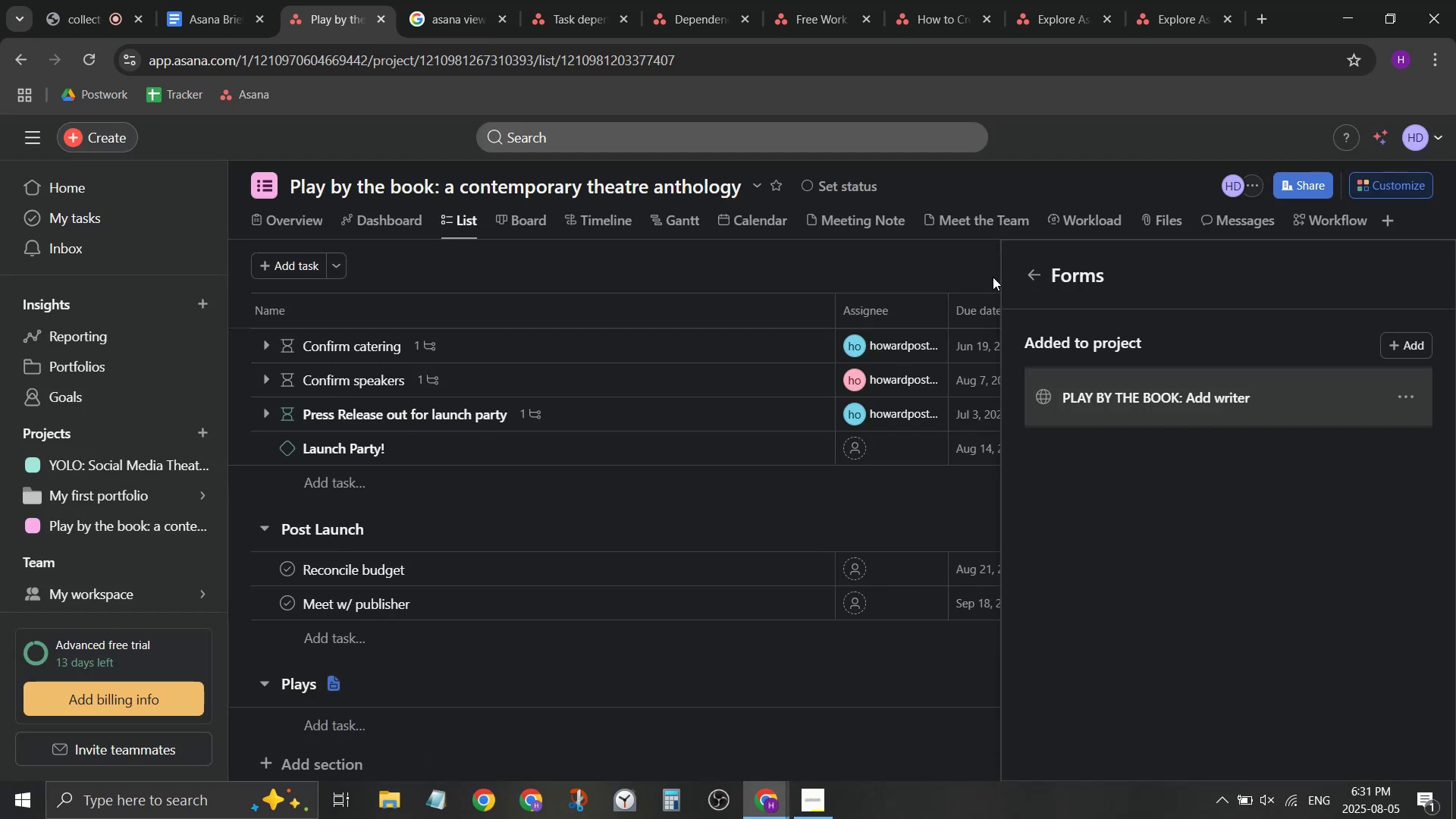 
left_click([895, 265])
 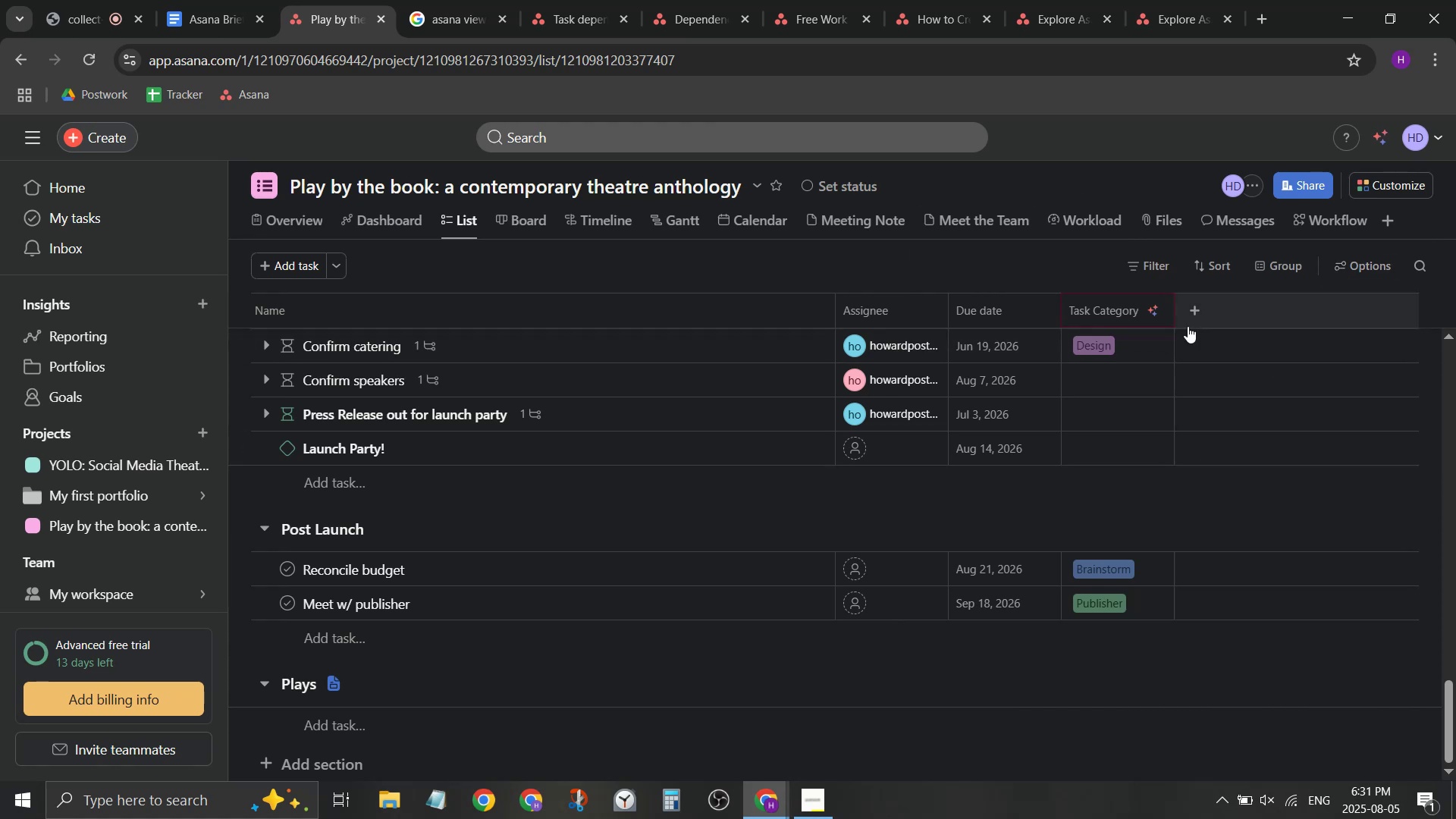 
wait(6.12)
 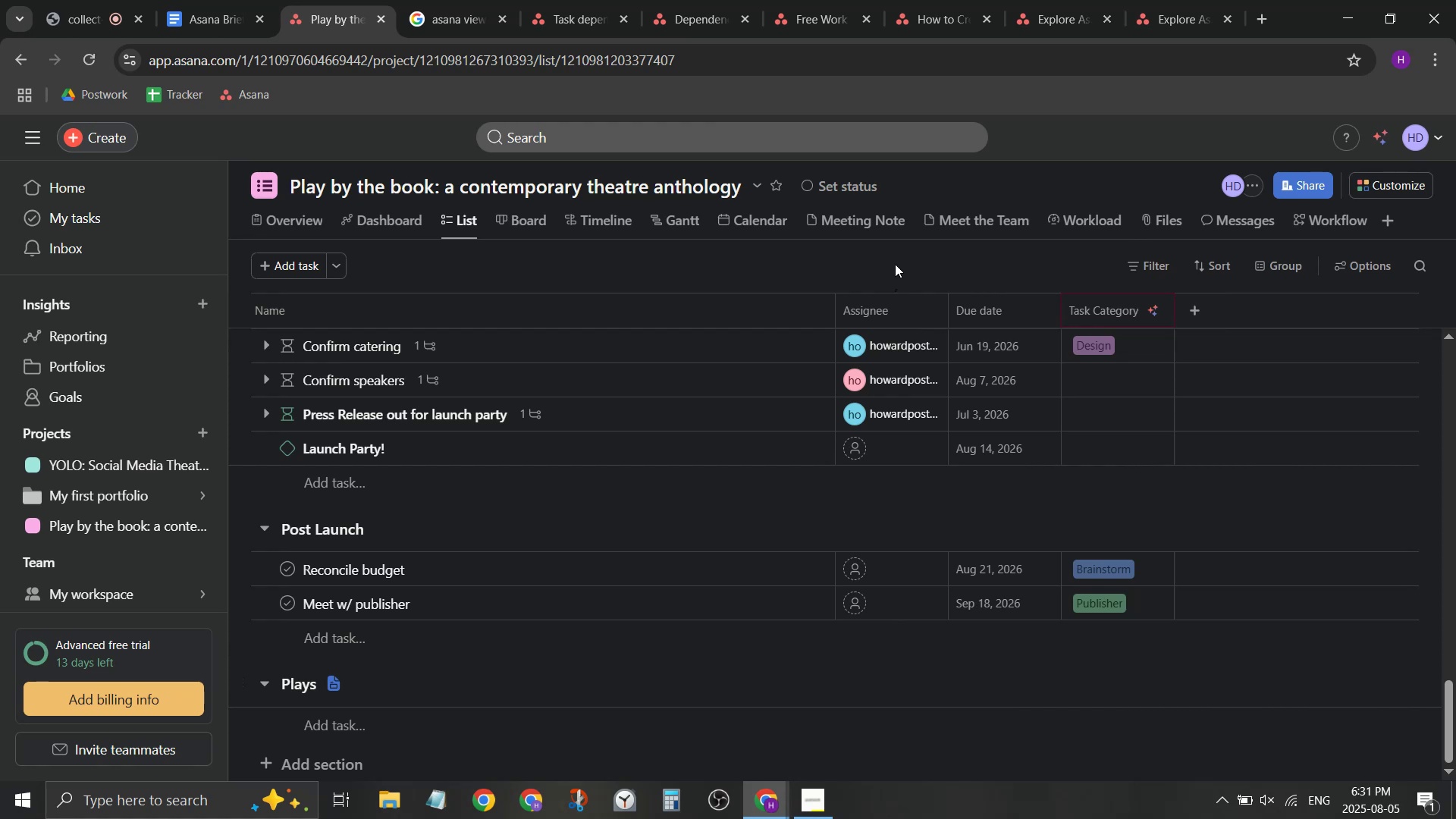 
left_click([1193, 321])
 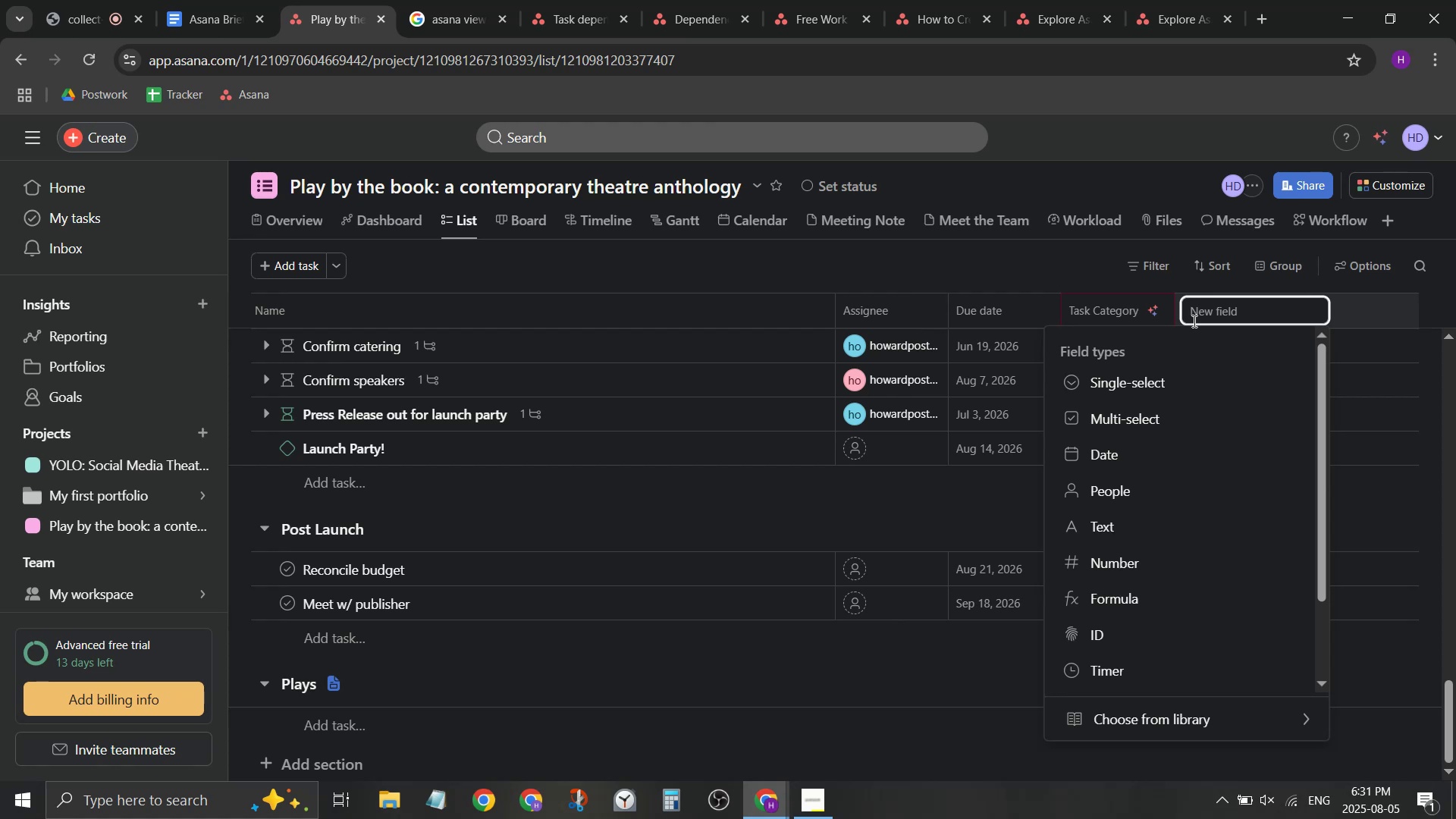 
wait(31.42)
 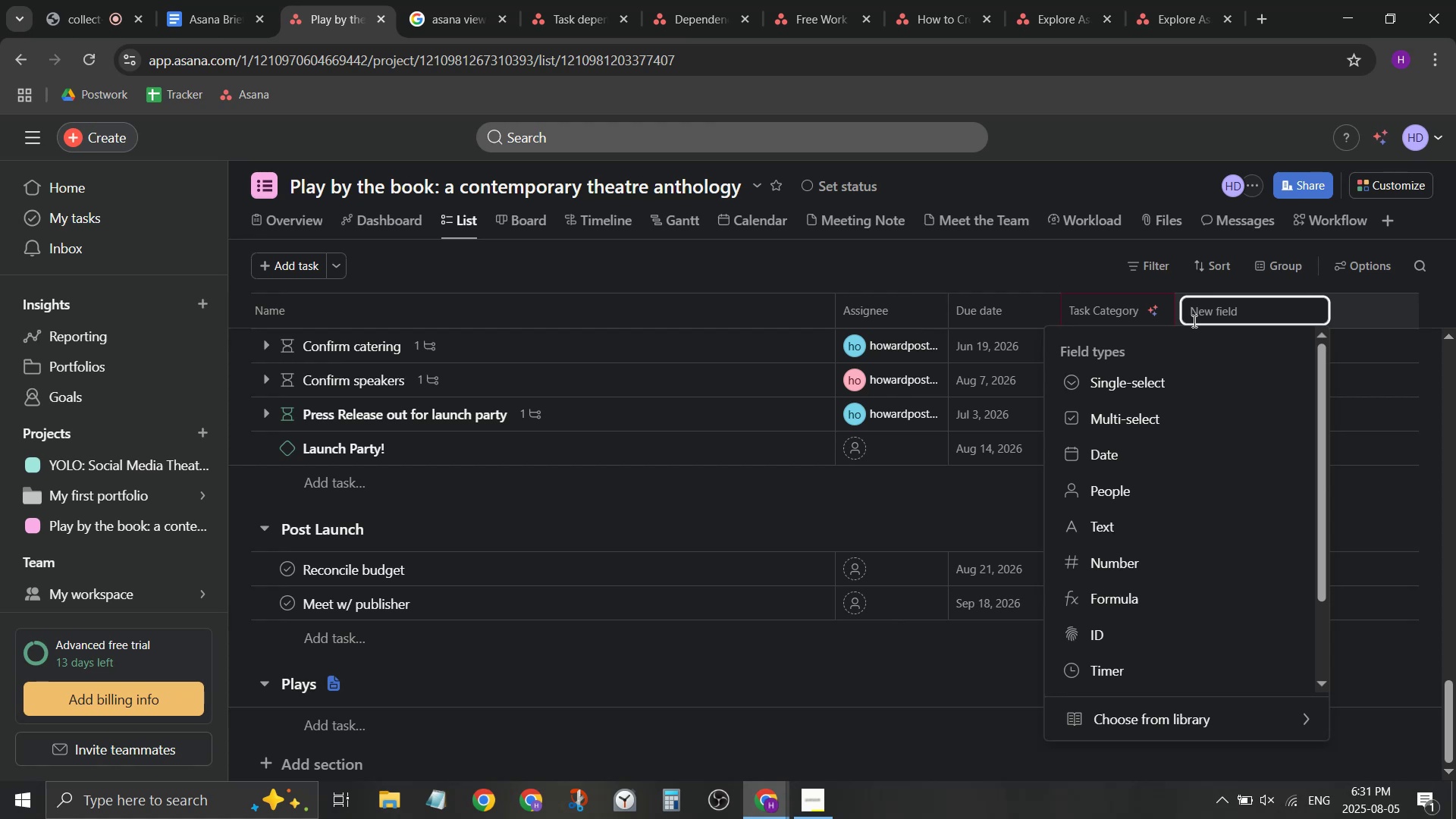 
left_click([1225, 386])
 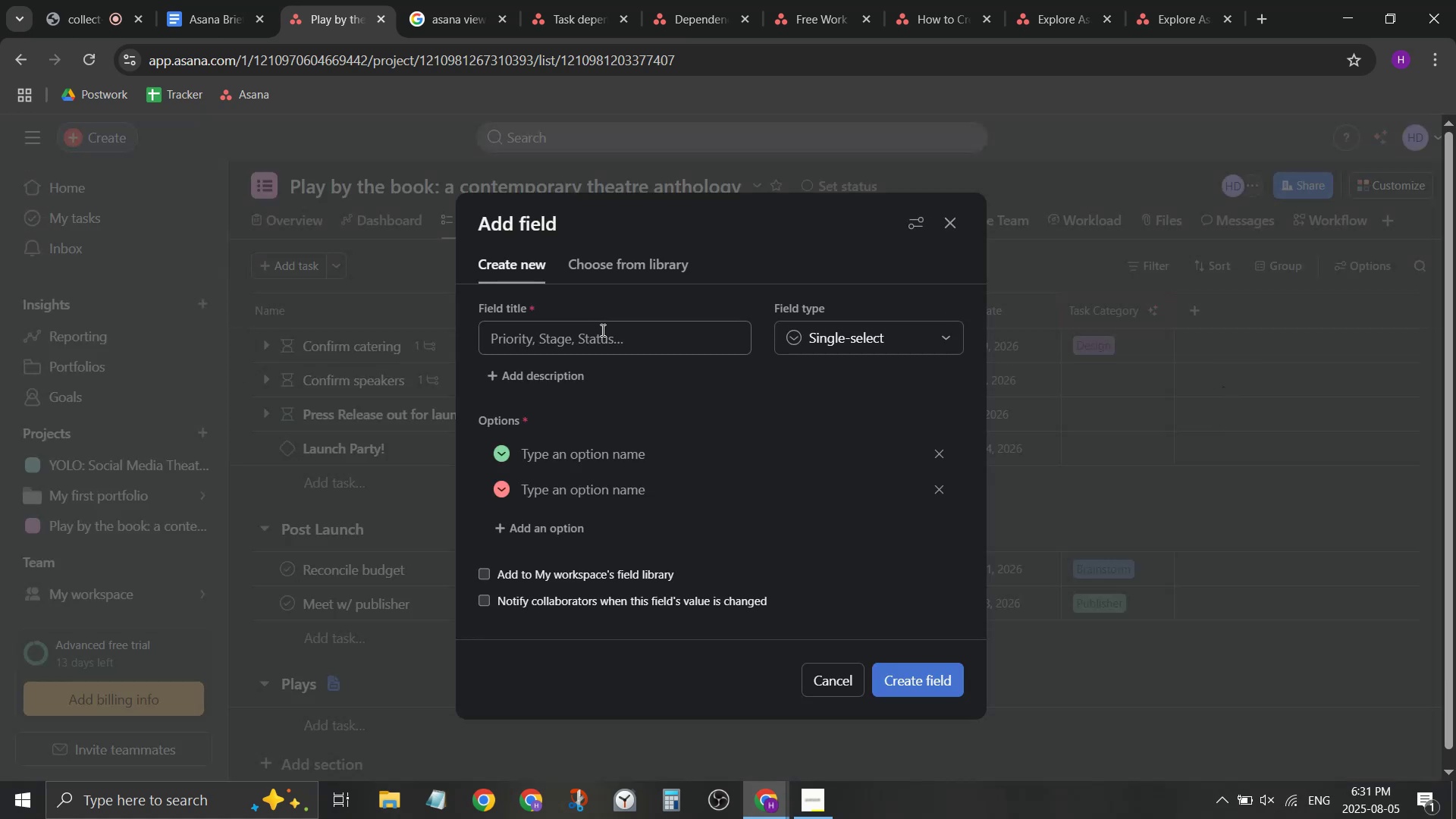 
left_click([601, 330])
 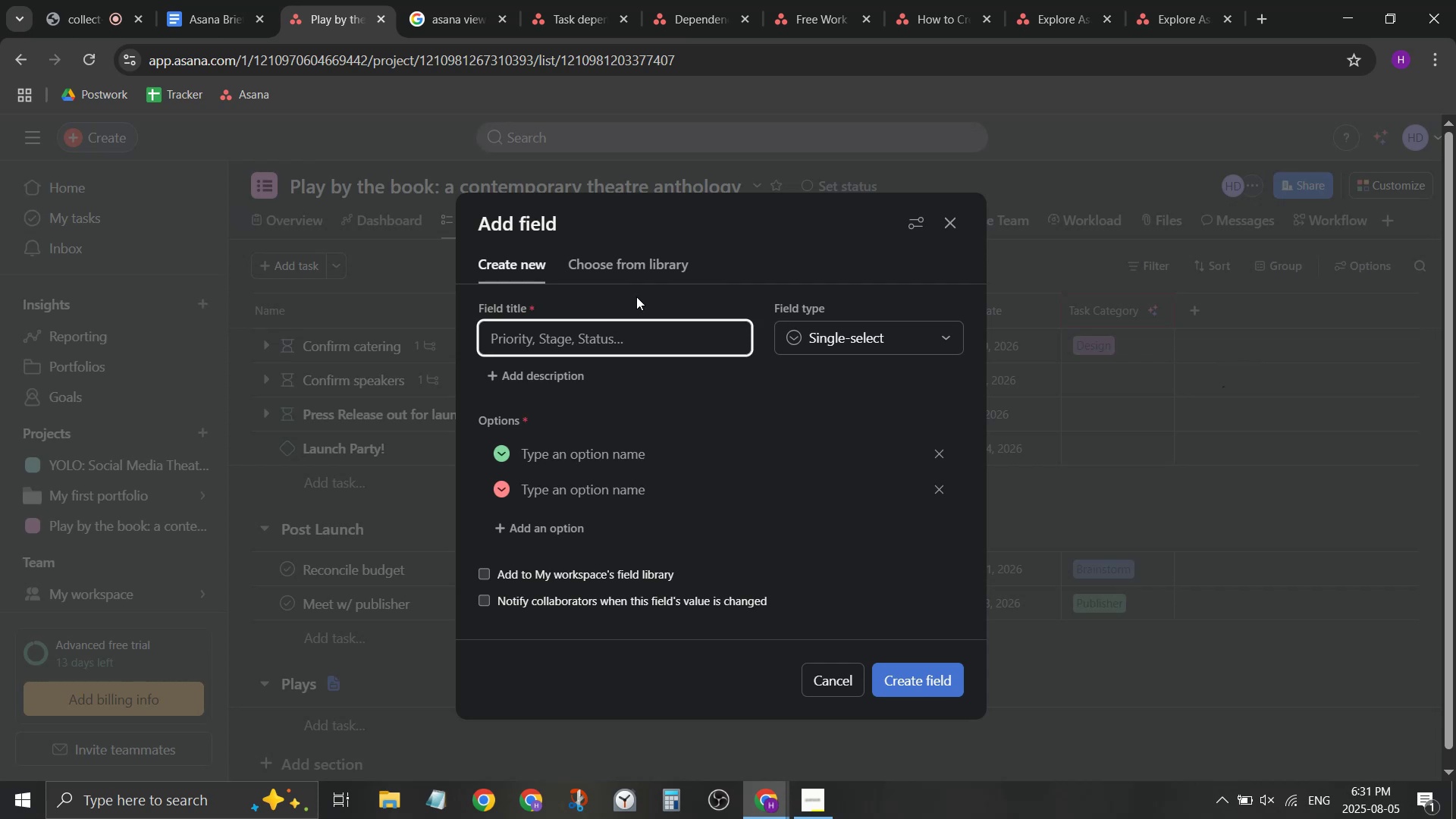 
type(RegionWe)
key(Backspace)
key(Backspace)
type(West Cao)
key(Backspace)
key(Backspace)
type(oast)
key(Tab)
type(Atlantics)
 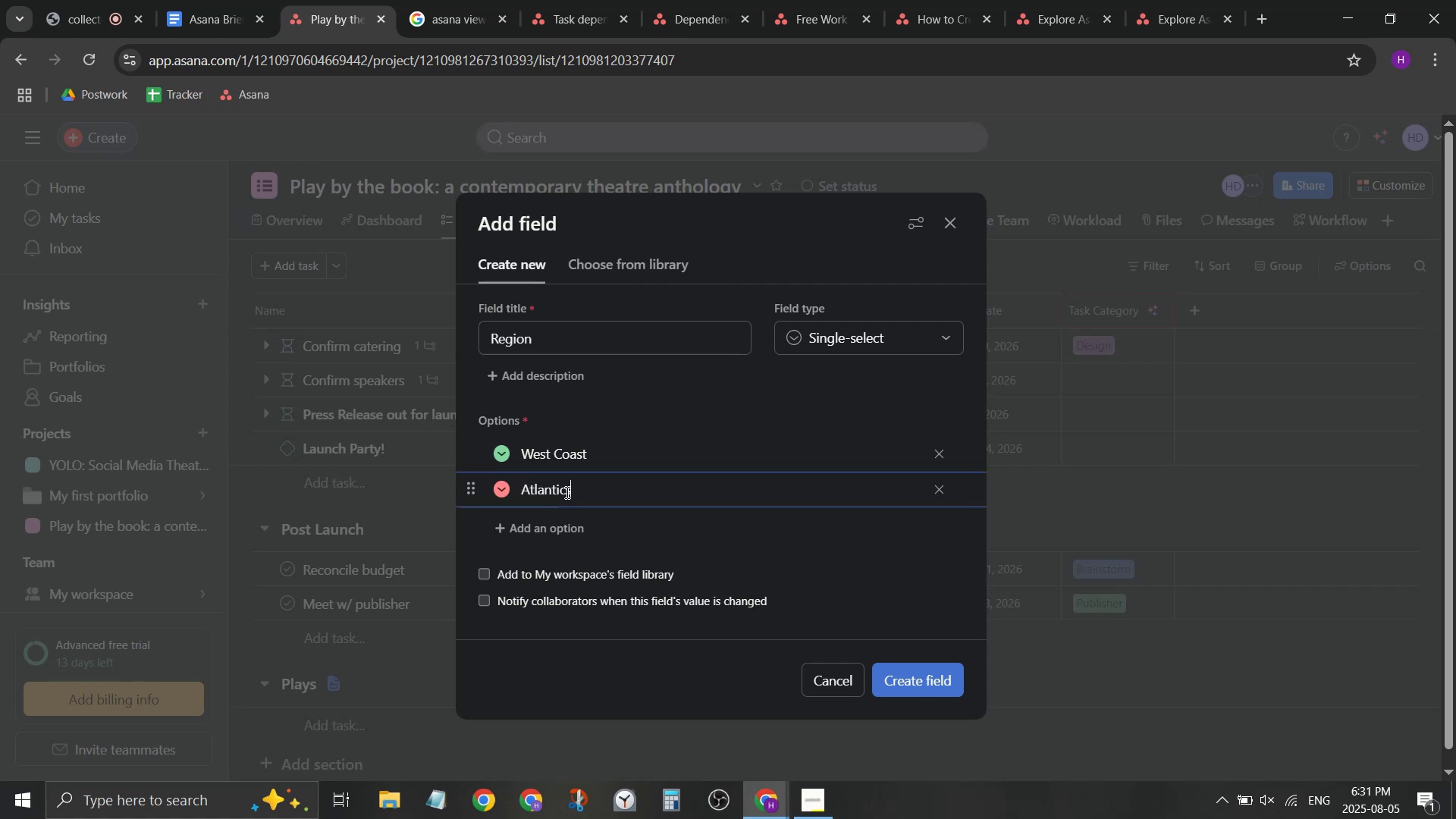 
left_click_drag(start_coordinate=[546, 495], to_coordinate=[552, 498])
 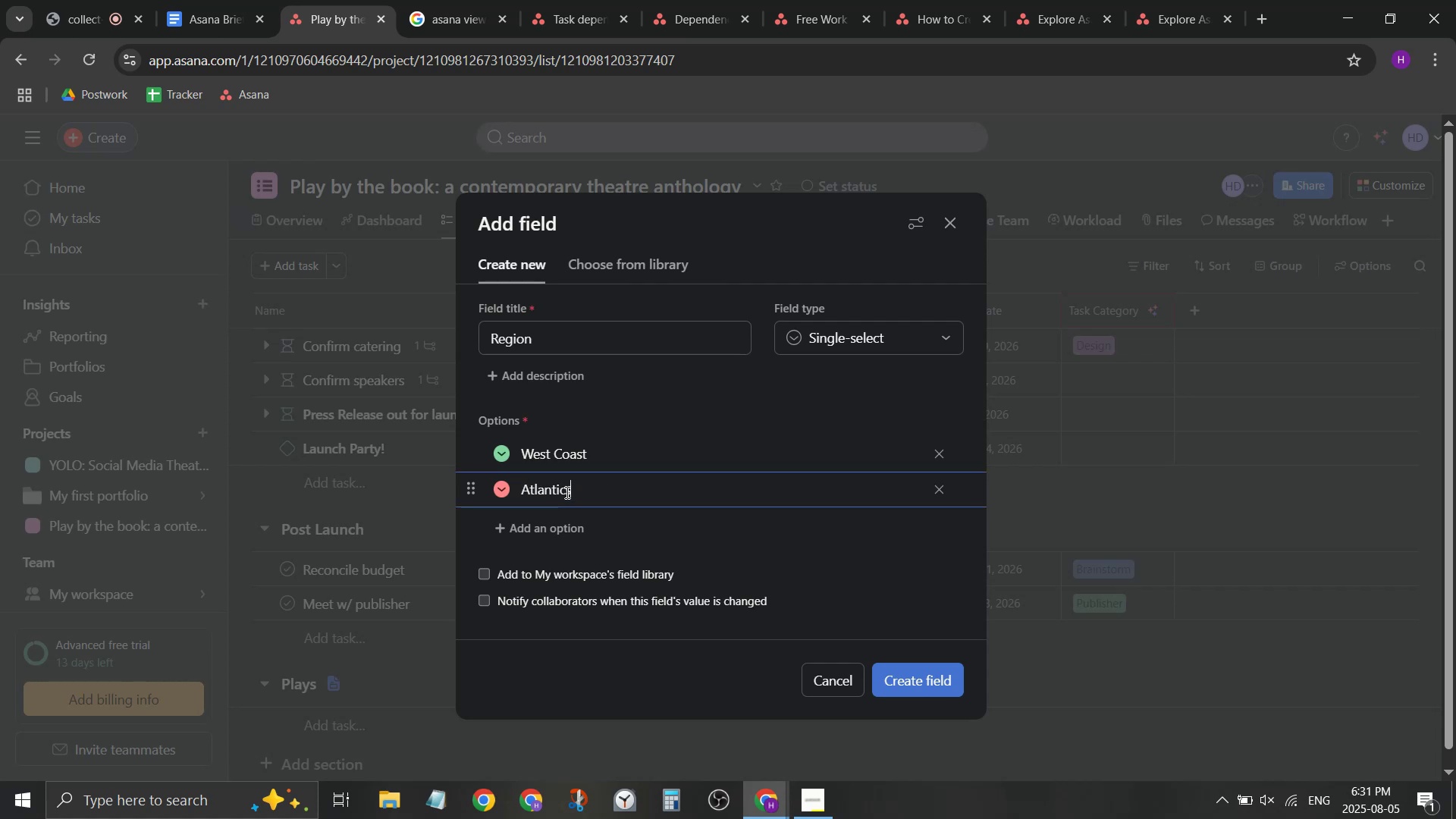 
left_click([547, 529])
 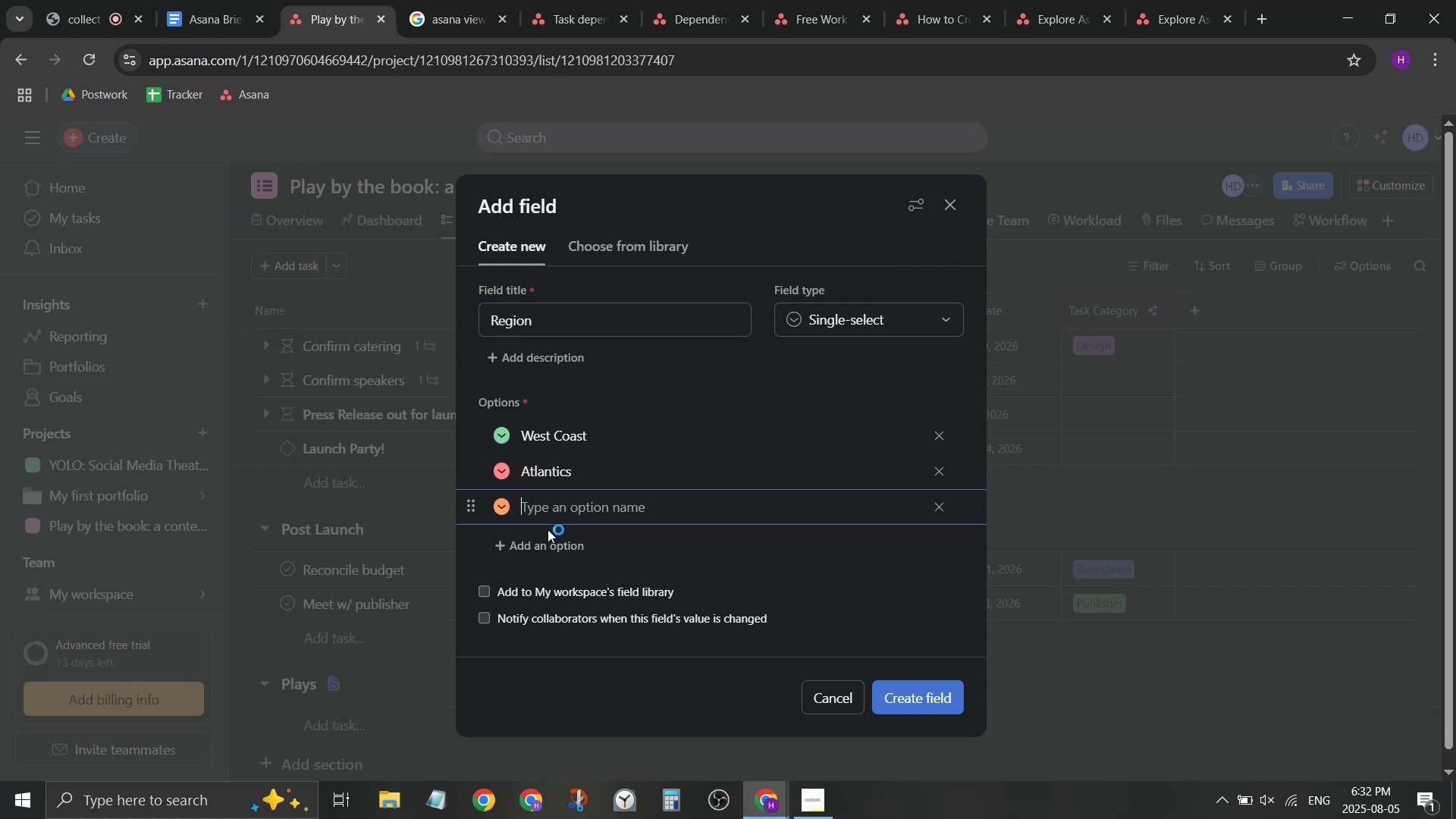 
type(Prari)
key(Backspace)
key(Backspace)
key(Backspace)
type(airiesMaritimes)
 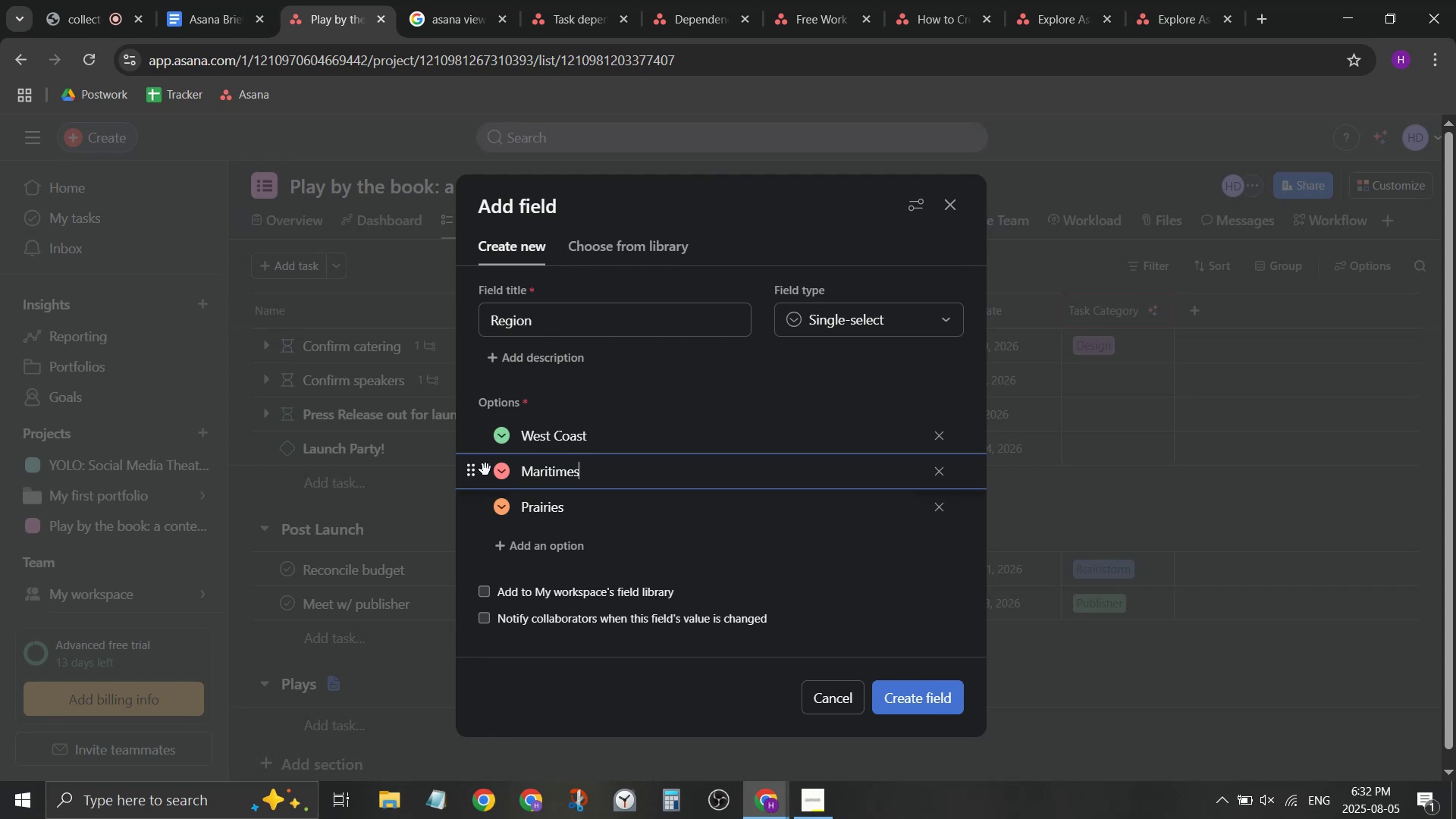 
left_click_drag(start_coordinate=[605, 475], to_coordinate=[479, 460])
 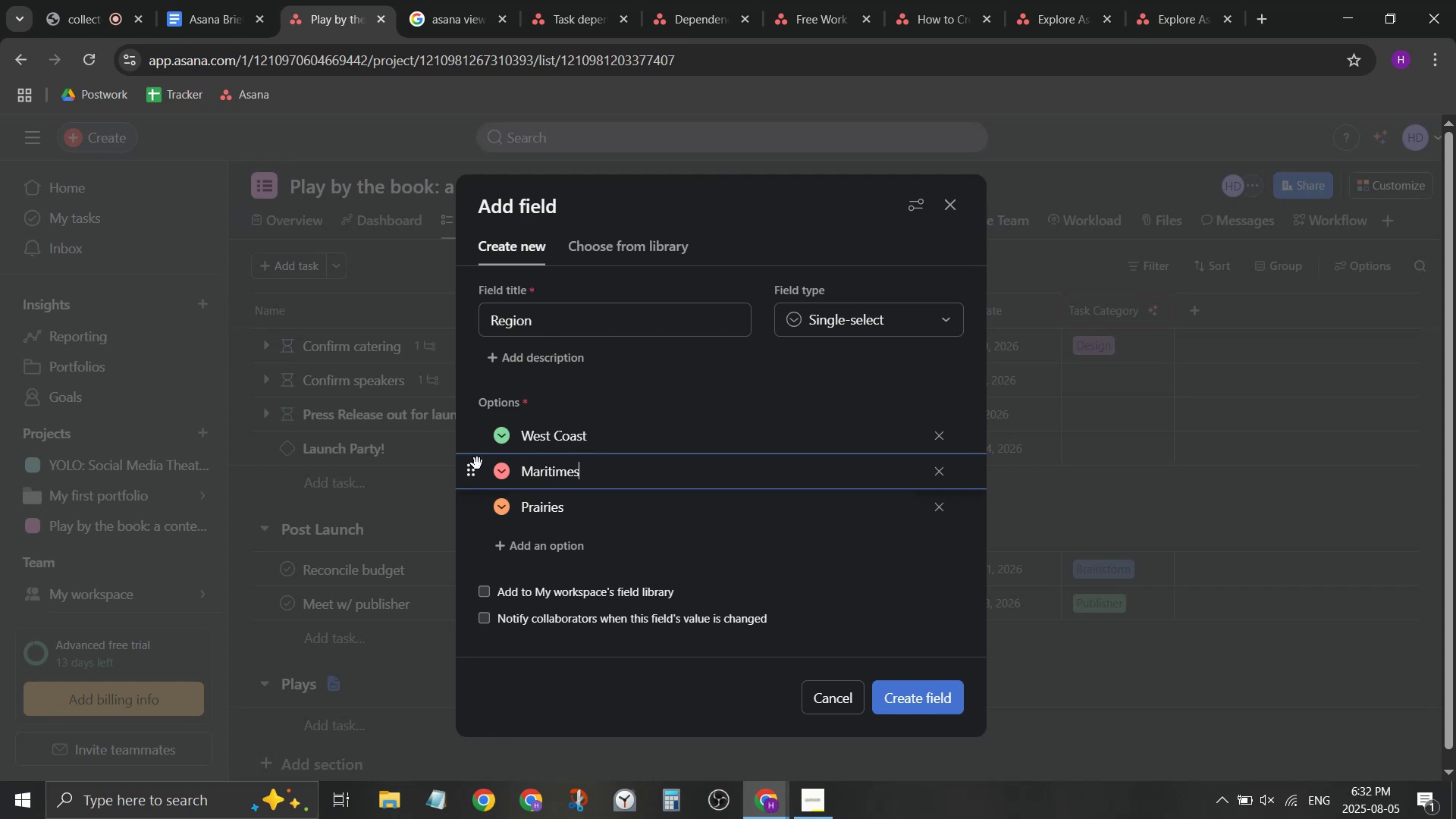 
left_click([546, 545])
 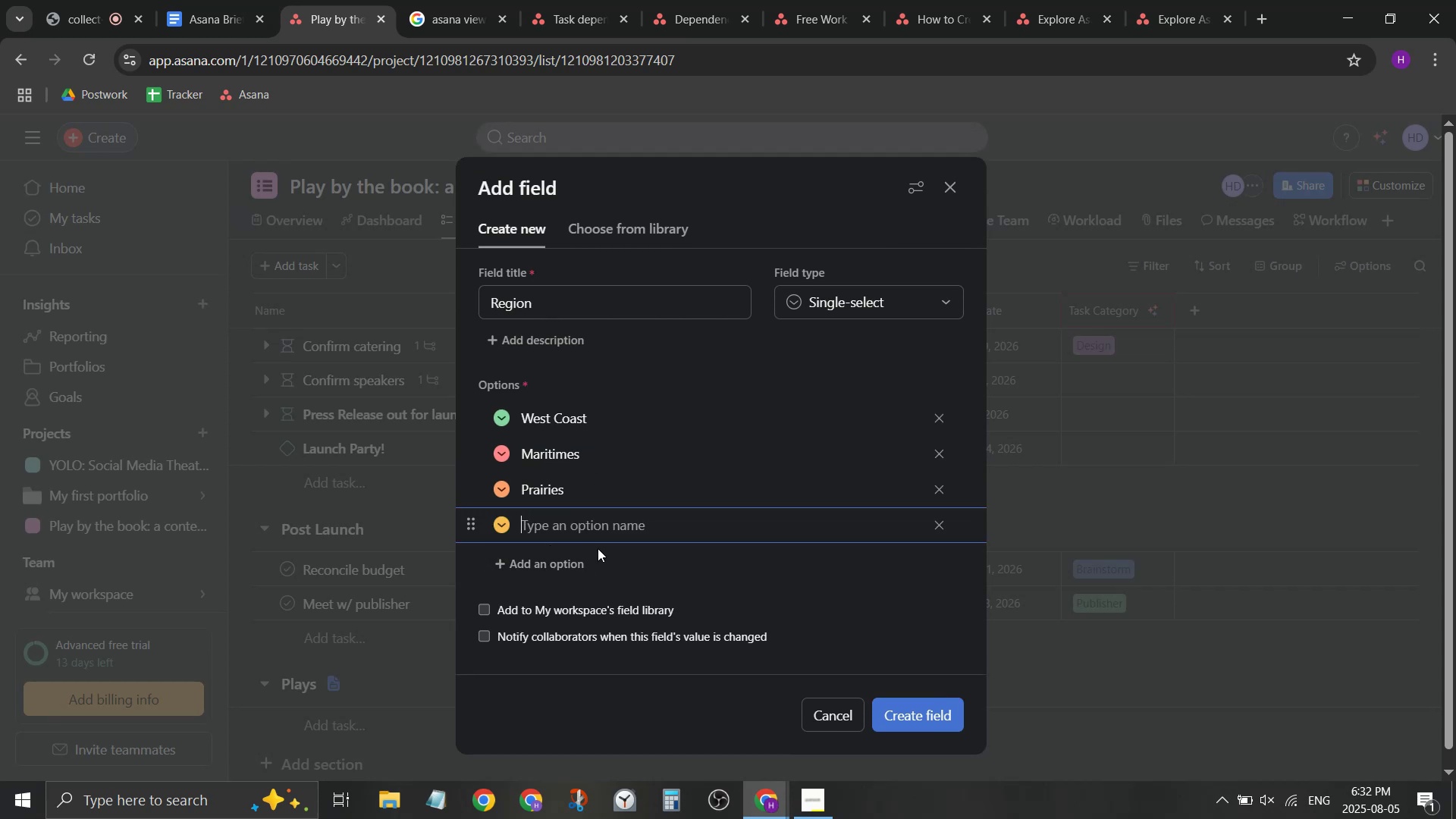 
hold_key(key=ShiftLeft, duration=1.52)
 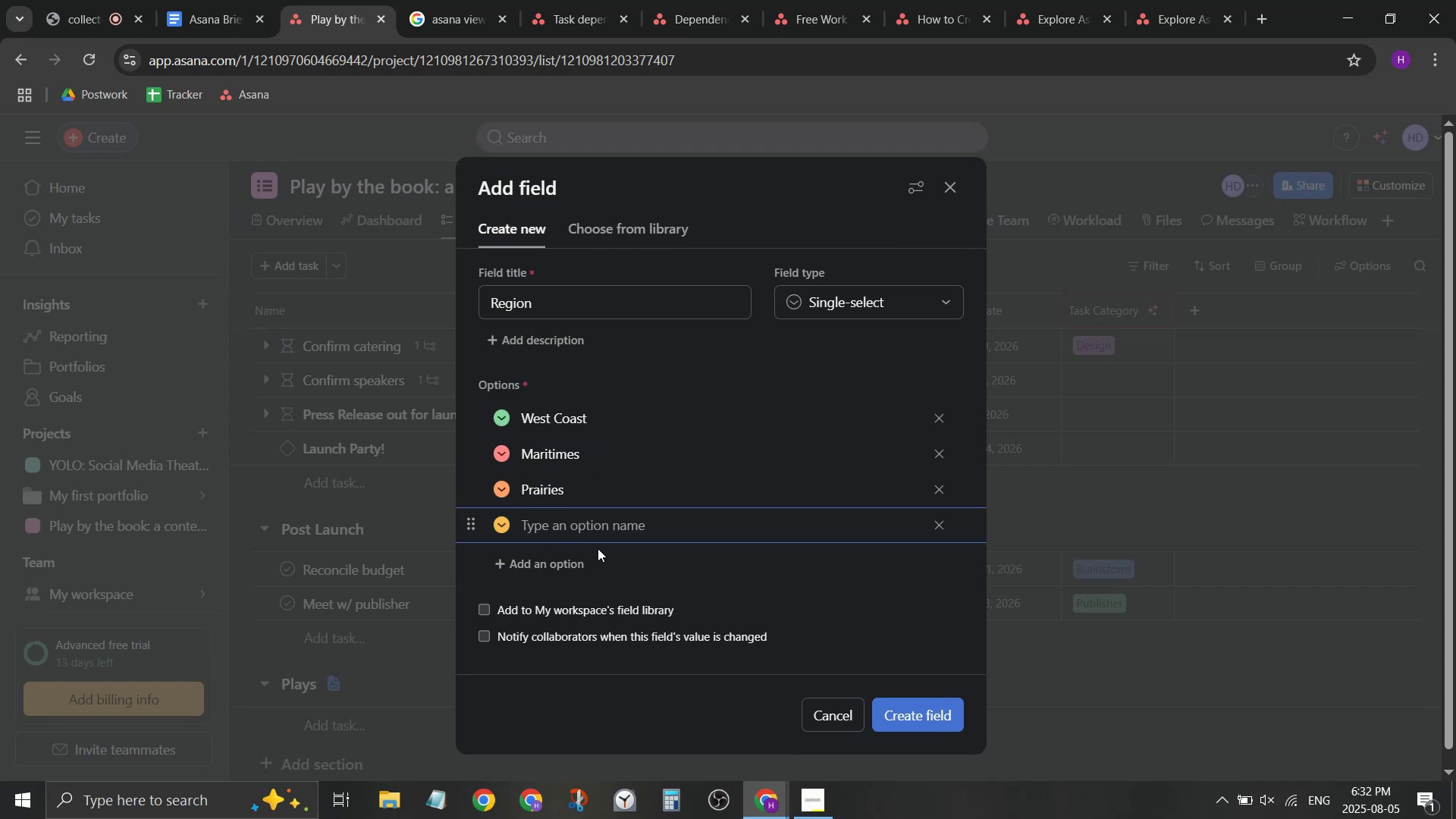 
hold_key(key=ShiftLeft, duration=1.52)
 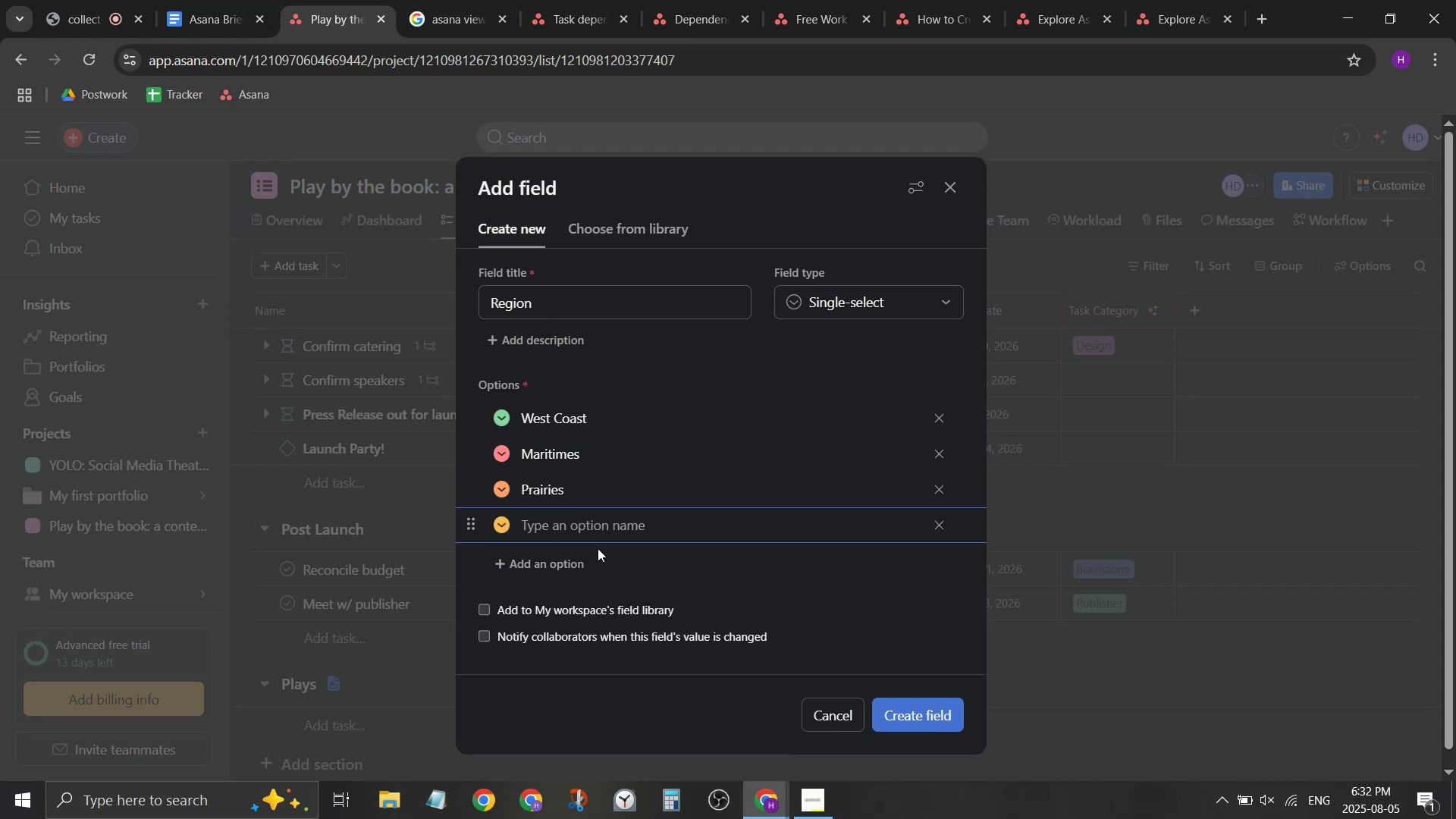 
type(Ontario)
 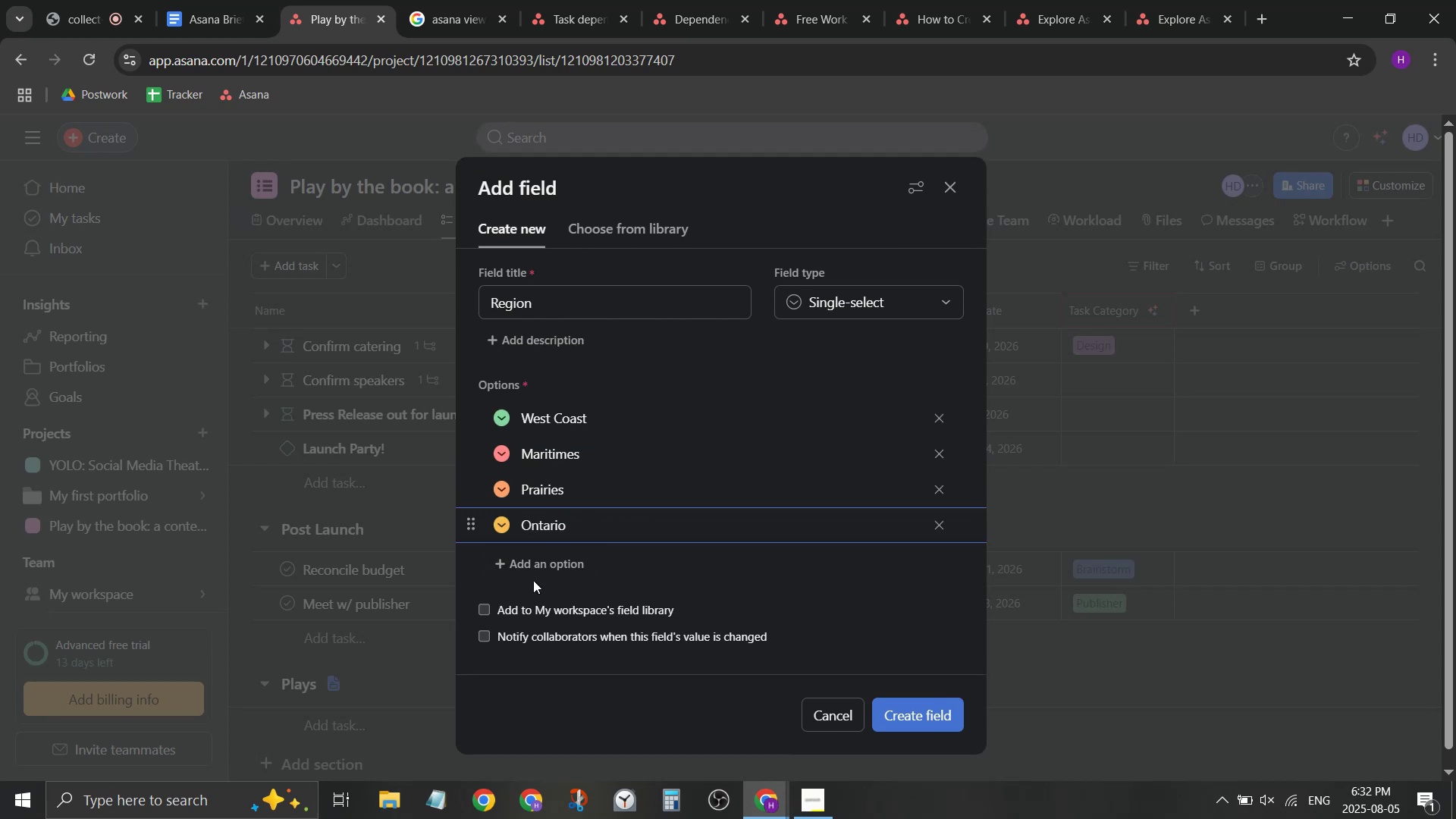 
left_click([558, 570])
 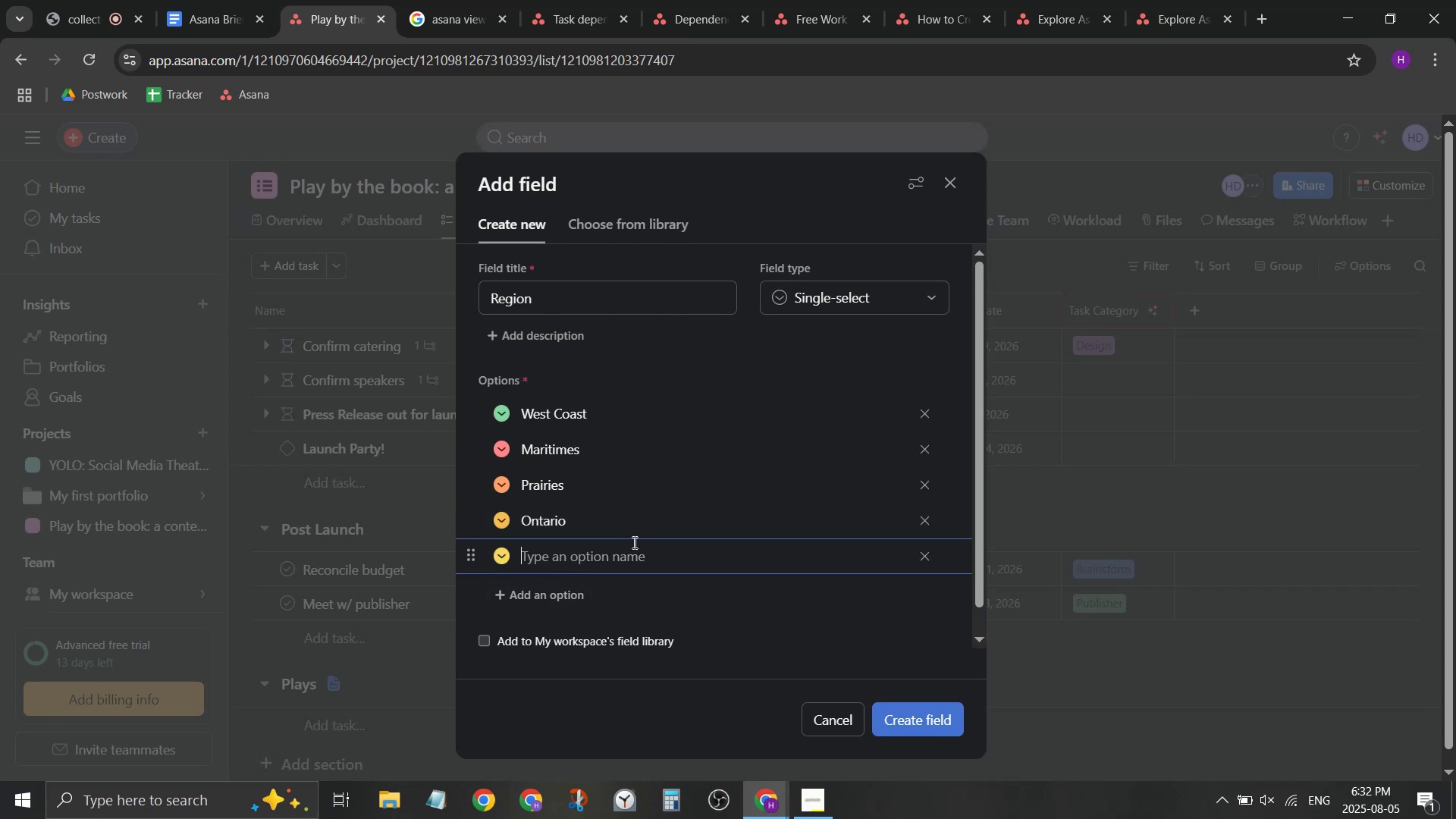 
type(Quebec)
 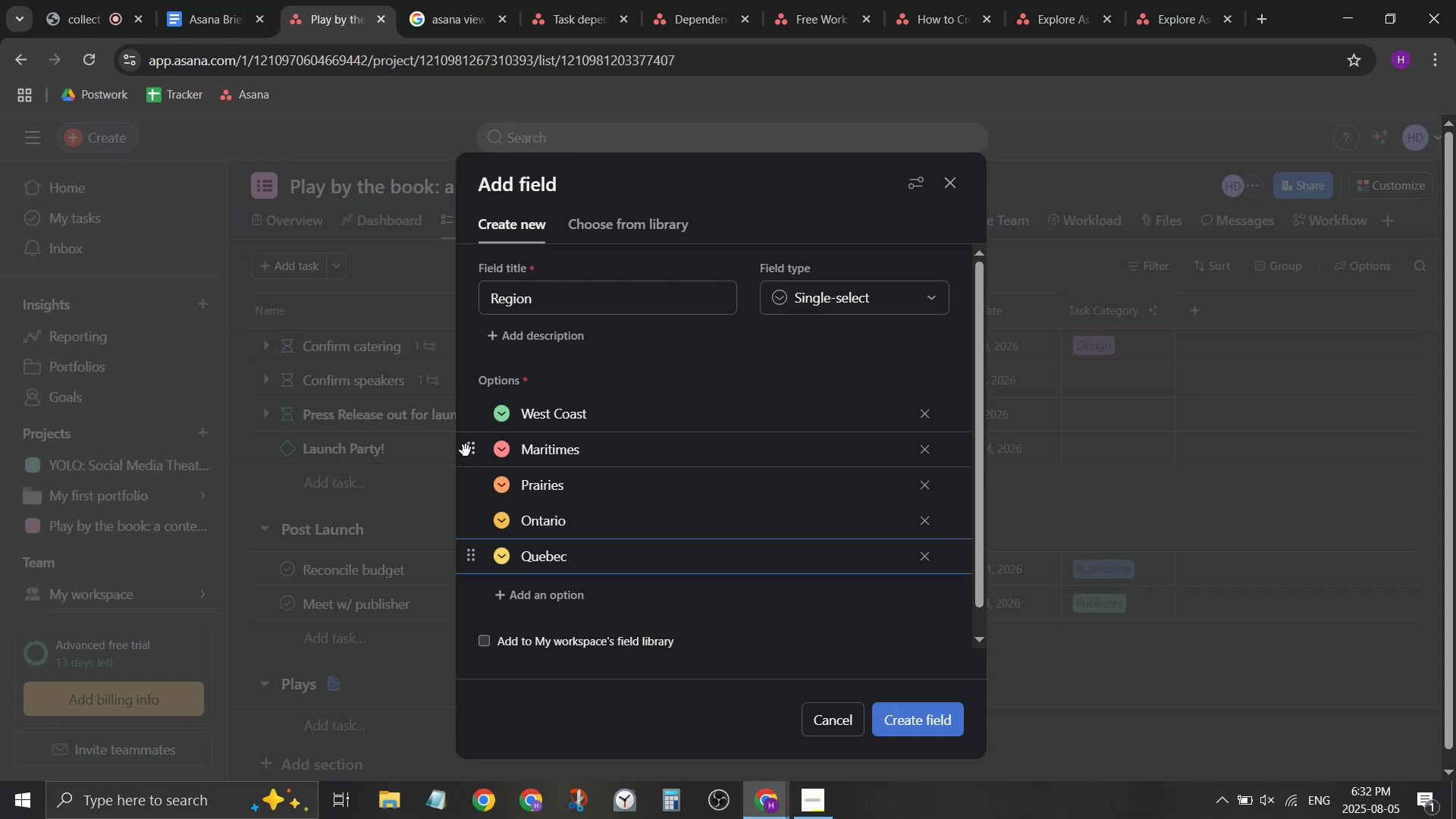 
left_click_drag(start_coordinate=[469, 447], to_coordinate=[474, 573])
 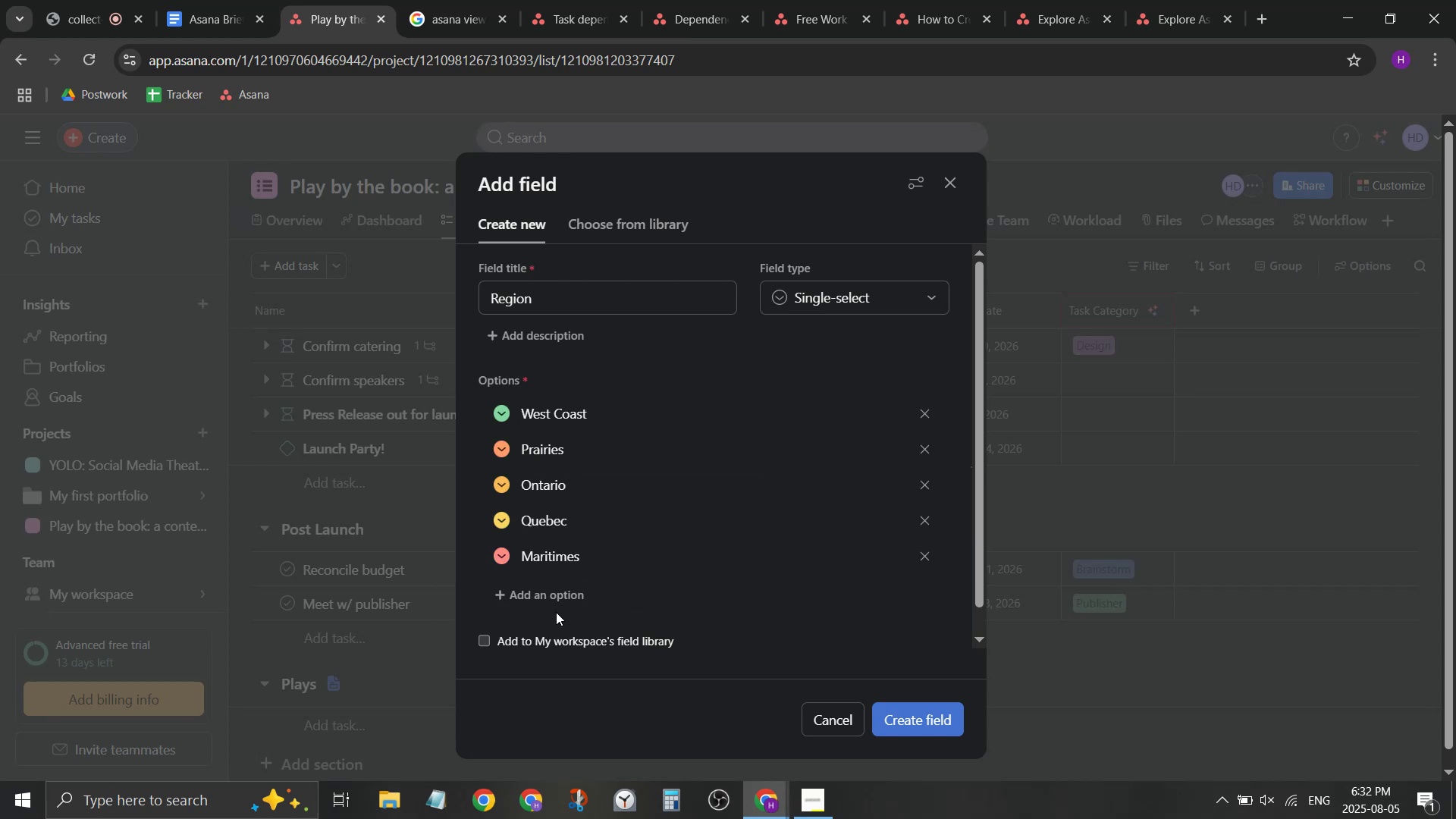 
left_click([555, 600])
 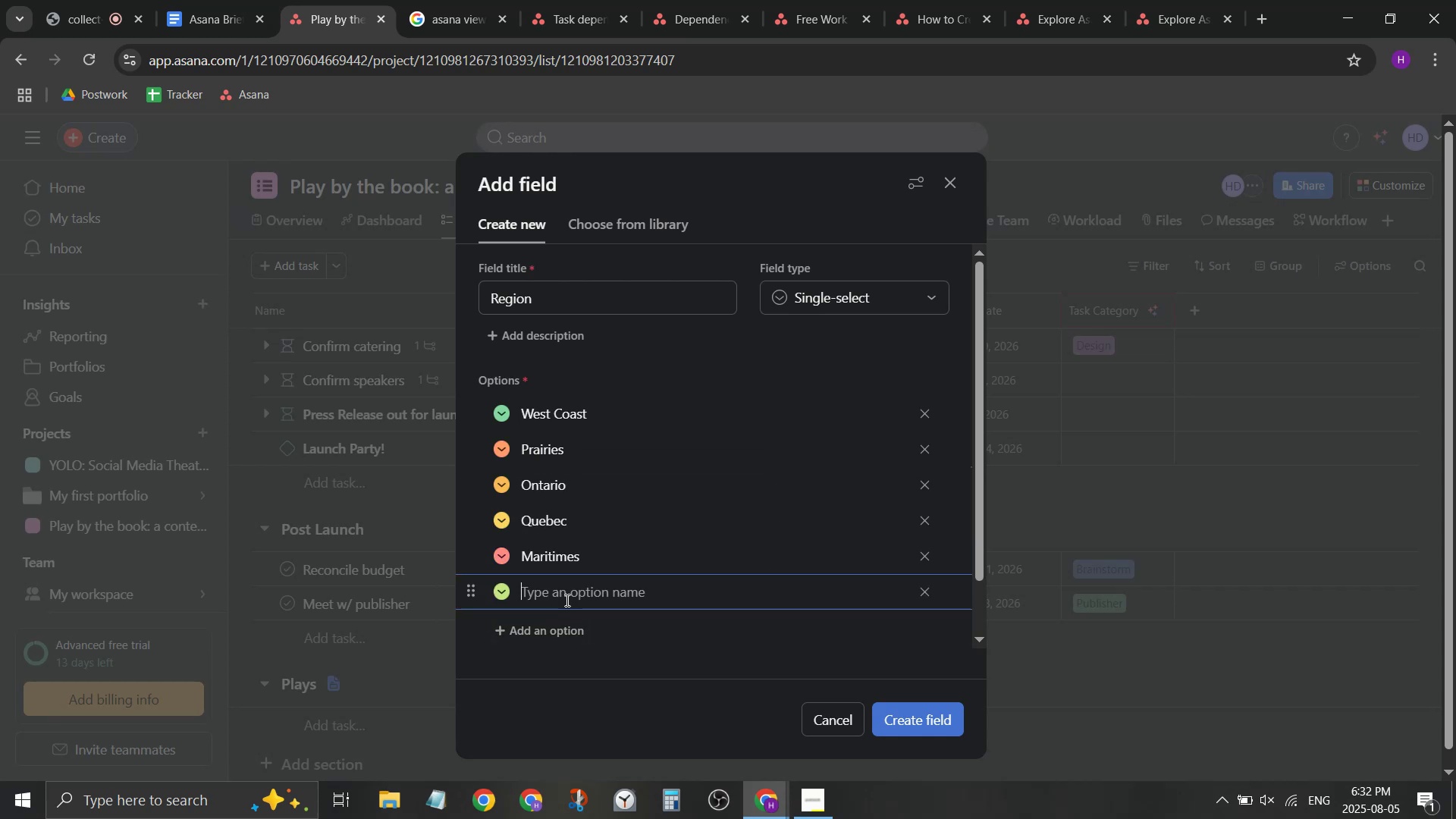 
type(Territories)
 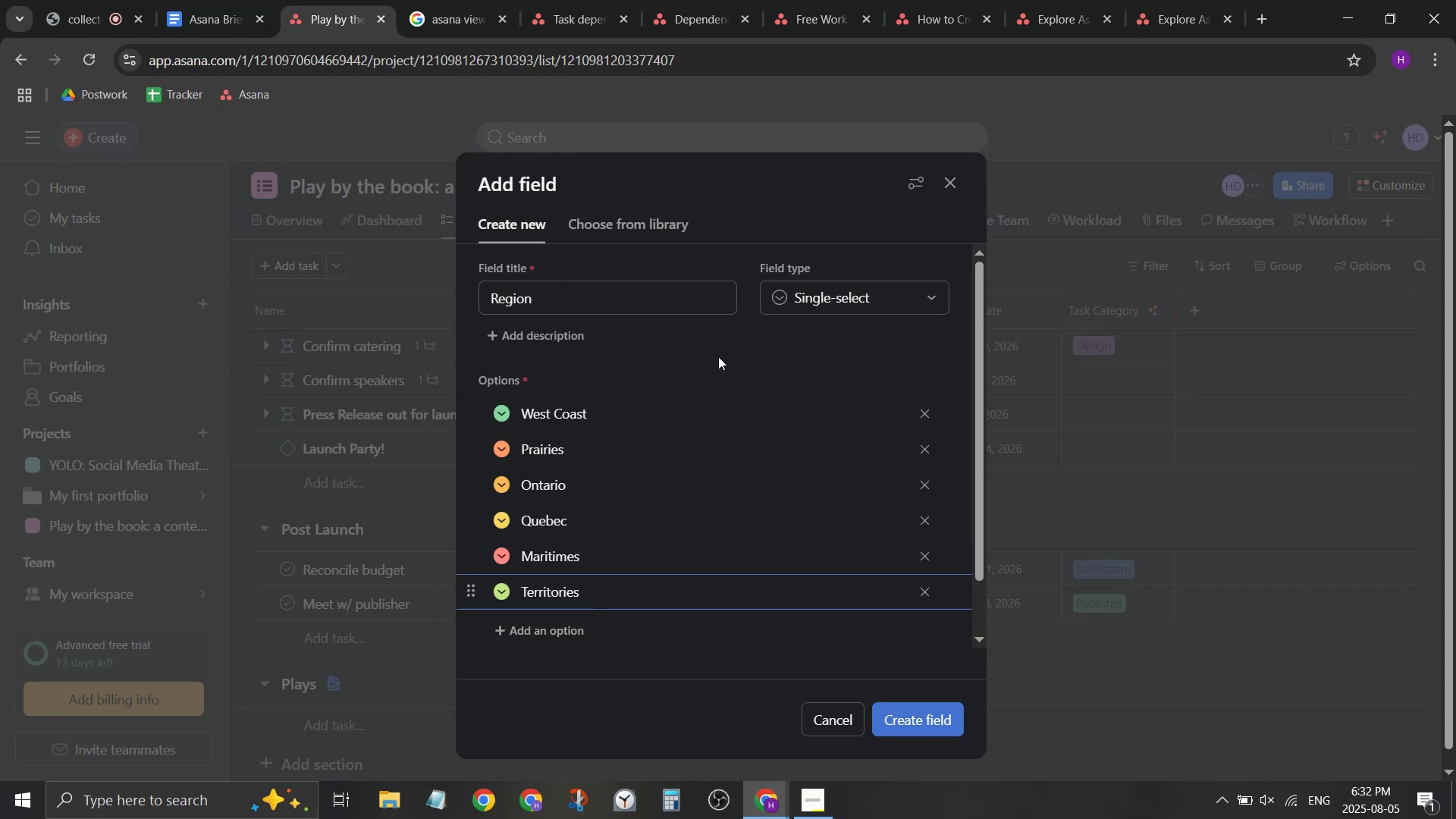 
left_click([712, 352])
 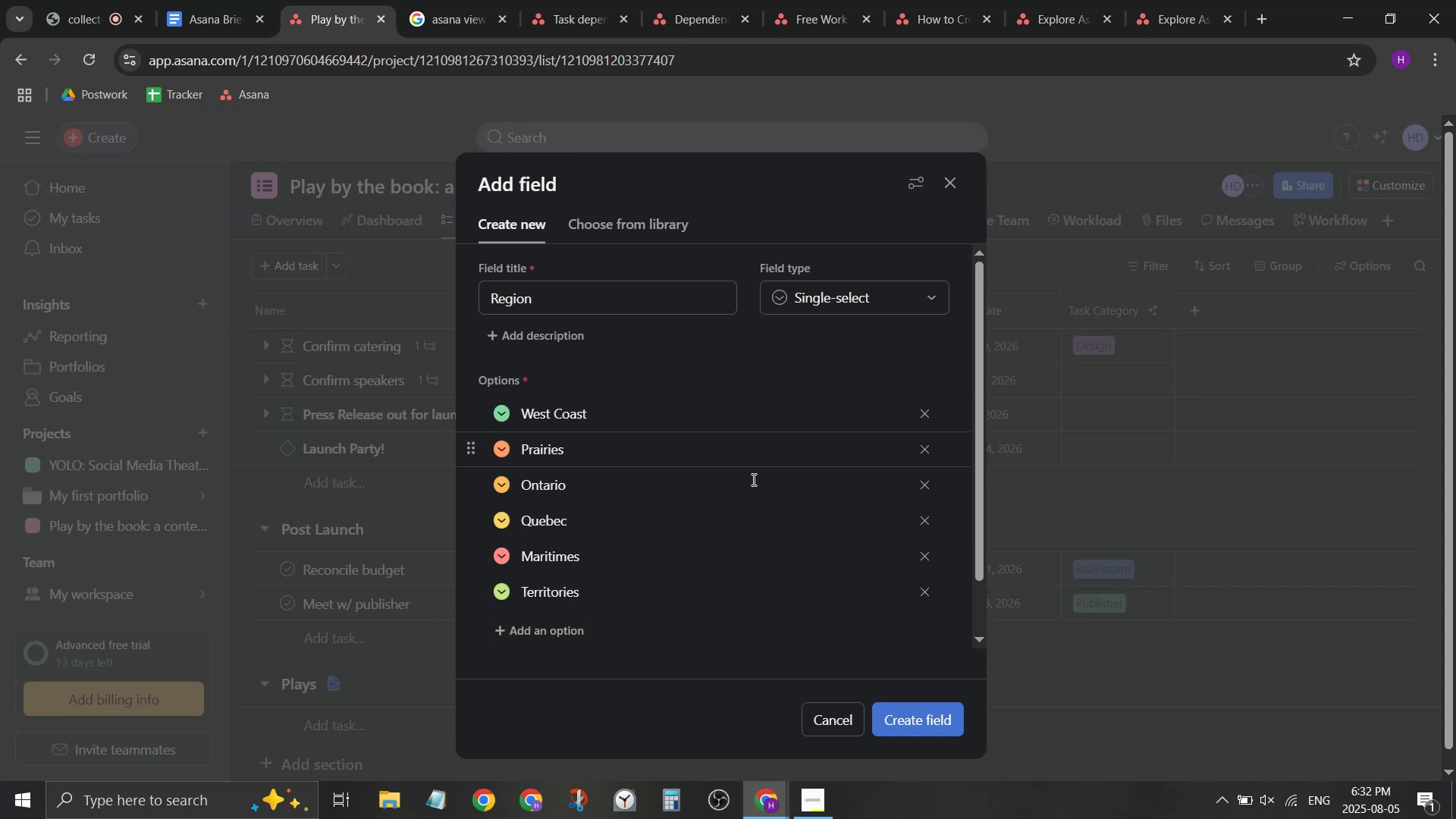 
scroll: coordinate [750, 498], scroll_direction: down, amount: 3.0
 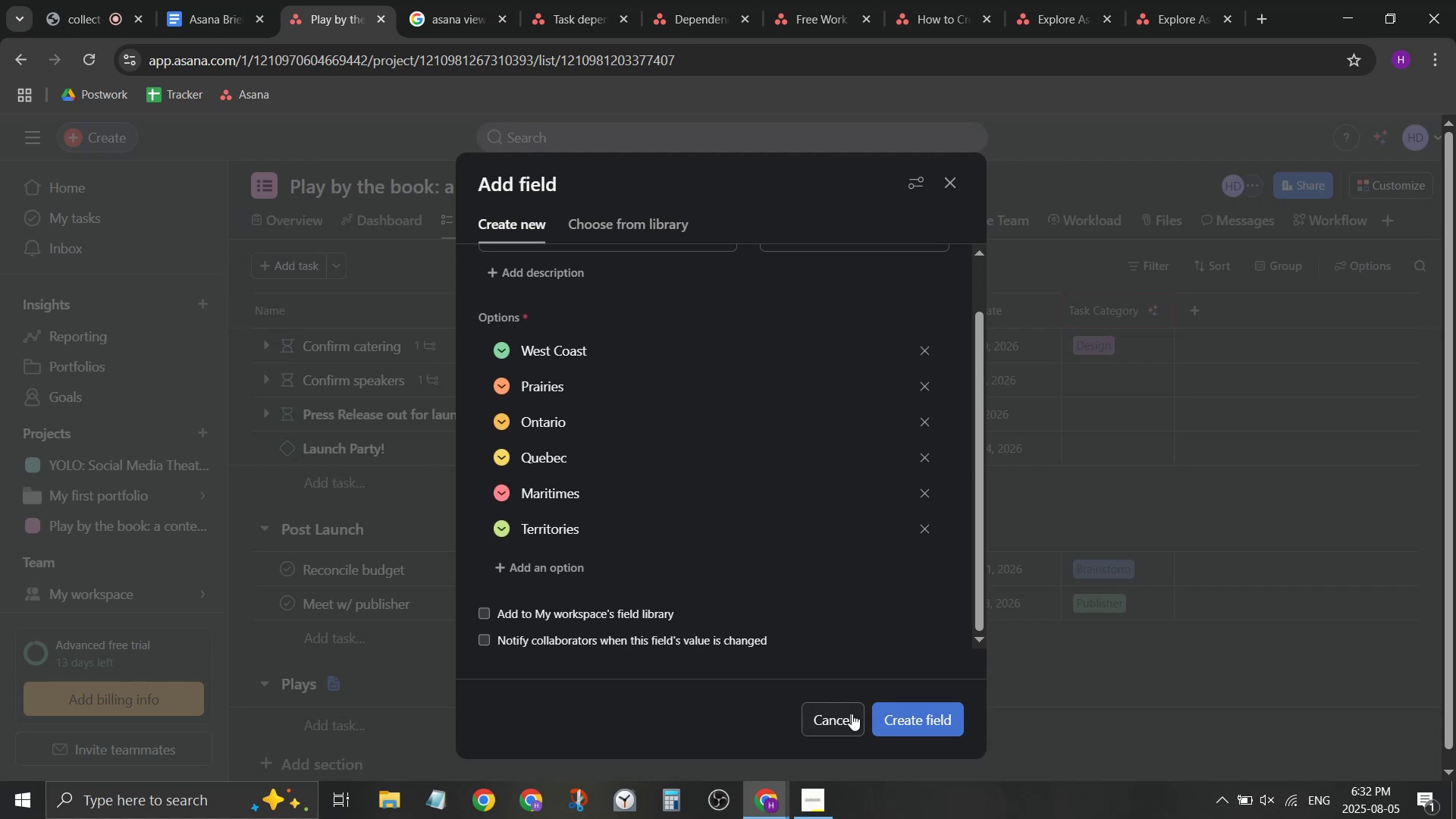 
scroll: coordinate [839, 626], scroll_direction: up, amount: 3.0
 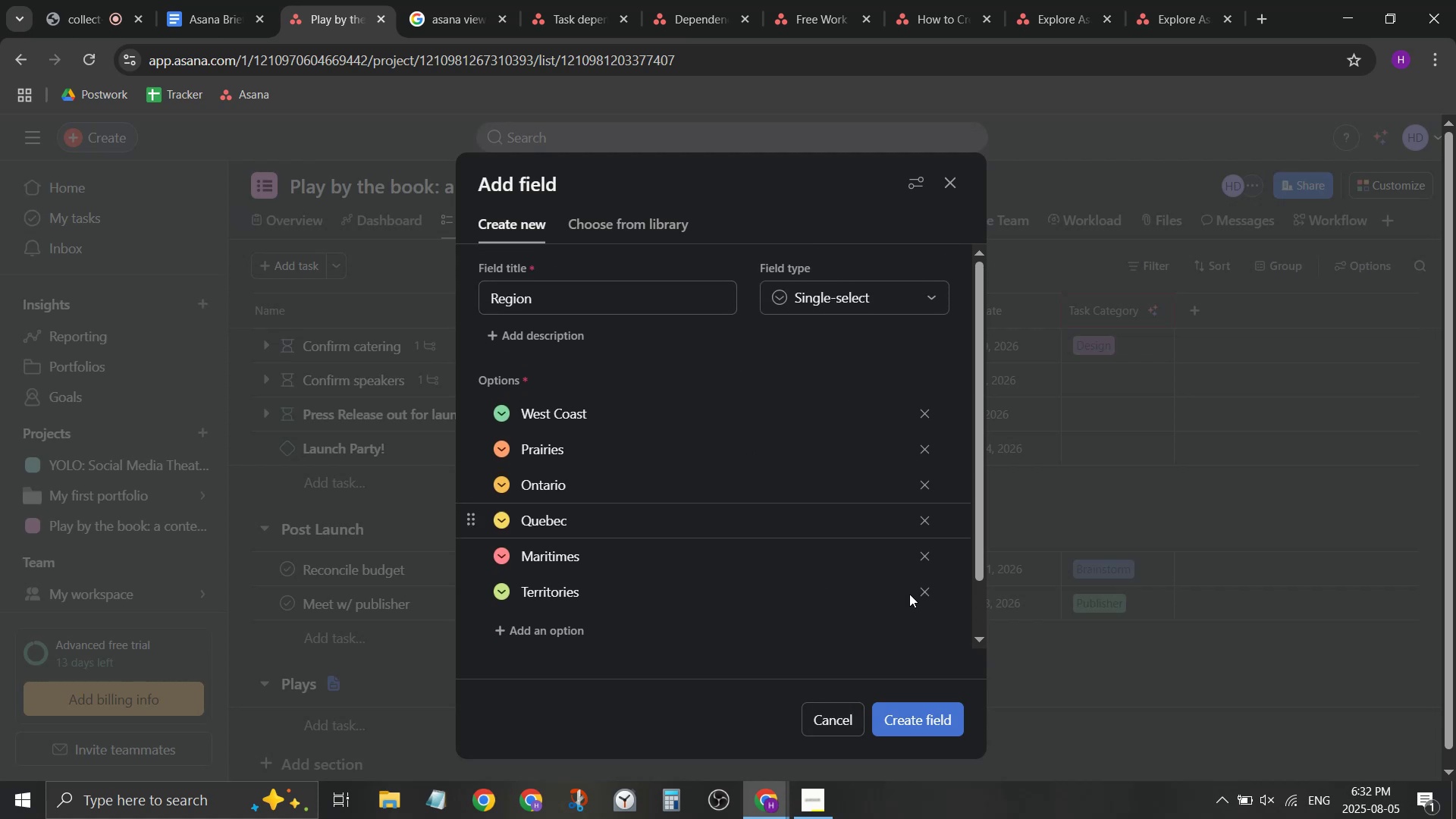 
left_click([931, 714])
 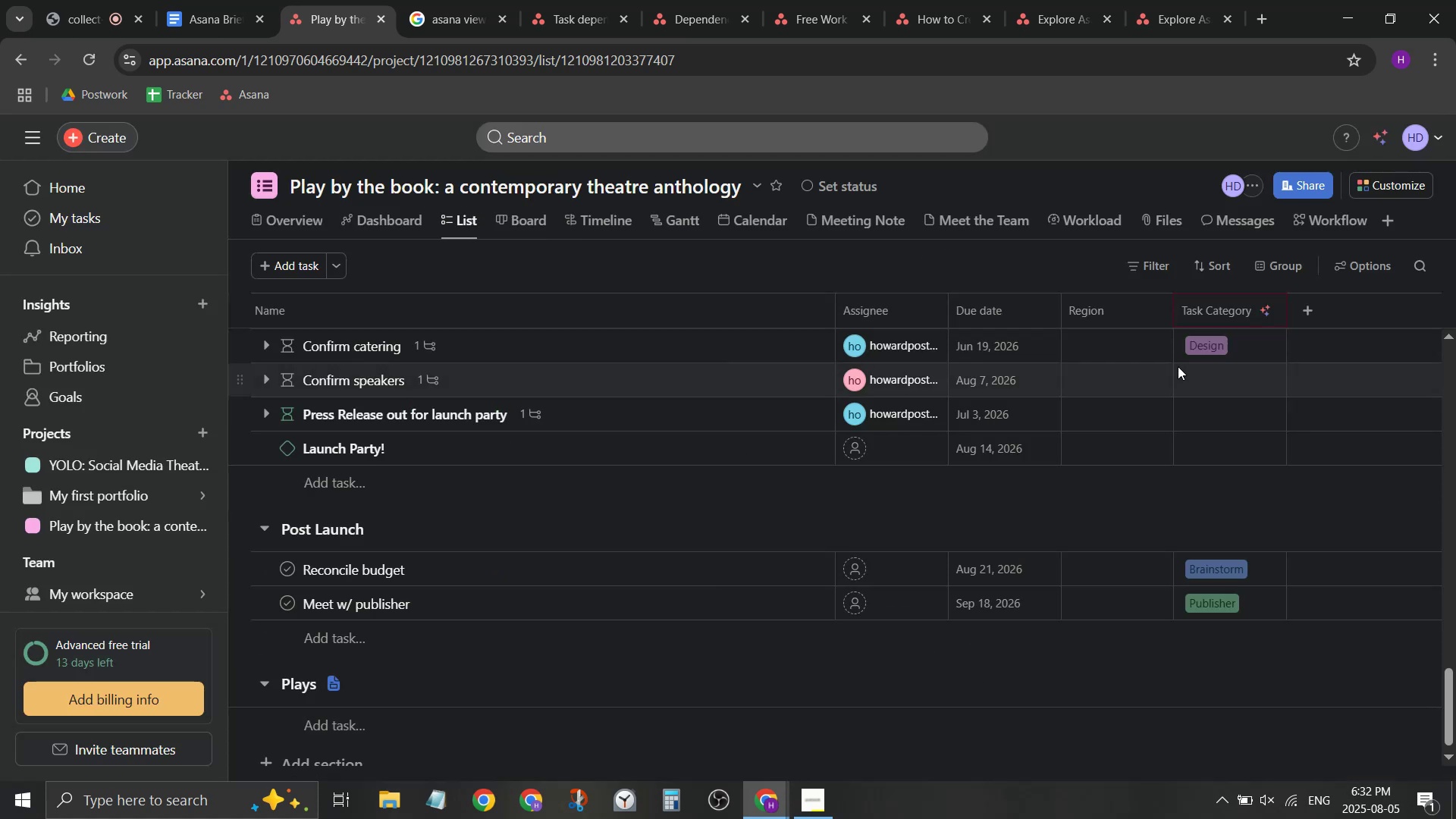 
left_click_drag(start_coordinate=[1114, 312], to_coordinate=[1264, 311])
 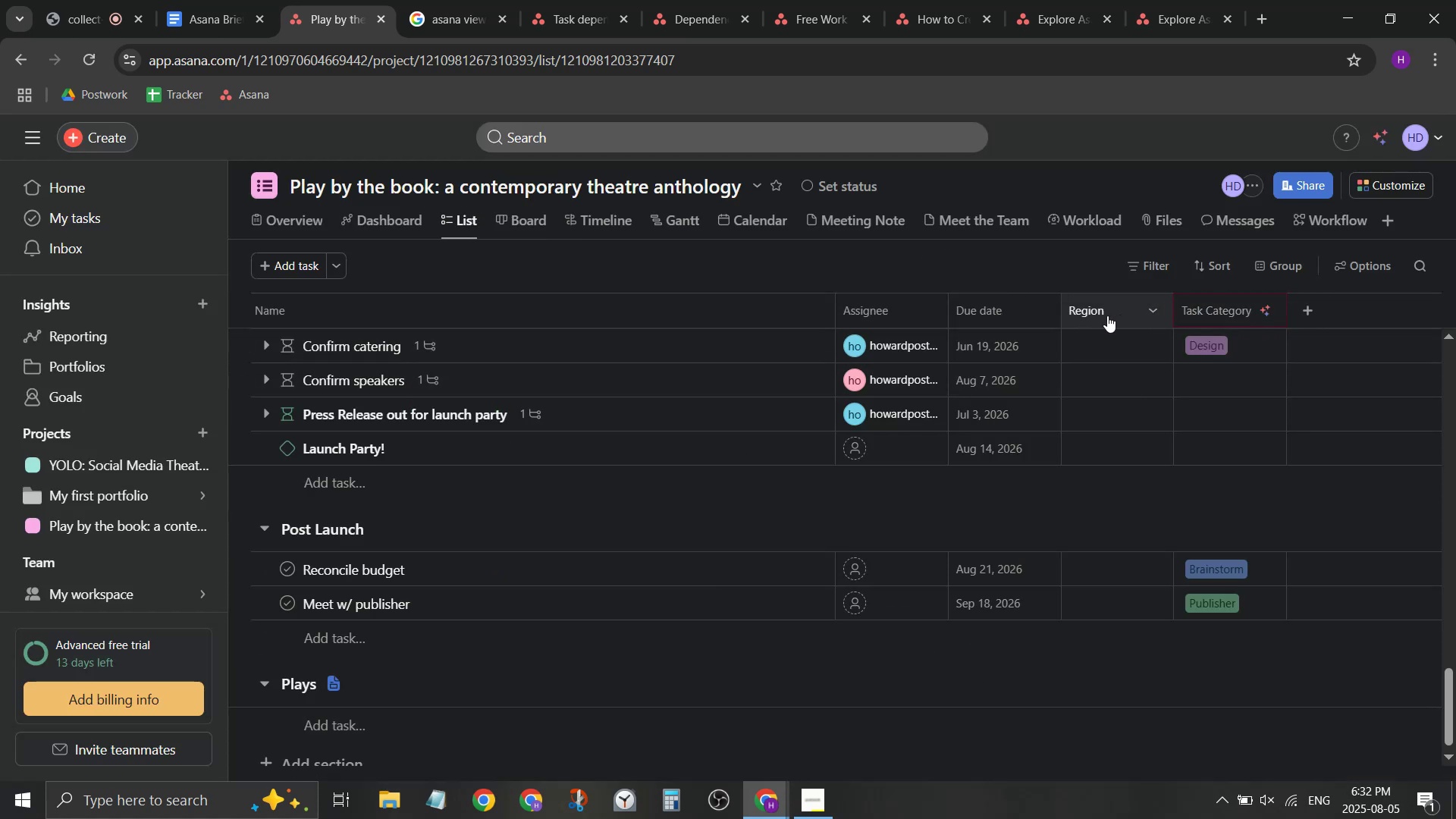 
left_click_drag(start_coordinate=[1096, 313], to_coordinate=[1269, 310])
 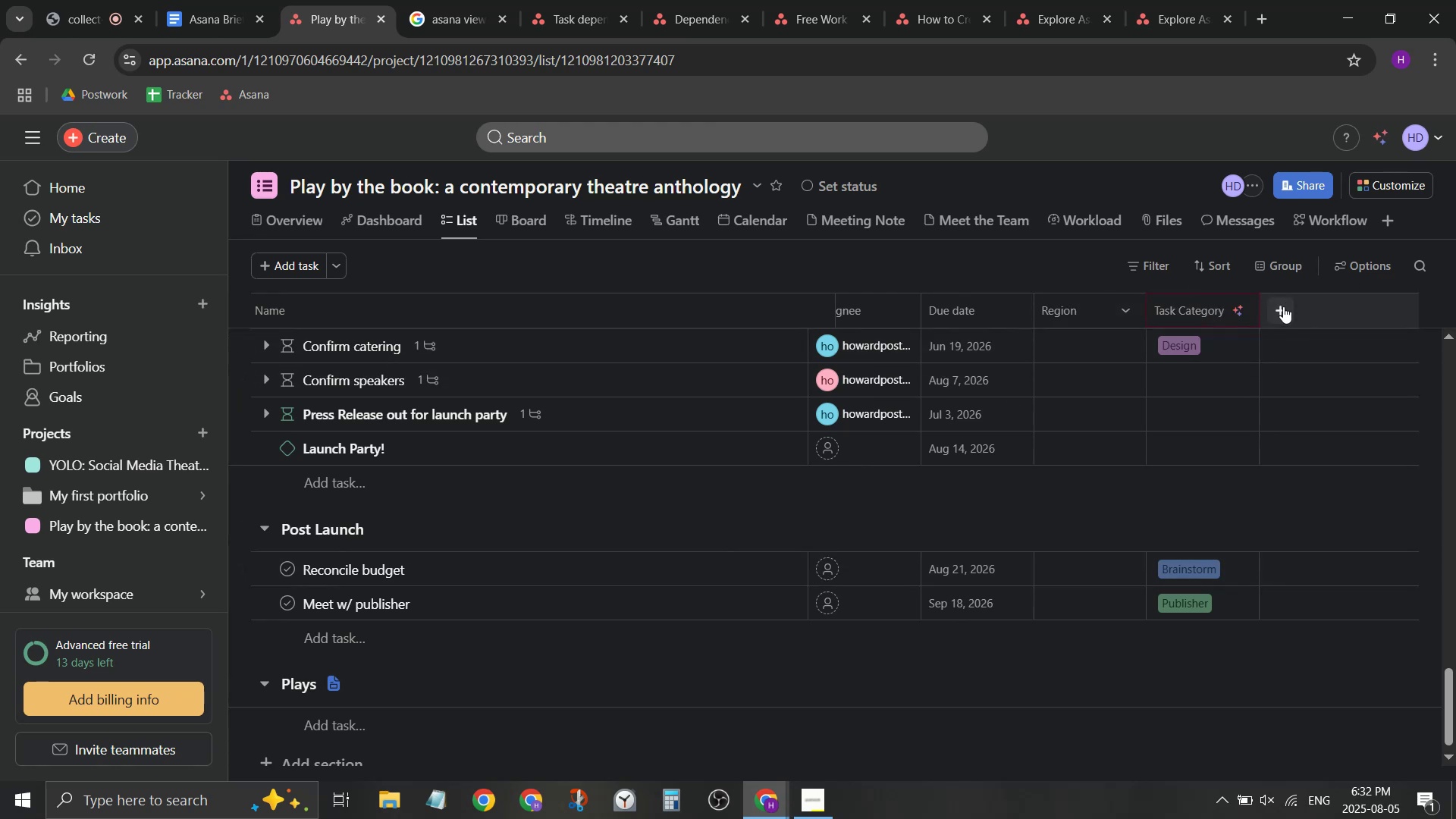 
left_click([1282, 311])
 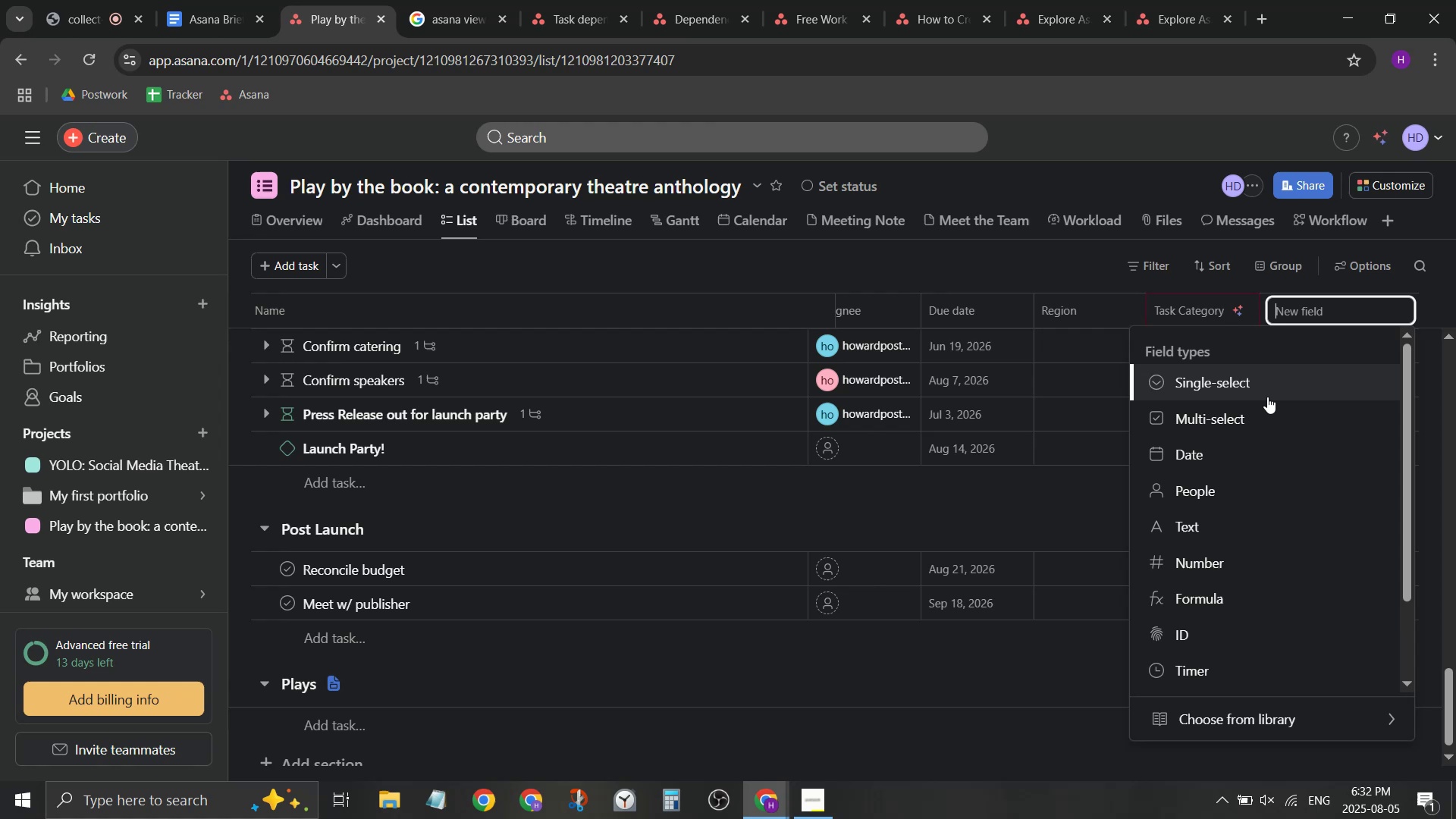 
wait(9.81)
 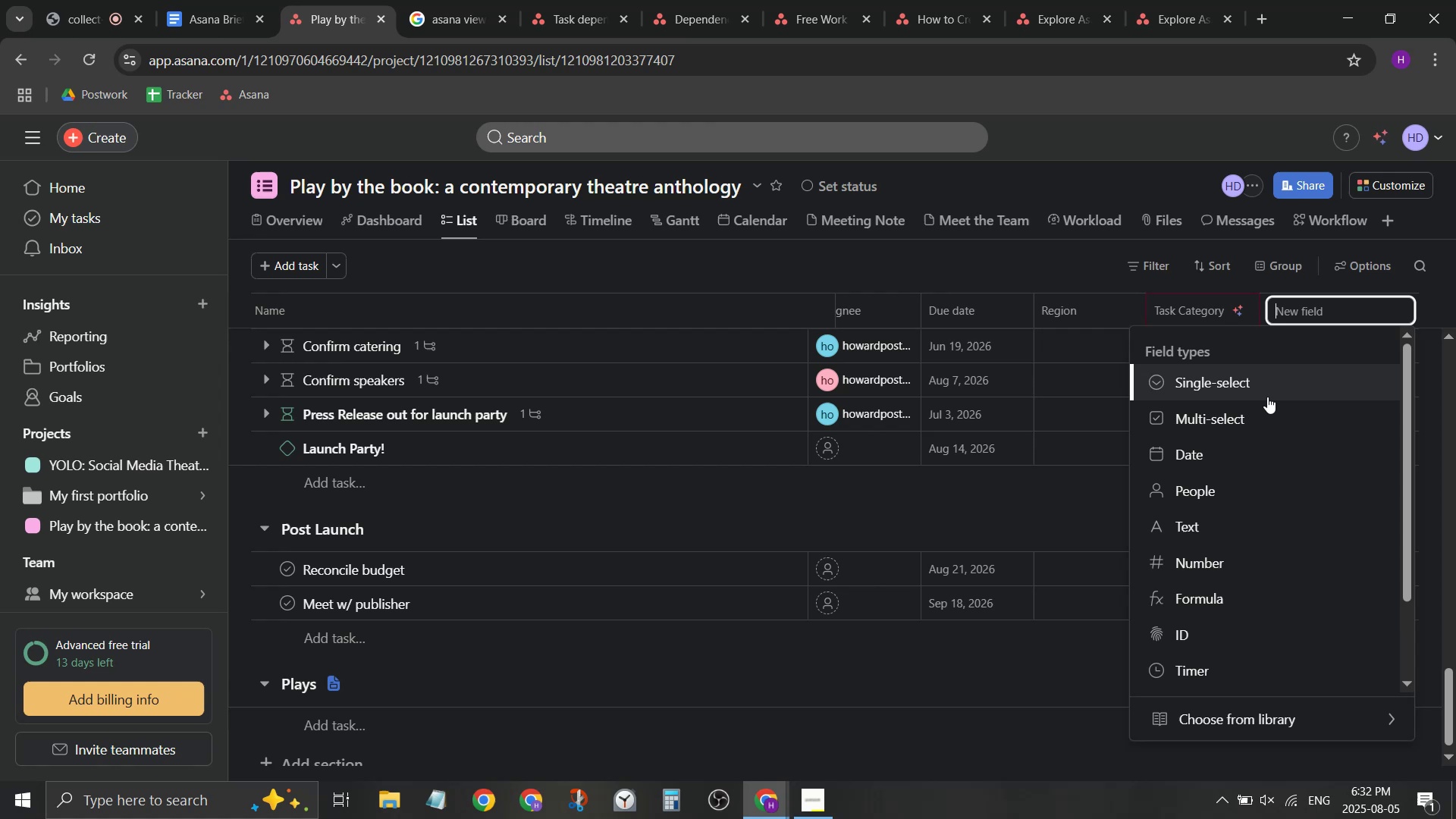 
left_click([1280, 375])
 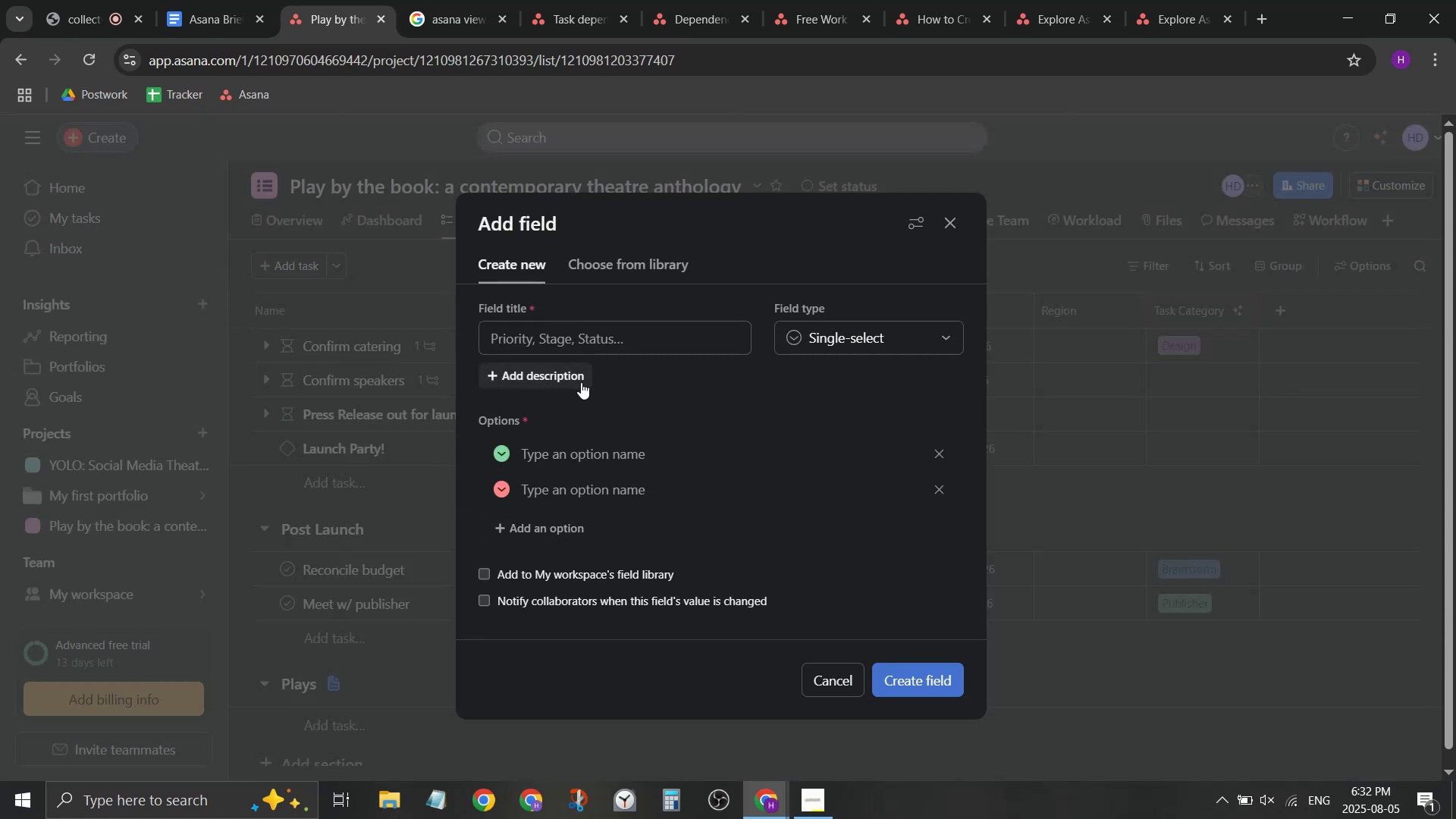 
left_click([626, 340])
 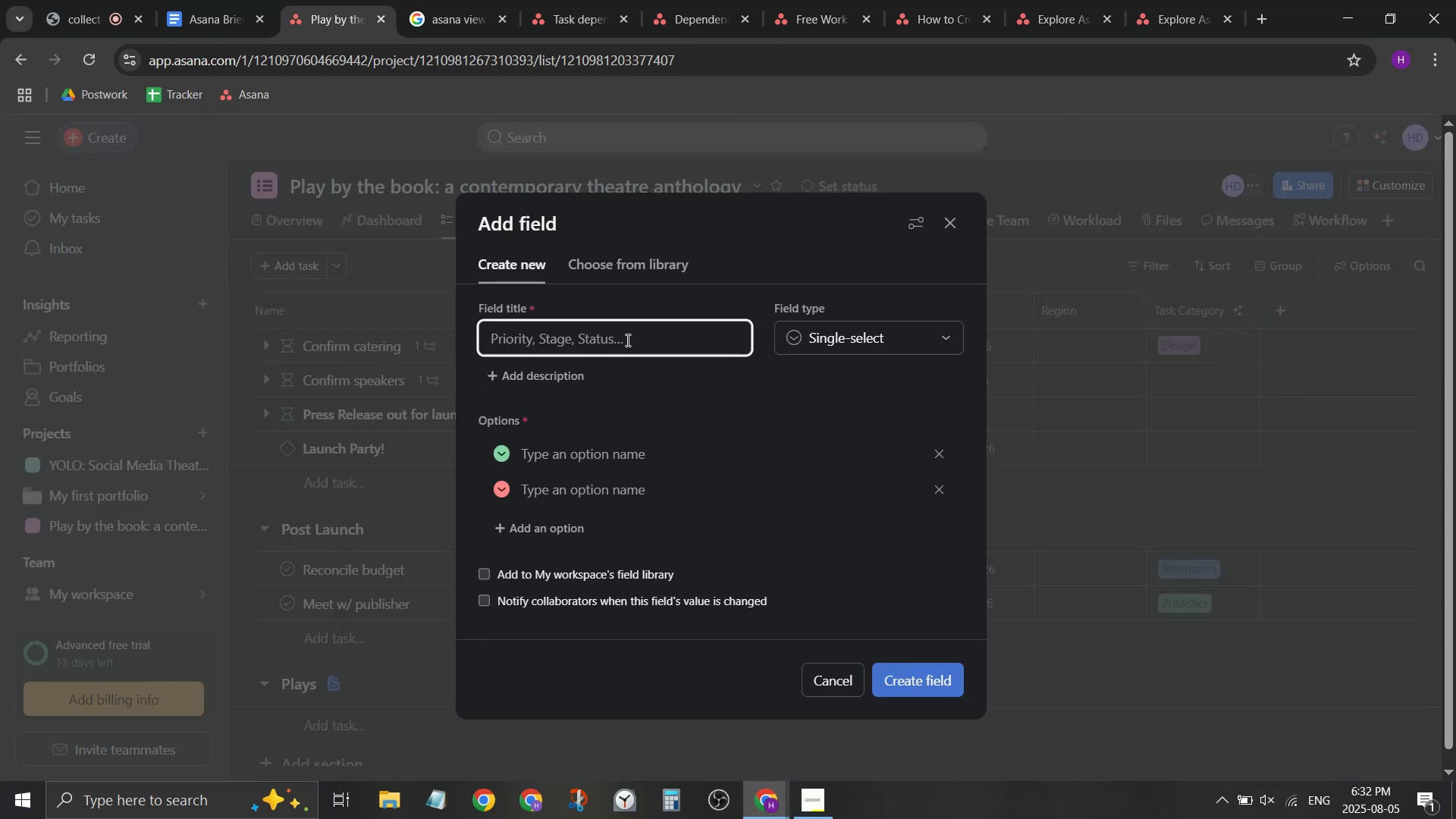 
type(Status)
 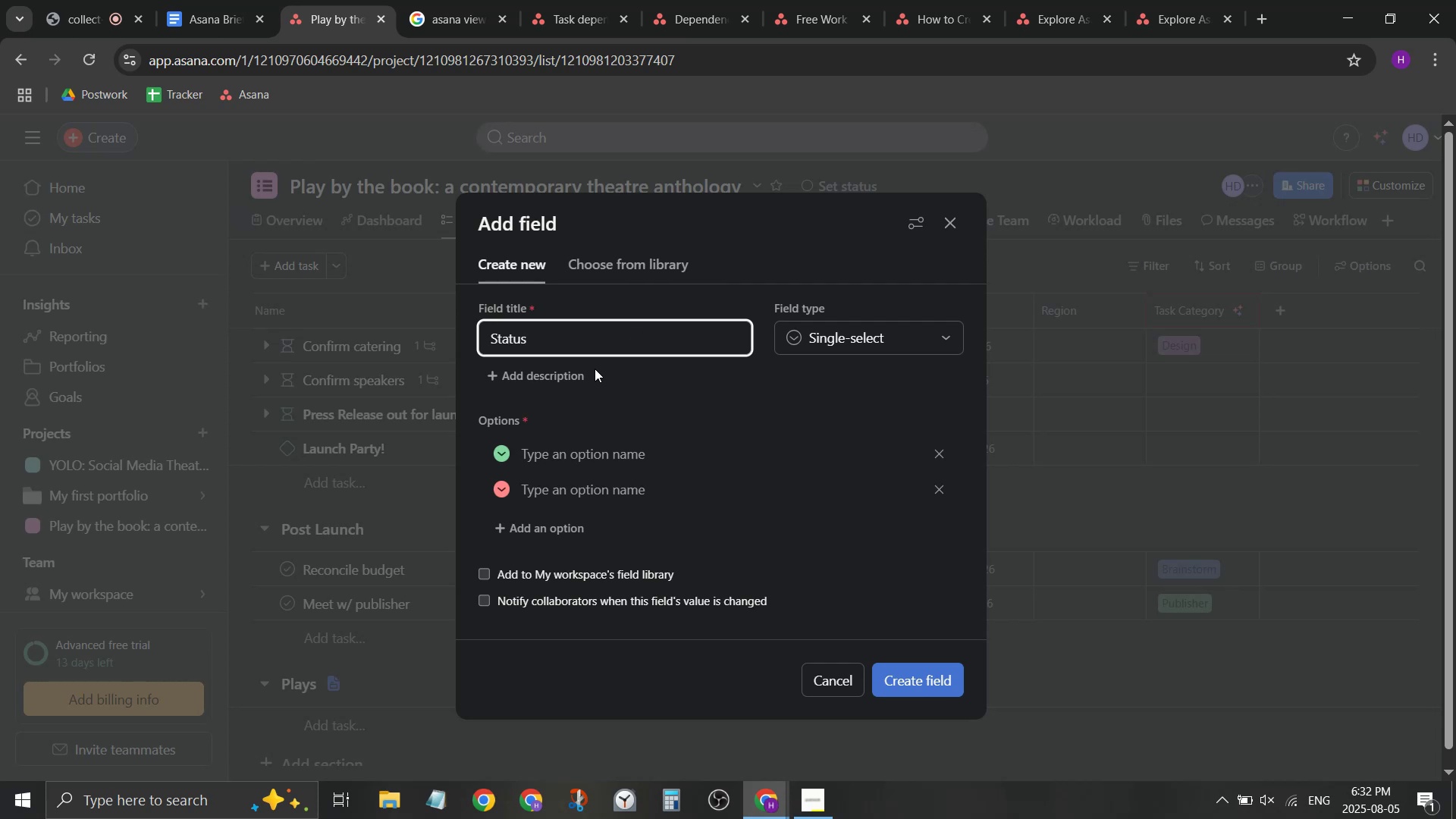 
left_click_drag(start_coordinate=[525, 334], to_coordinate=[468, 334])
 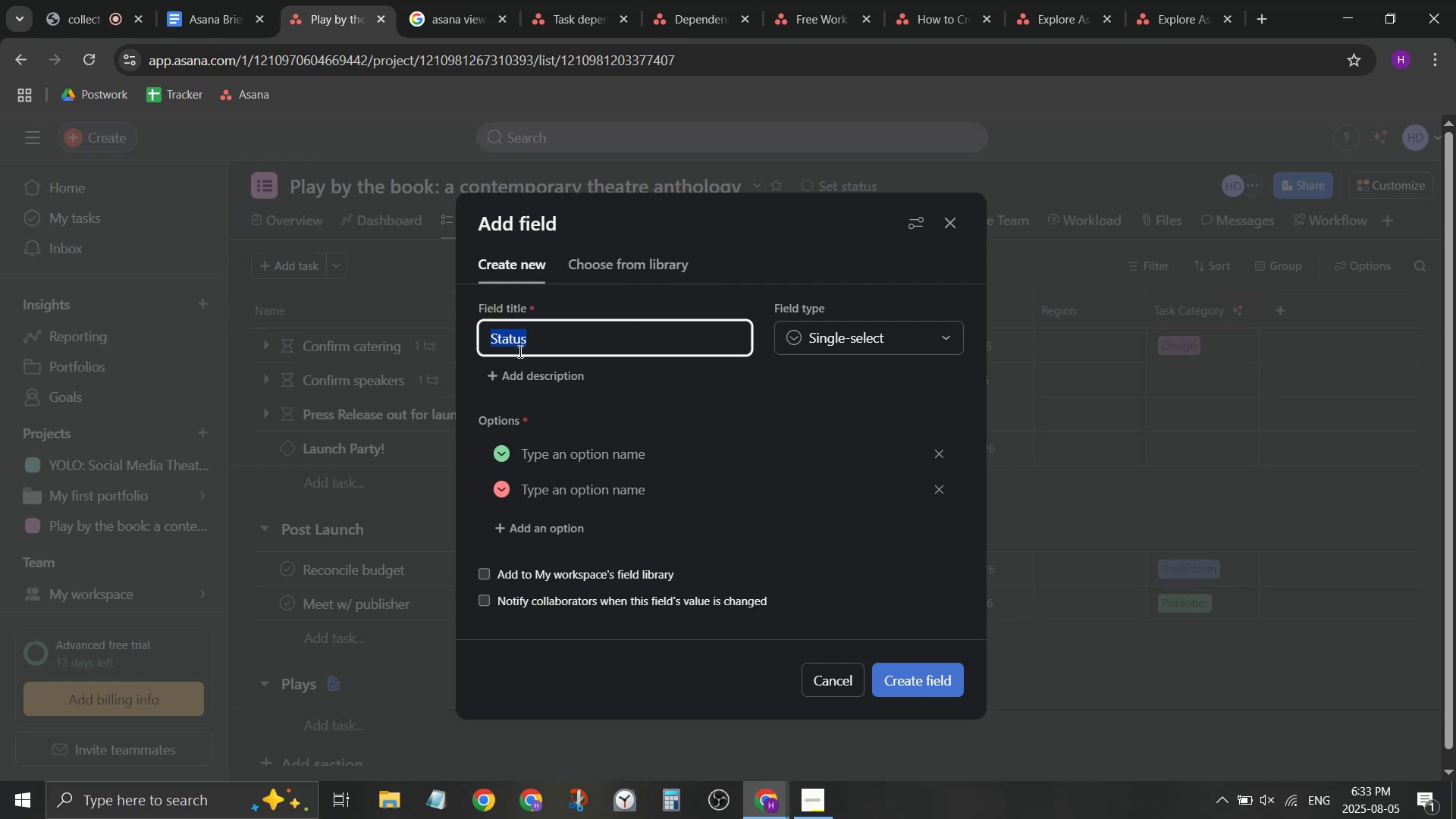 
left_click([570, 374])
 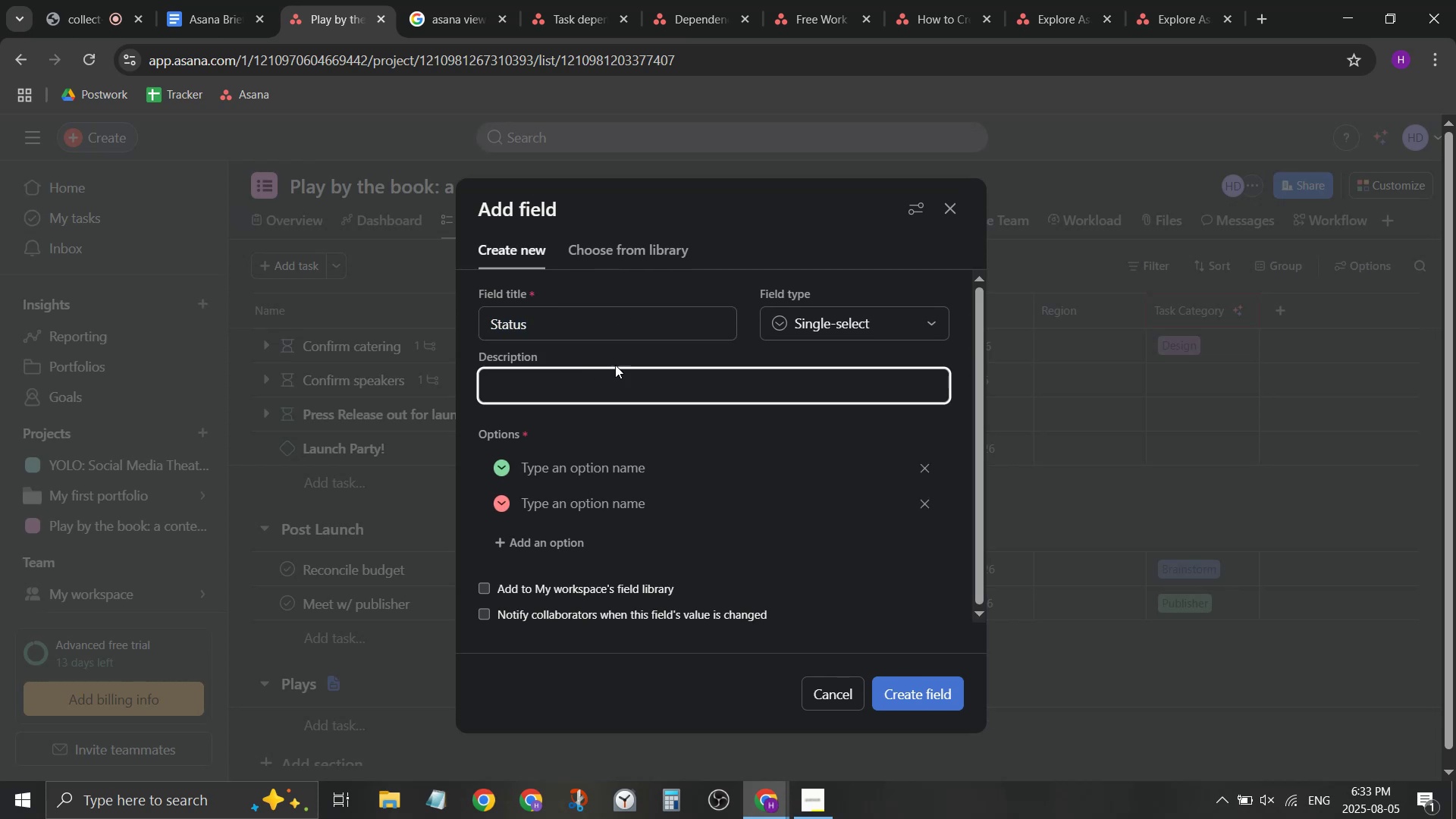 
left_click([625, 358])
 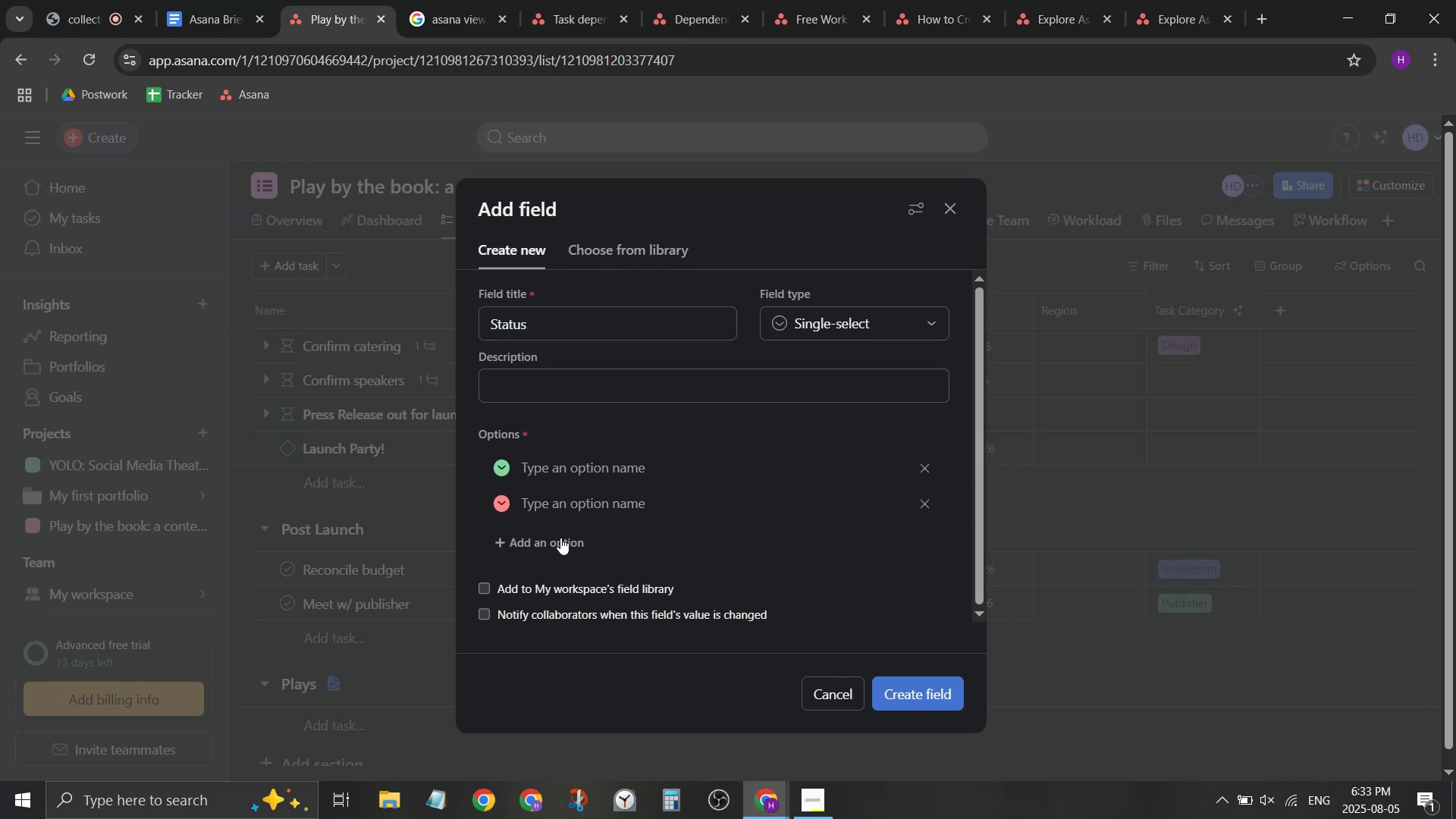 
left_click([582, 471])
 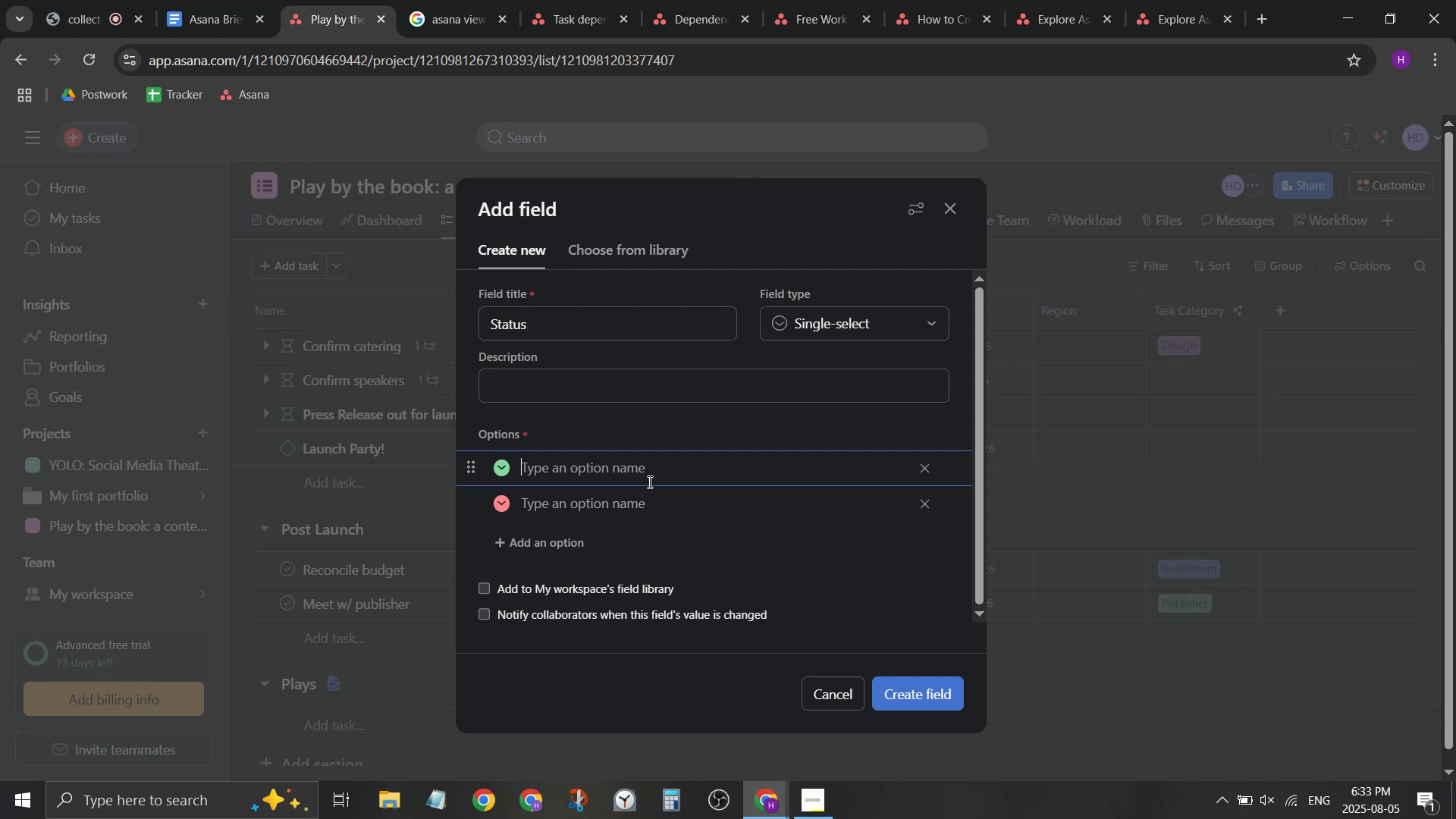 
wait(10.3)
 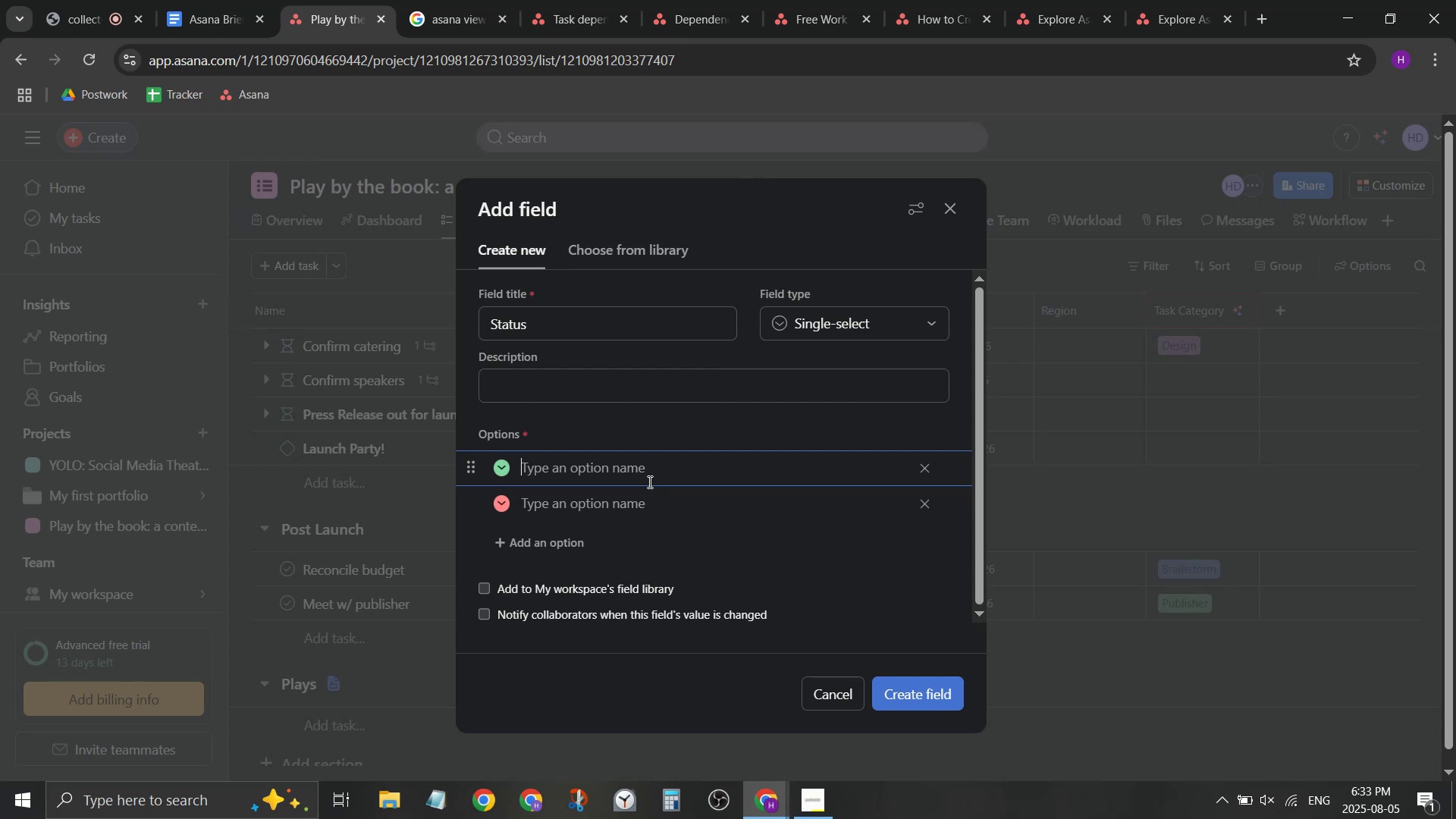 
type(Intre)
key(Backspace)
key(Backspace)
type(erest confirmedFirst draft received)
 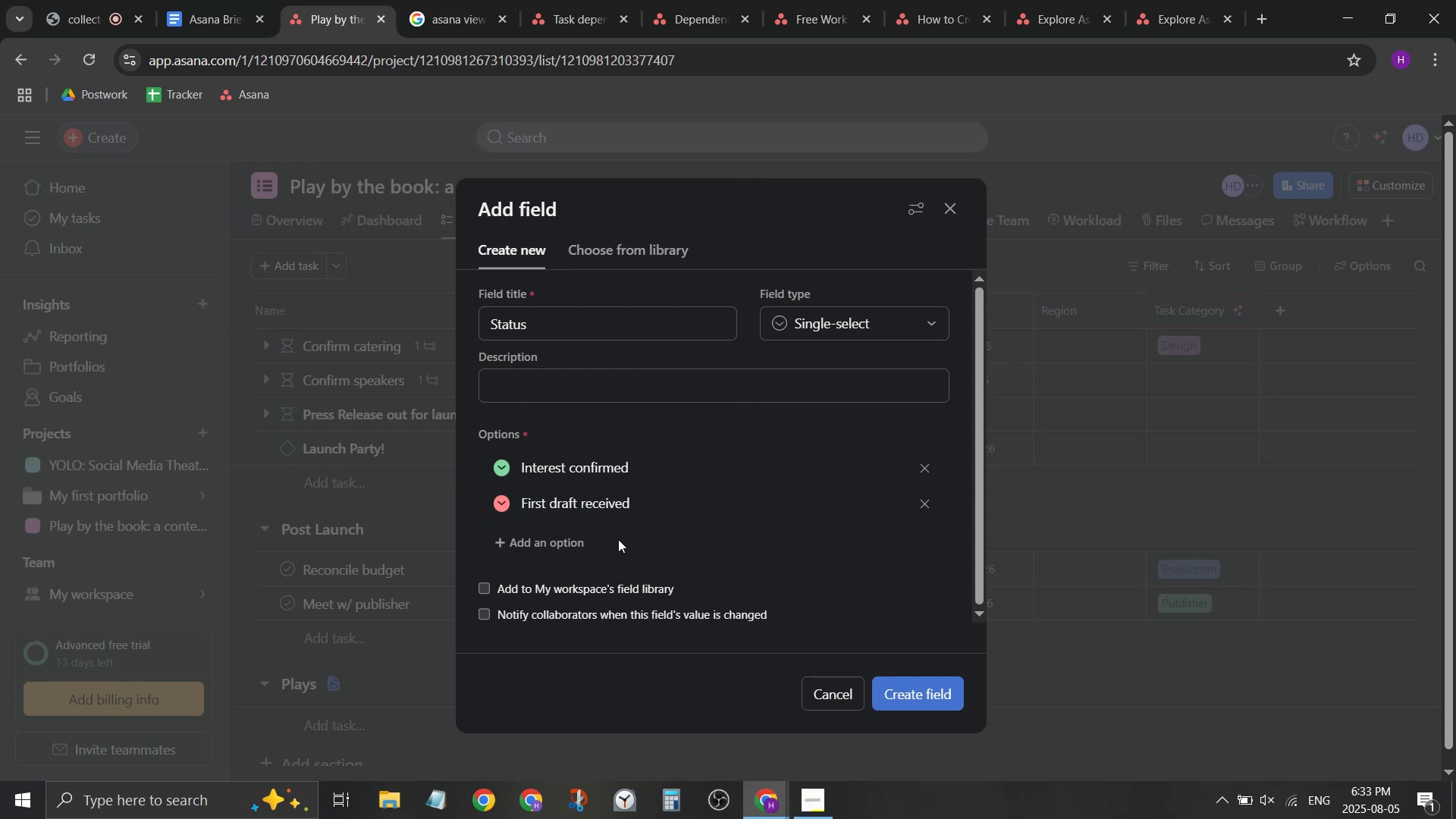 
double_click([573, 550])
 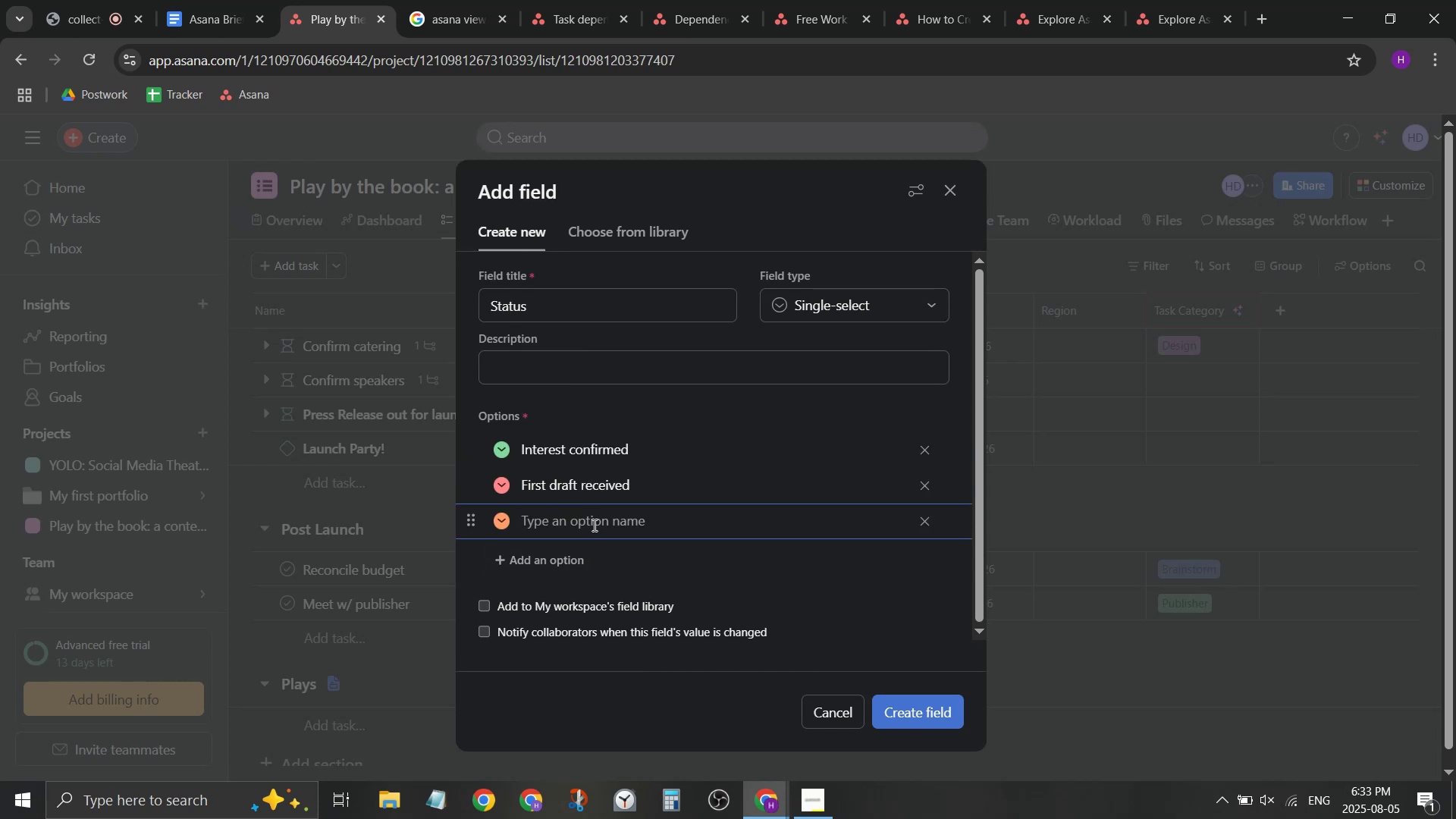 
type(Final draft received)
 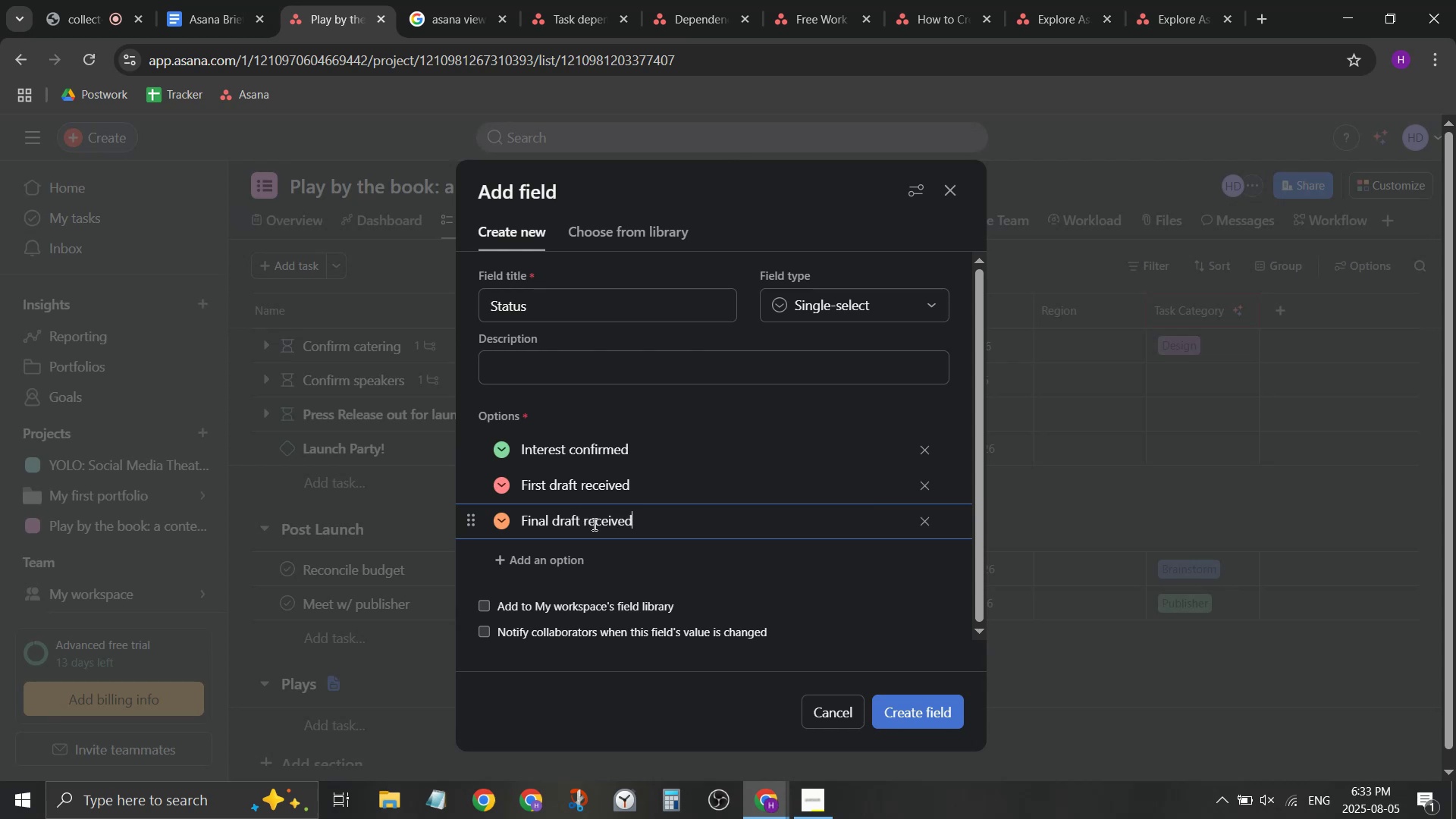 
left_click([586, 549])
 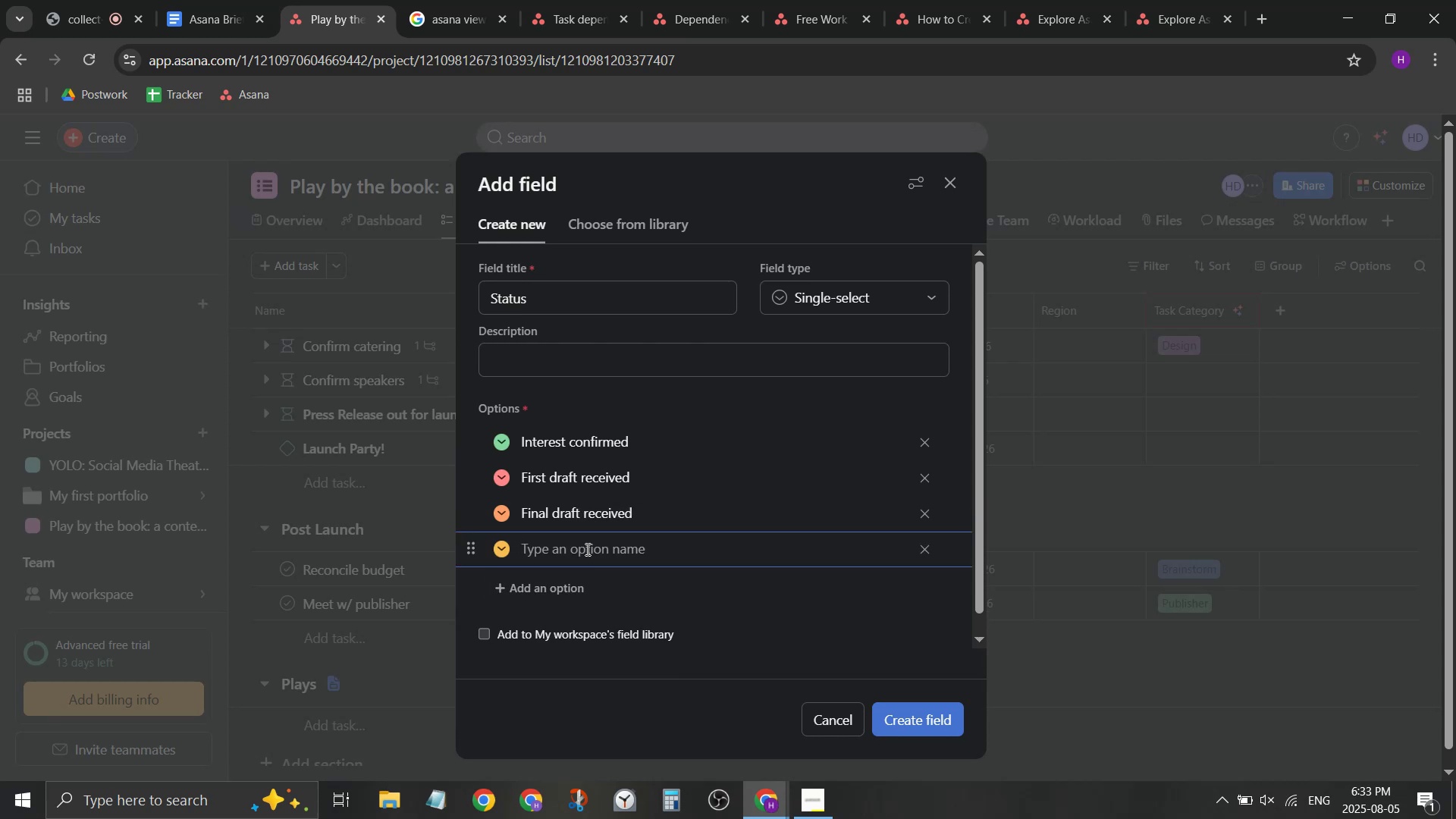 
type(sin)
key(Backspace)
key(Backspace)
key(Backspace)
 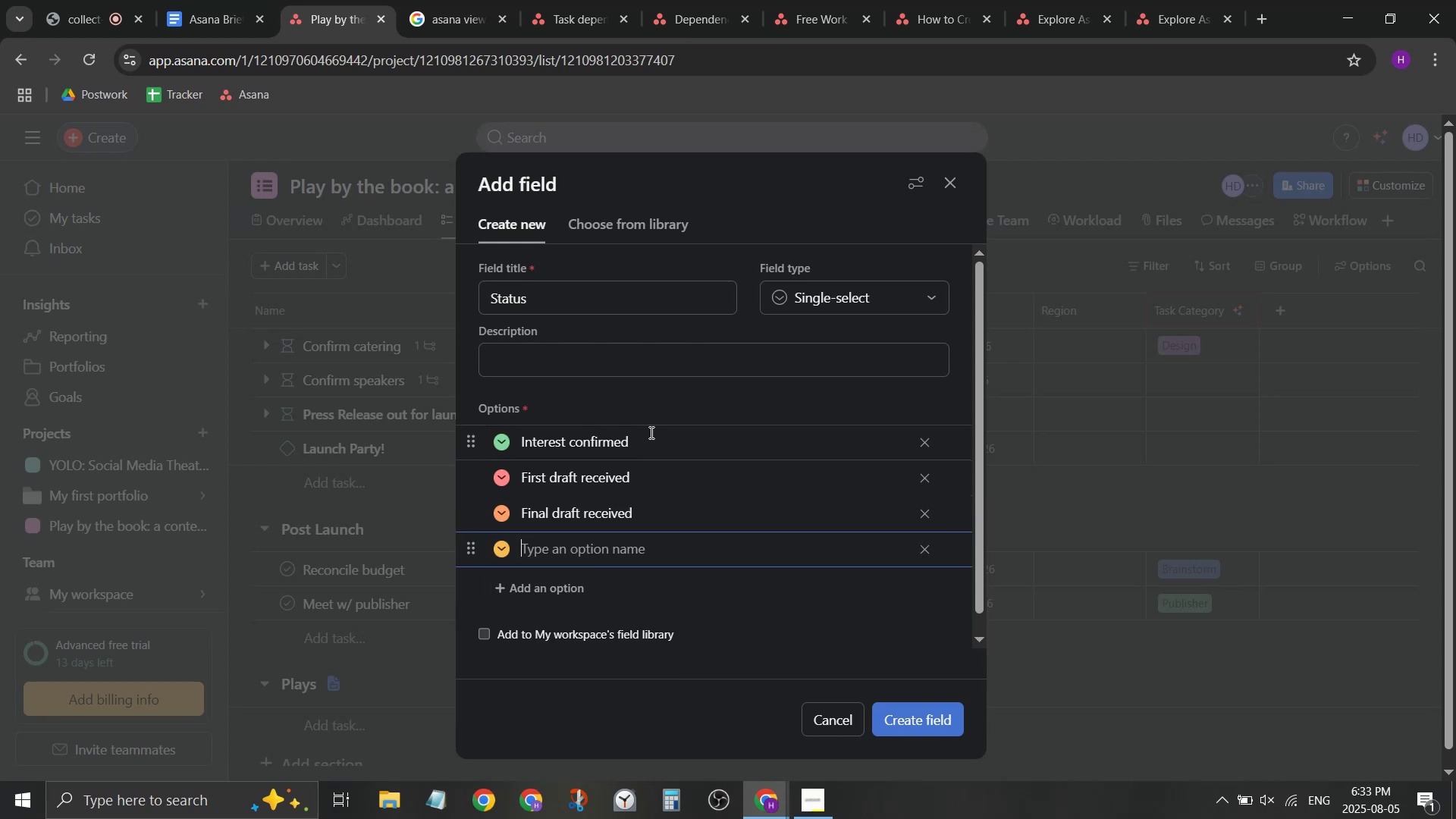 
left_click([657, 393])
 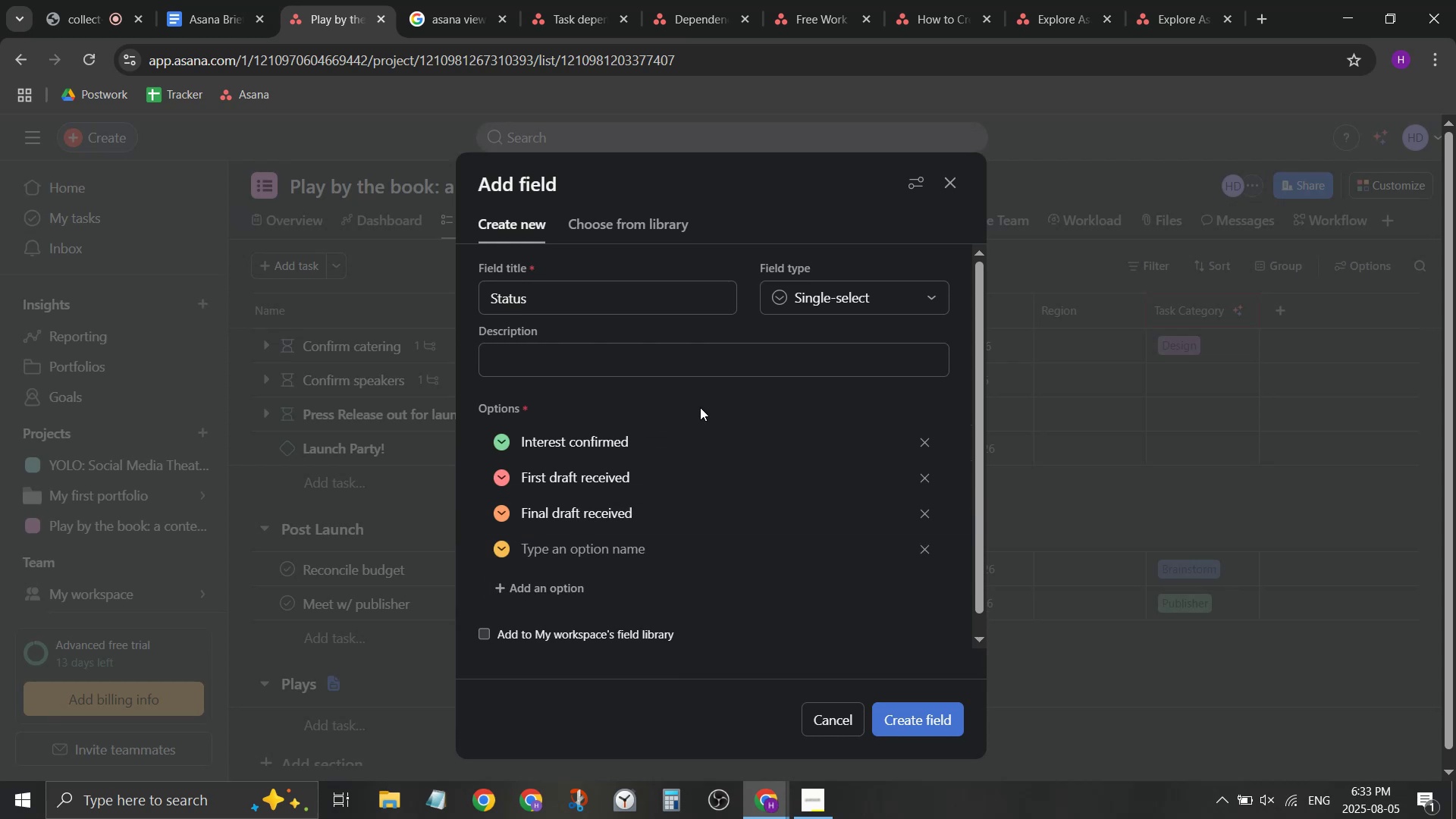 
scroll: coordinate [701, 408], scroll_direction: up, amount: 1.0
 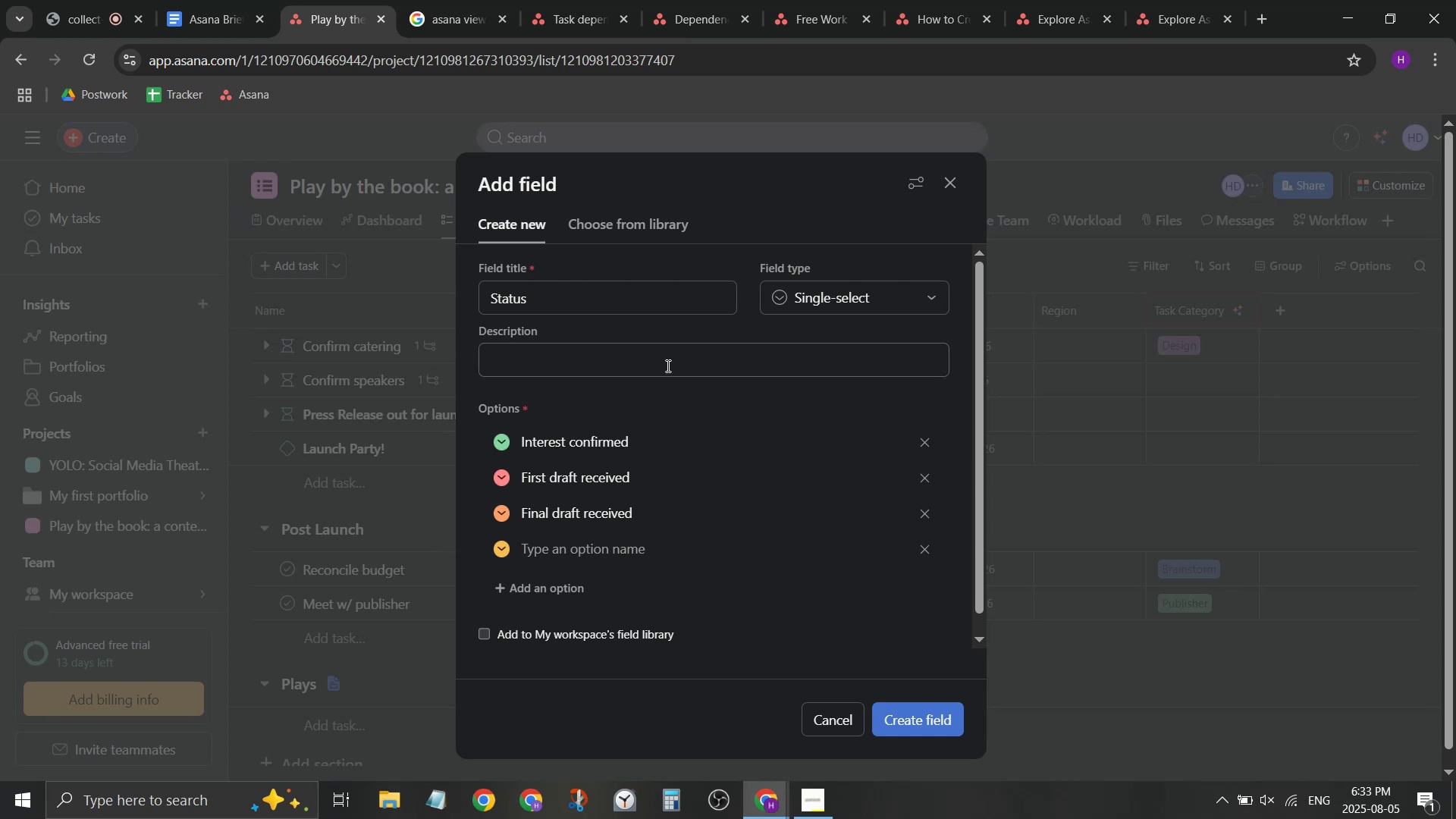 
left_click([667, 366])
 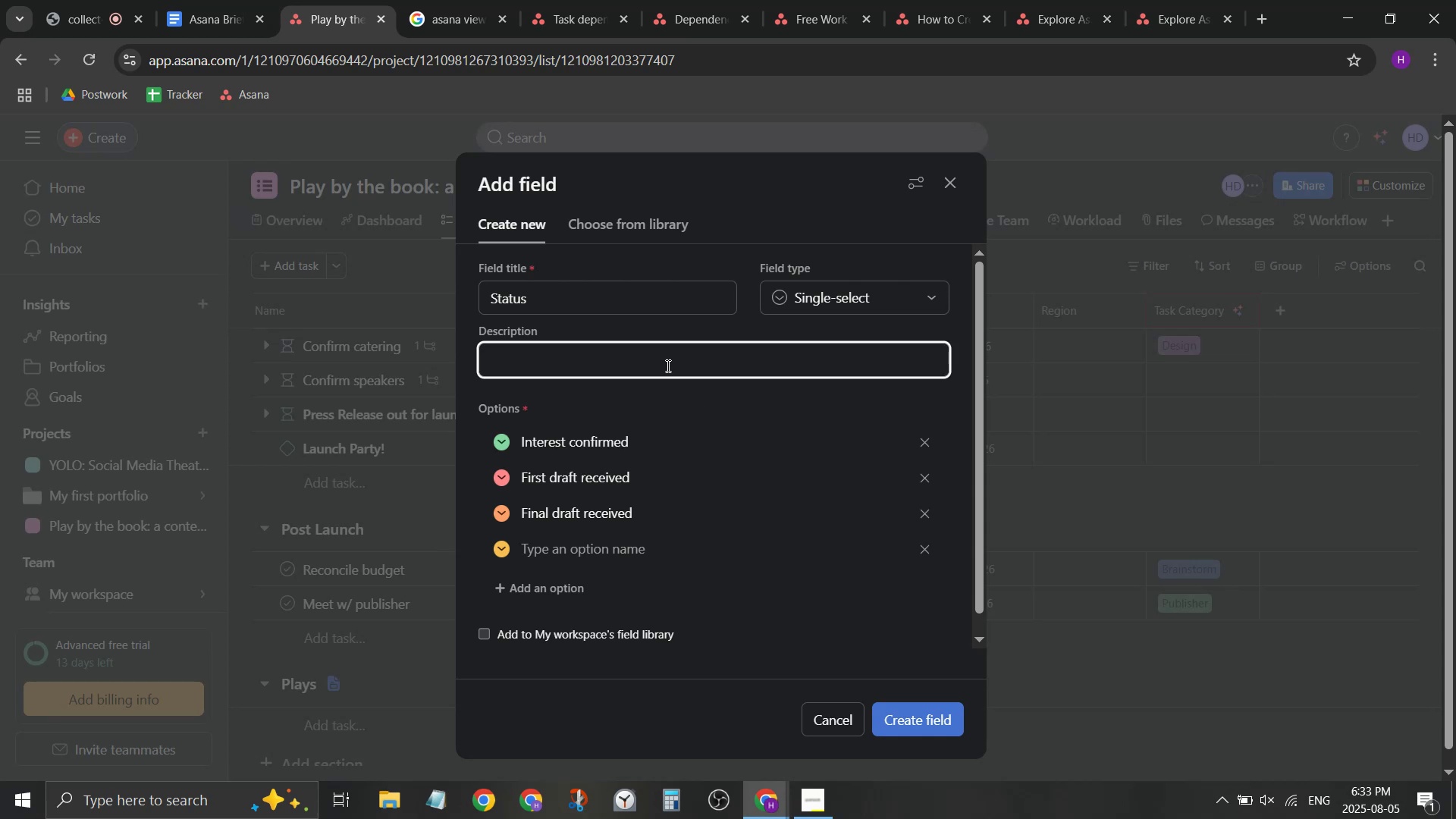 
type(For writers.)
 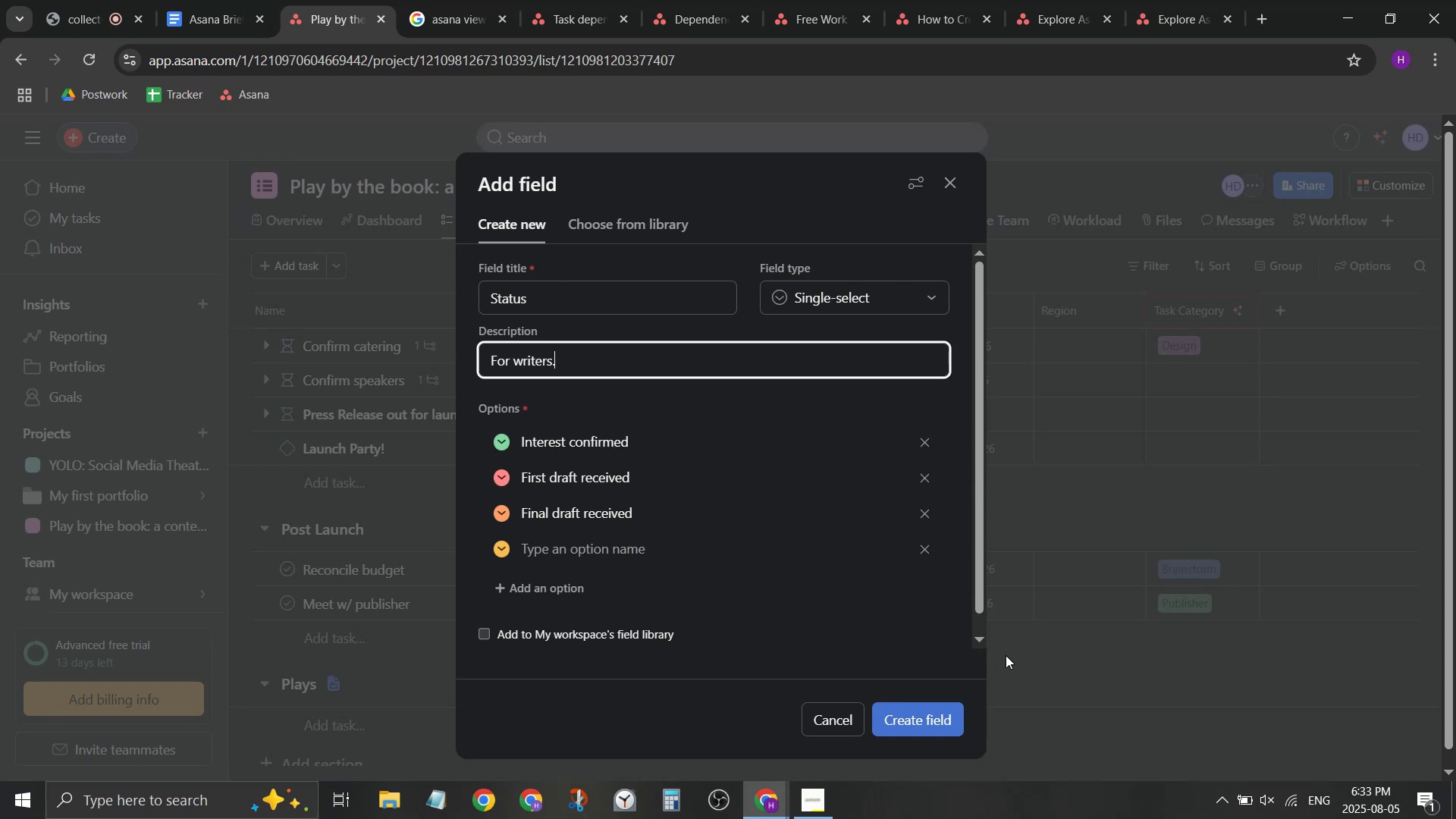 
left_click([912, 714])
 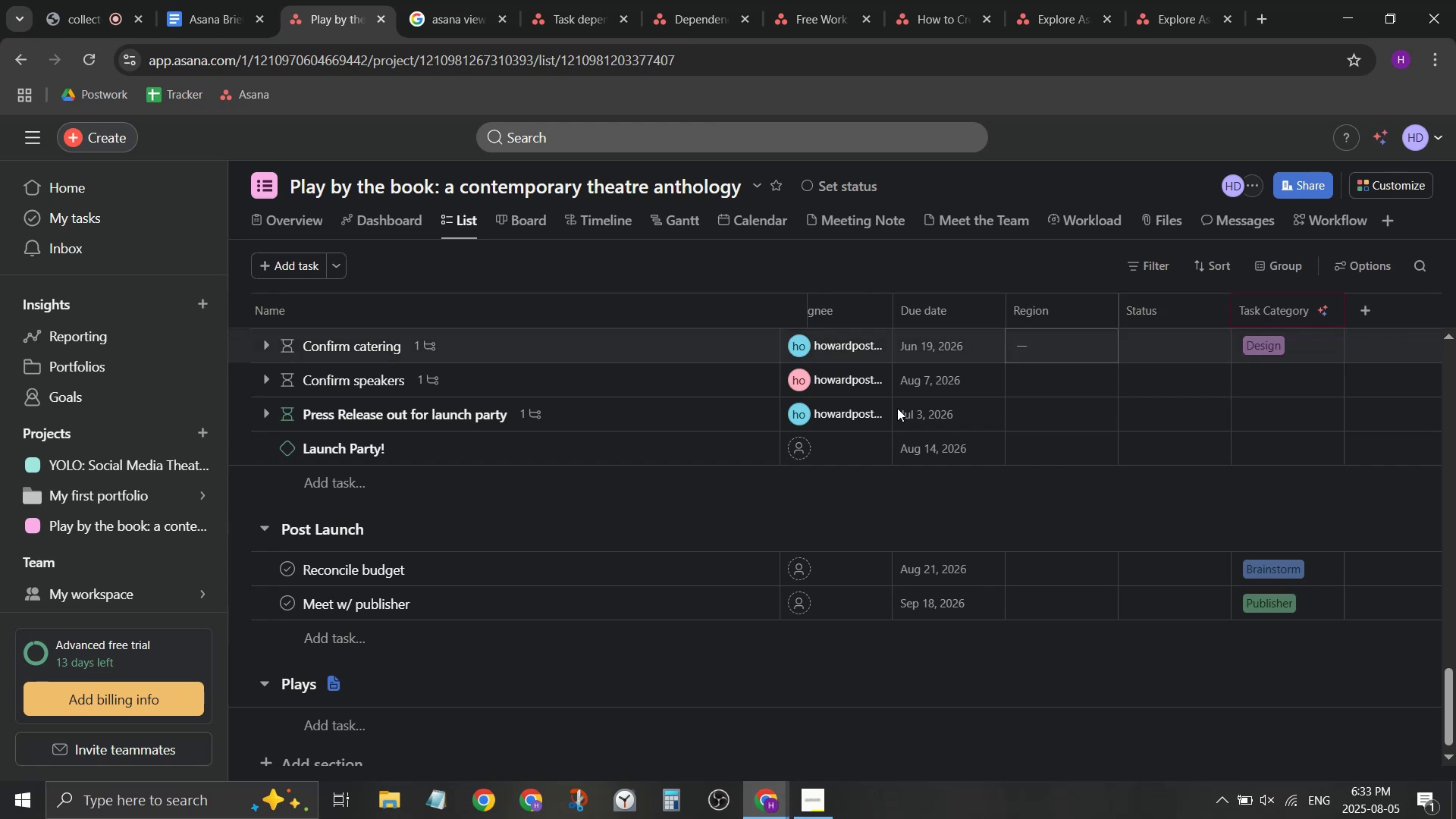 
scroll: coordinate [434, 656], scroll_direction: down, amount: 1.0
 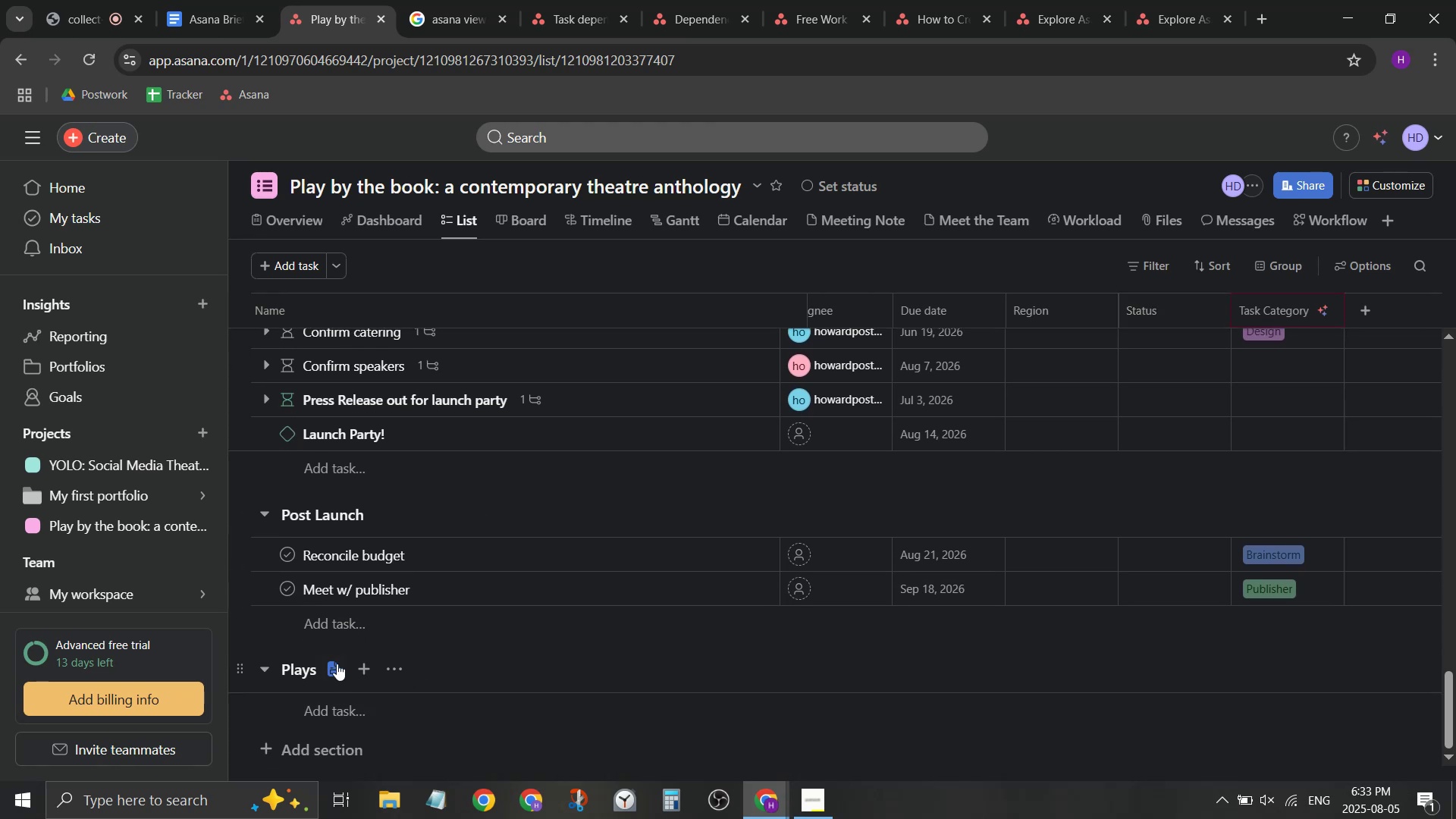 
left_click([337, 664])
 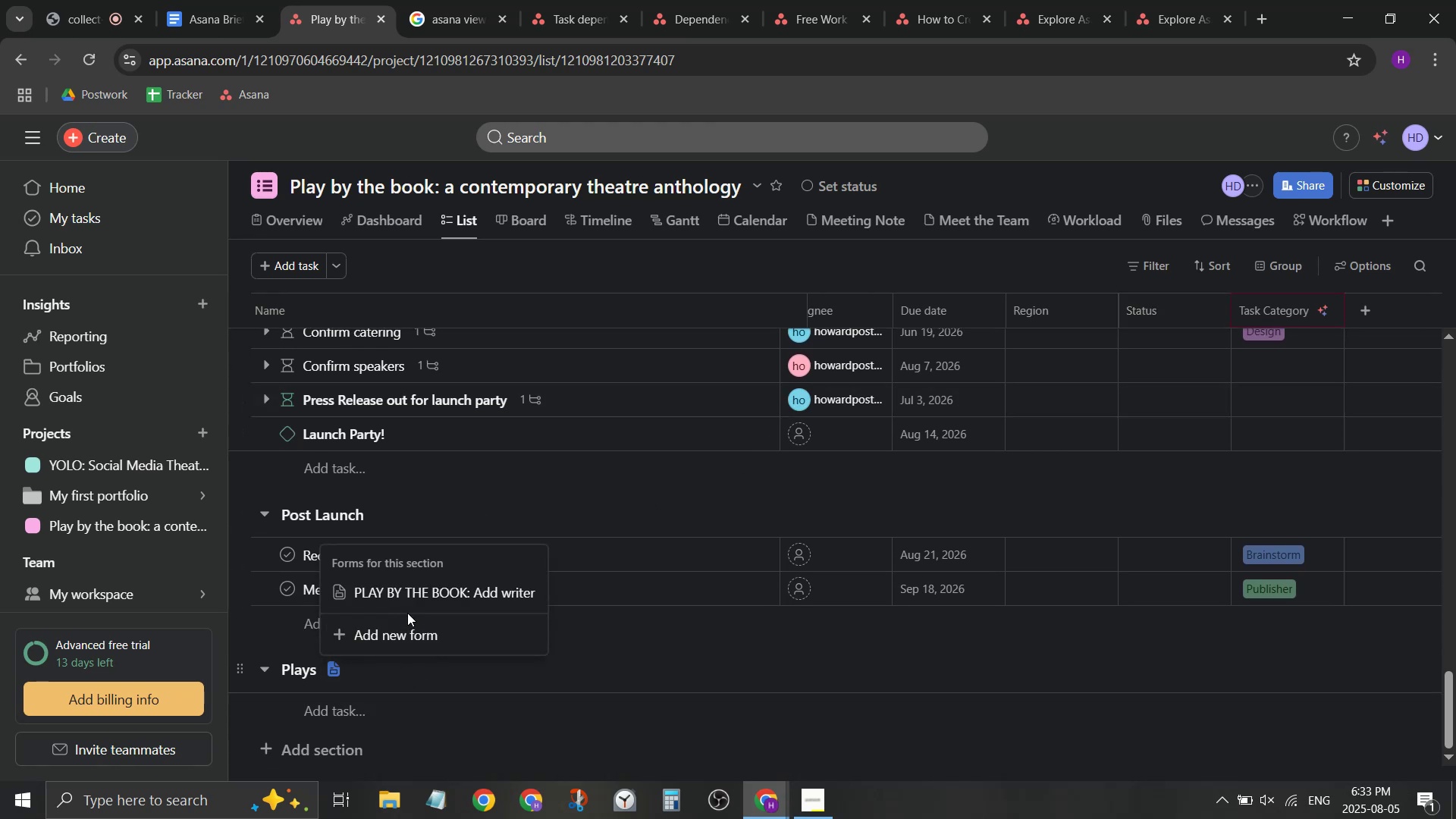 
left_click([417, 597])
 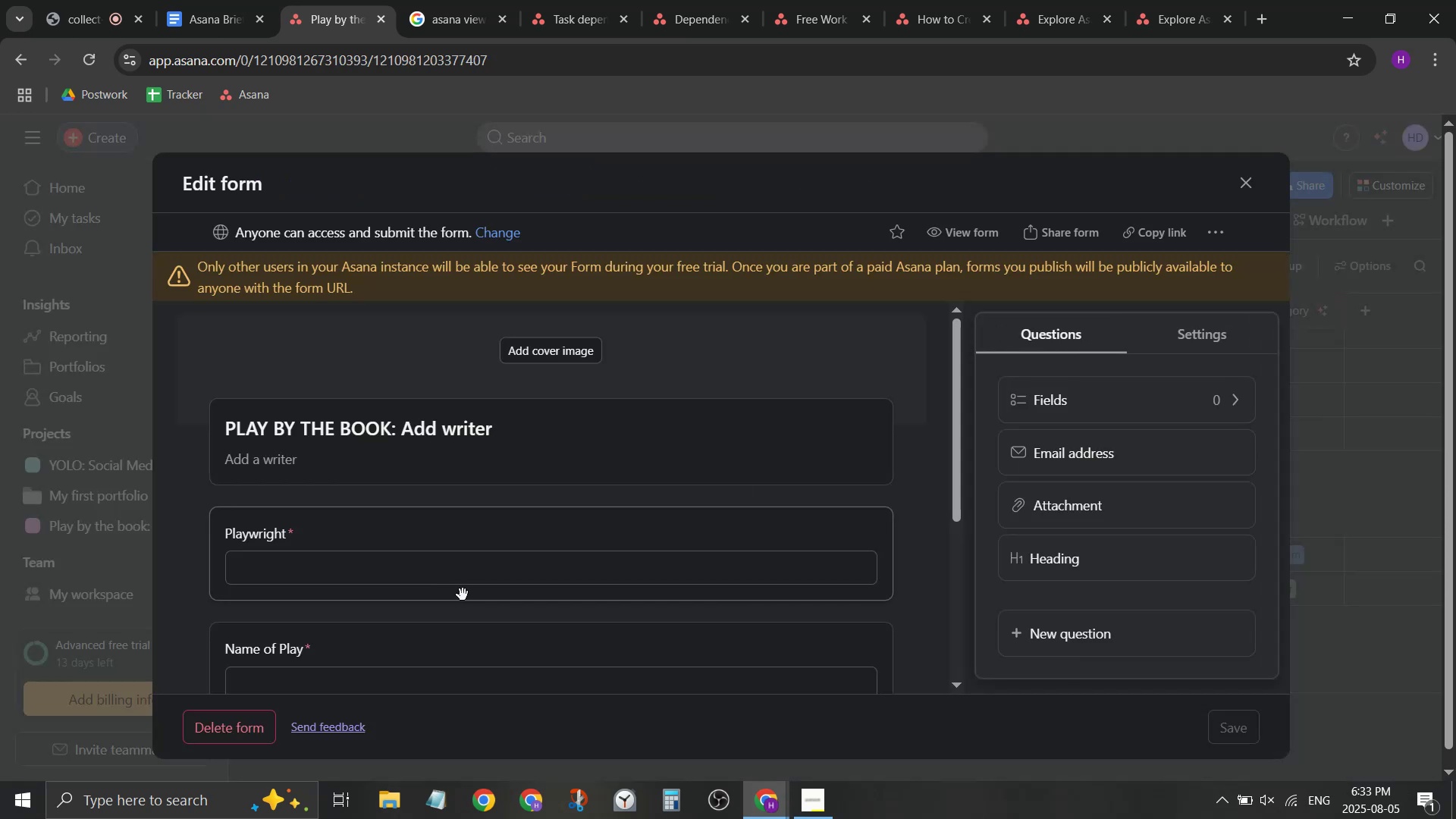 
scroll: coordinate [581, 518], scroll_direction: down, amount: 3.0
 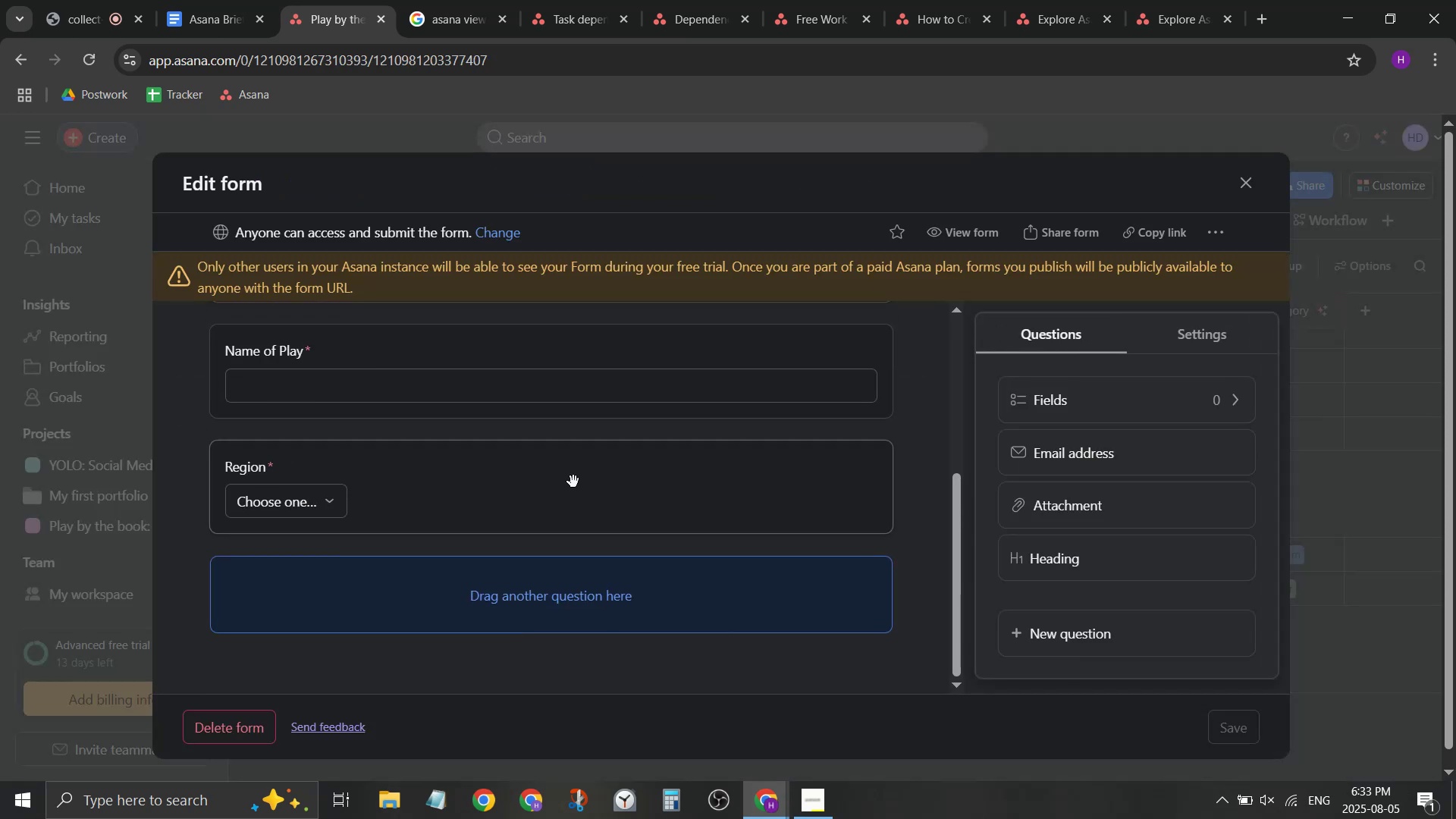 
left_click([566, 469])
 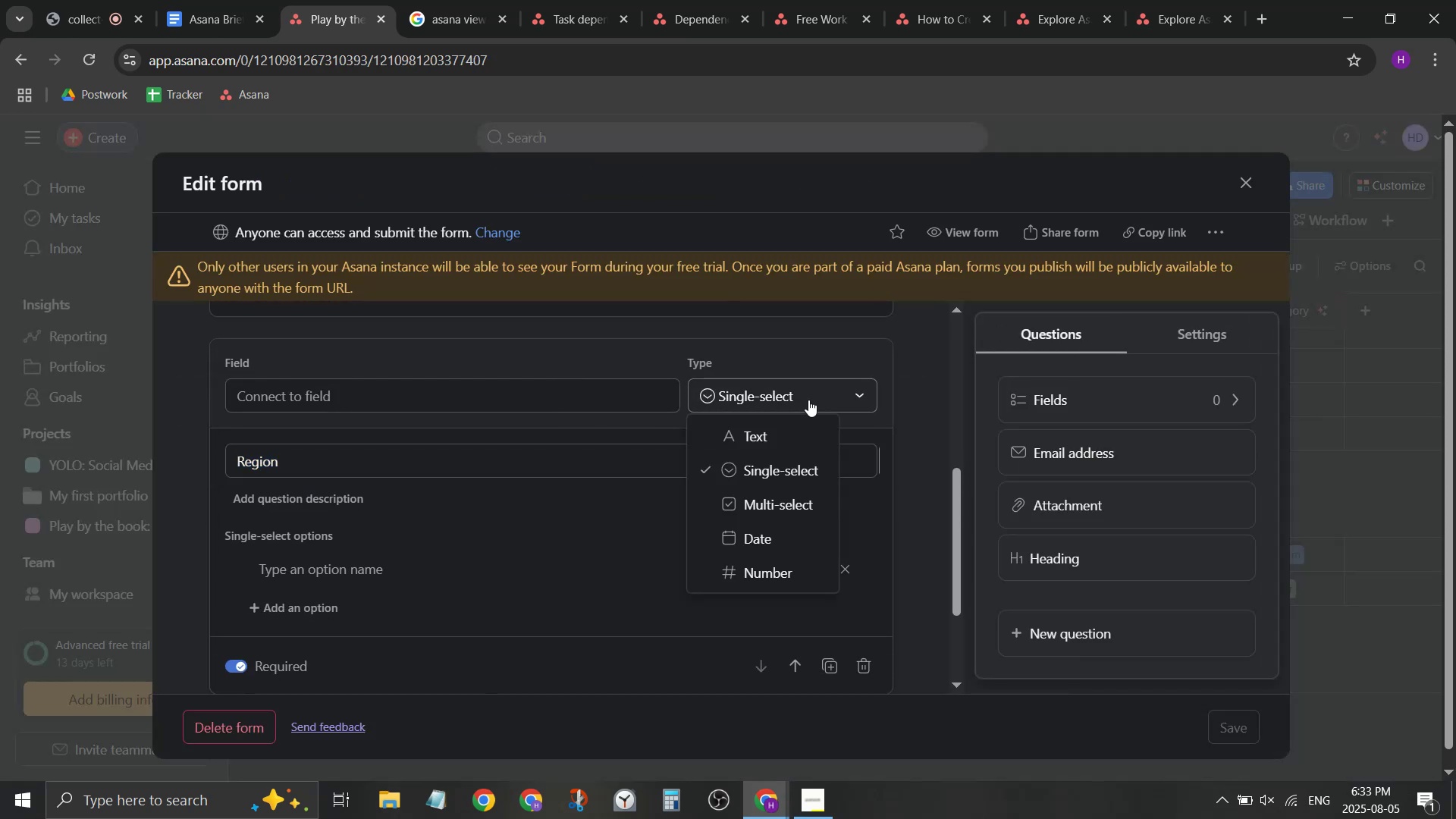 
left_click_drag(start_coordinate=[645, 400], to_coordinate=[641, 400])
 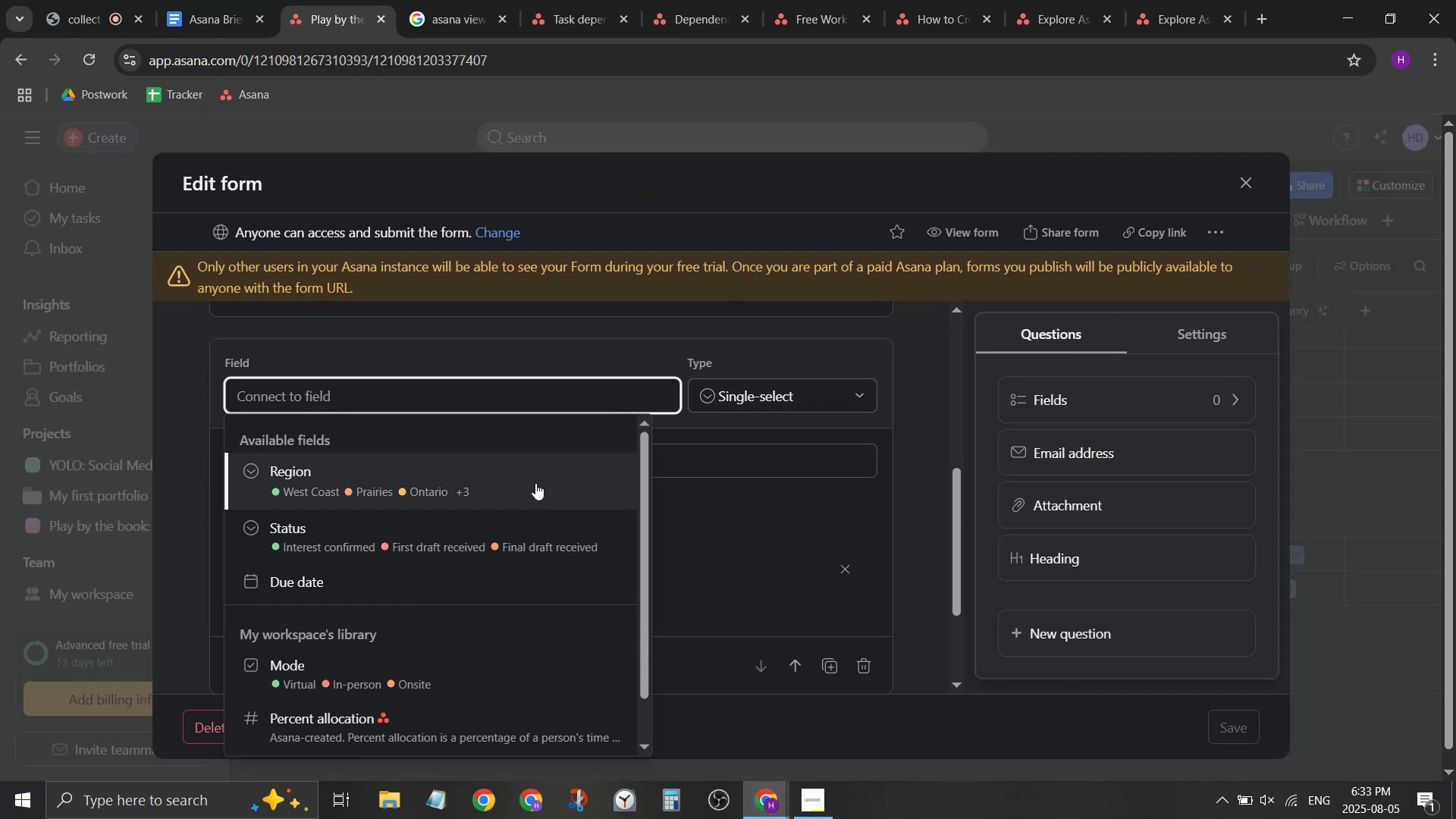 
left_click([528, 499])
 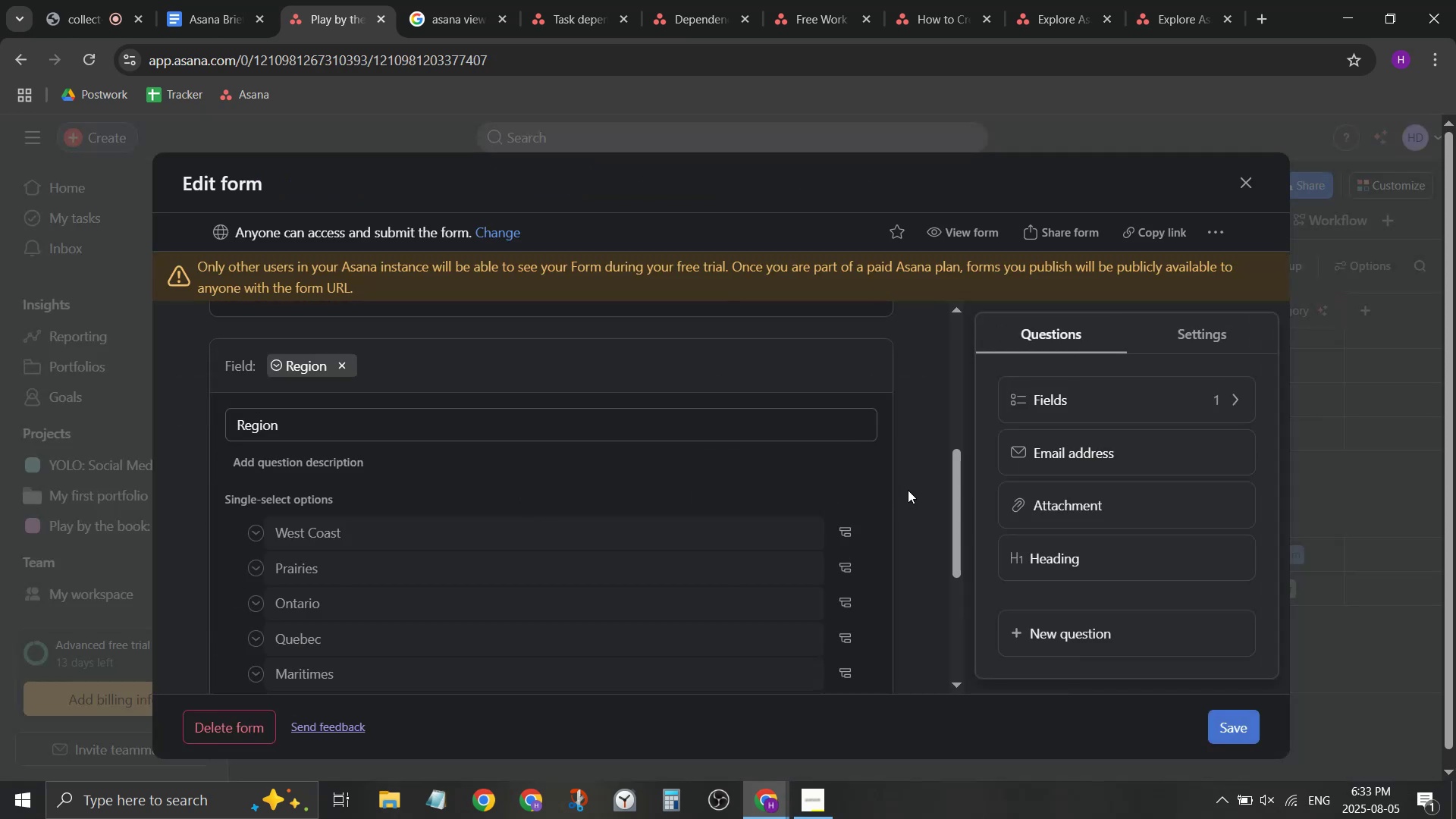 
left_click([910, 488])
 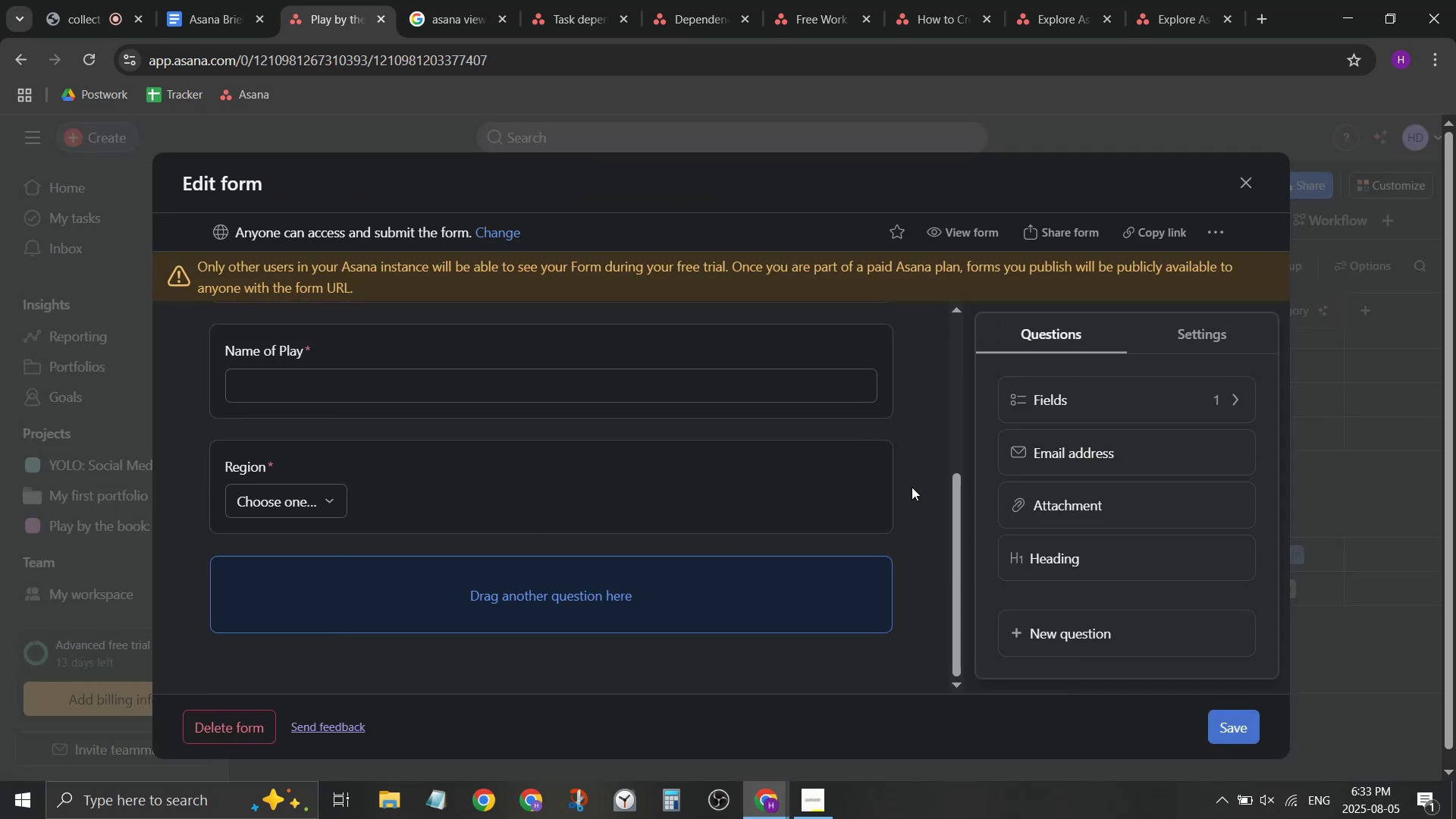 
scroll: coordinate [912, 487], scroll_direction: down, amount: 1.0
 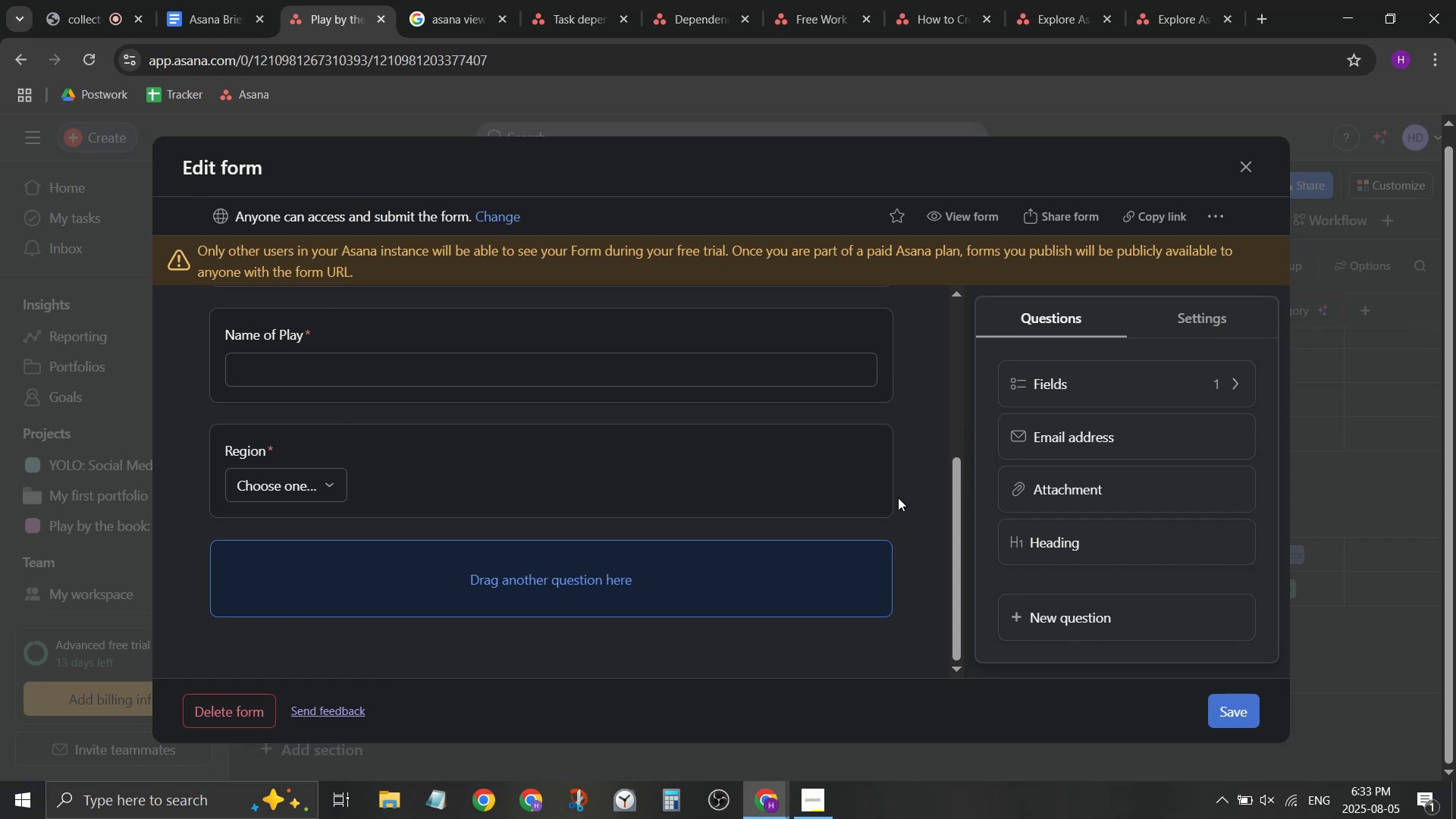 
scroll: coordinate [790, 514], scroll_direction: up, amount: 2.0
 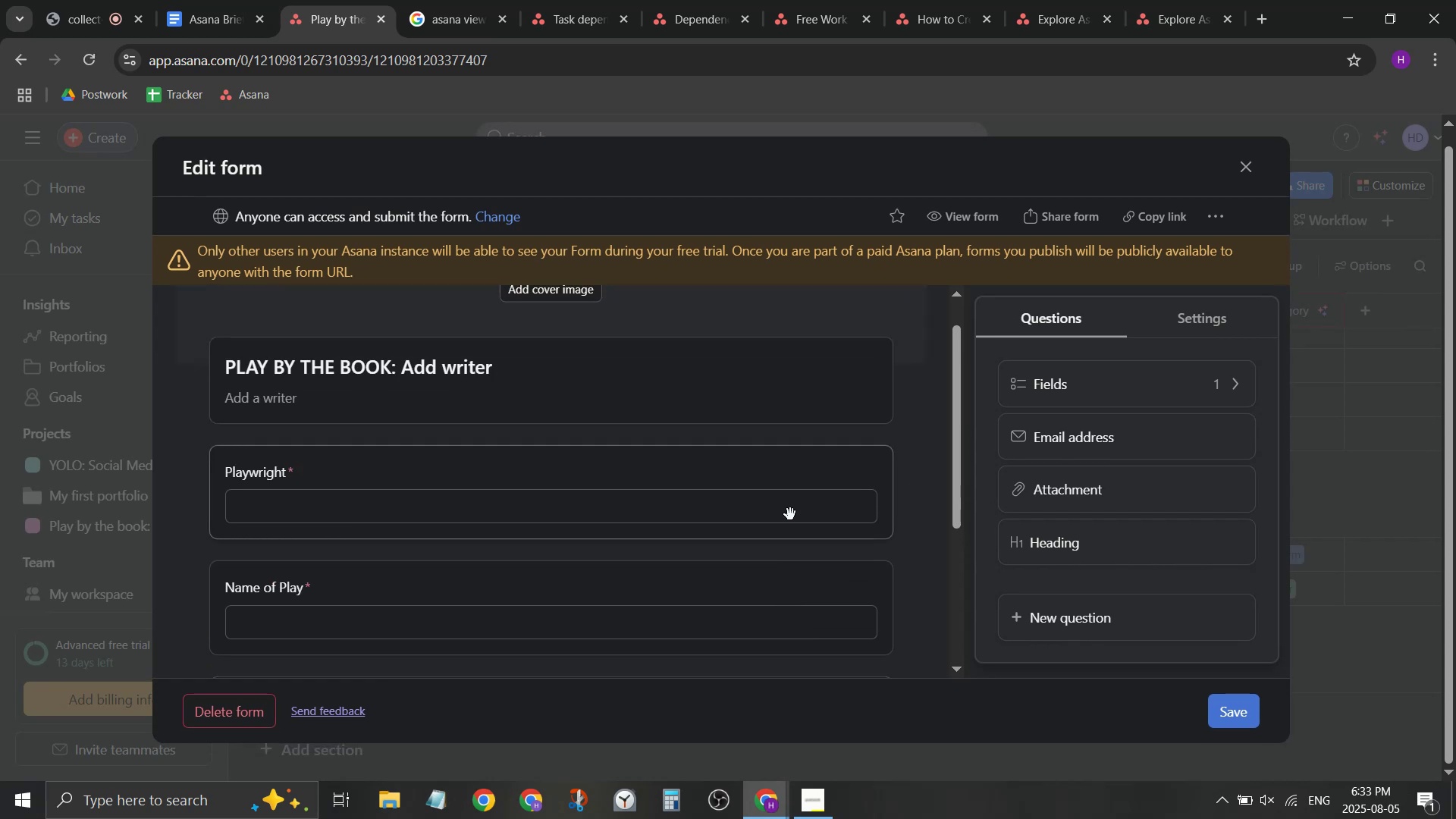 
scroll: coordinate [790, 514], scroll_direction: down, amount: 3.0
 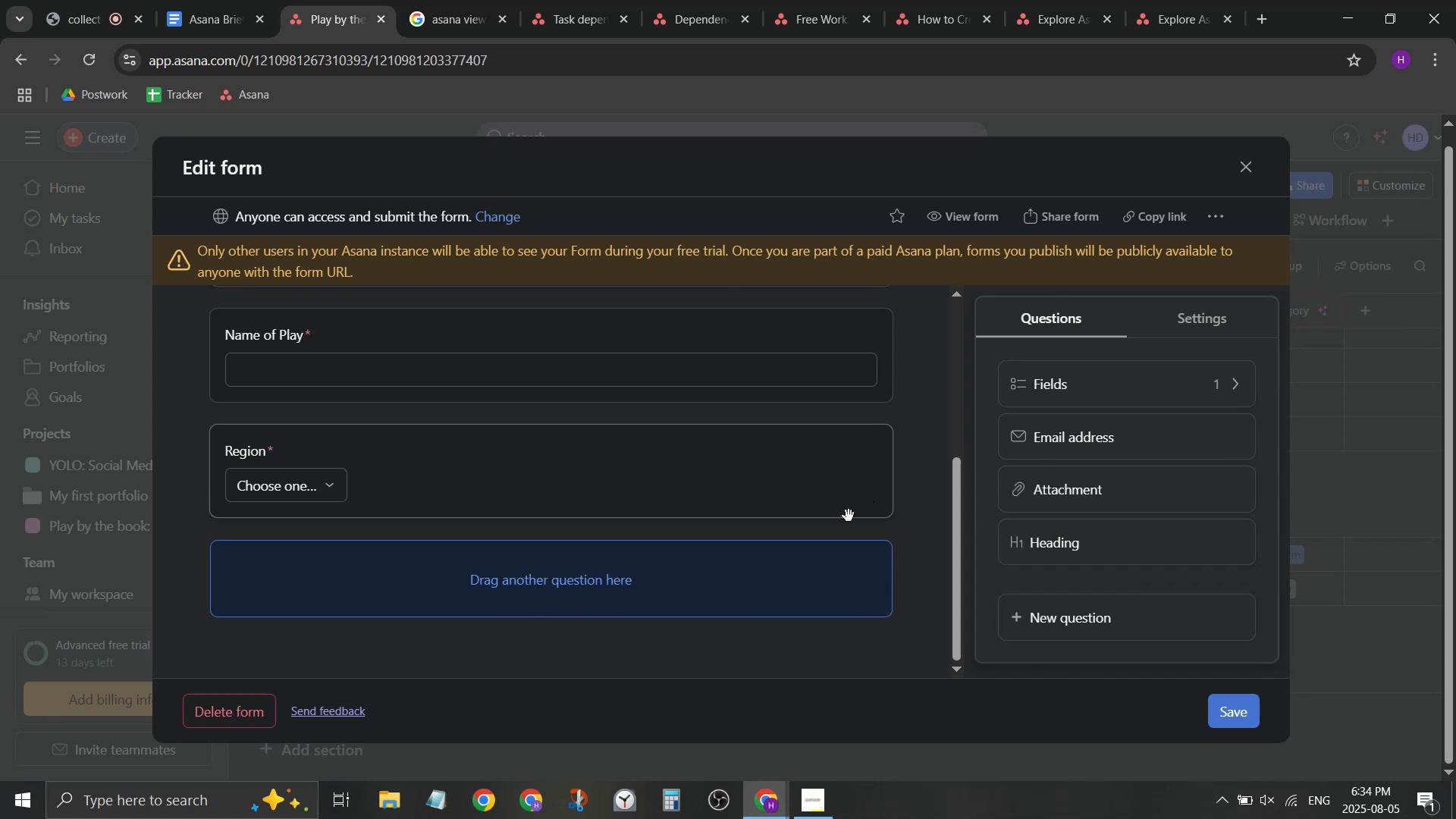 
wait(18.15)
 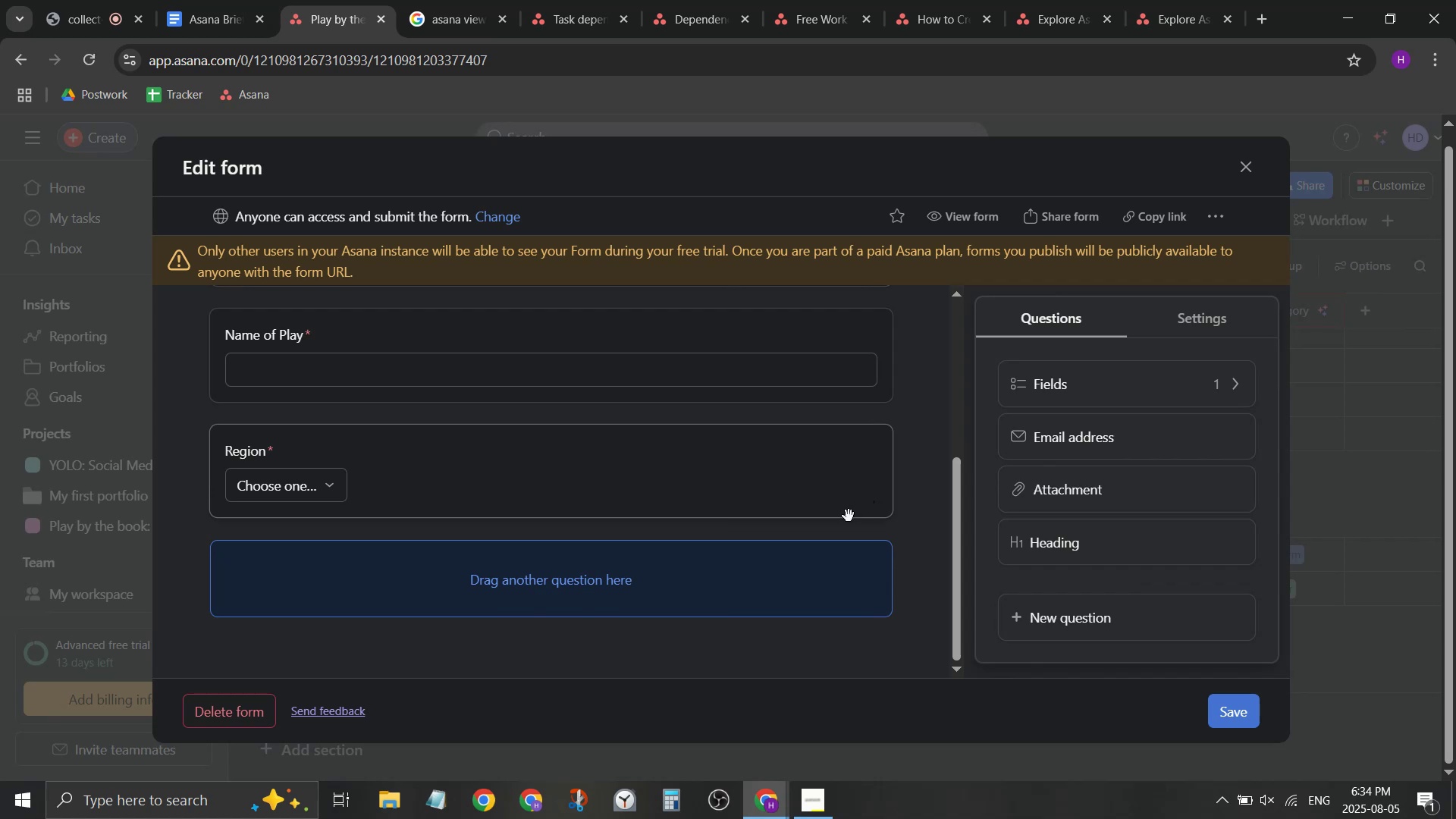 
scroll: coordinate [846, 510], scroll_direction: down, amount: 1.0
 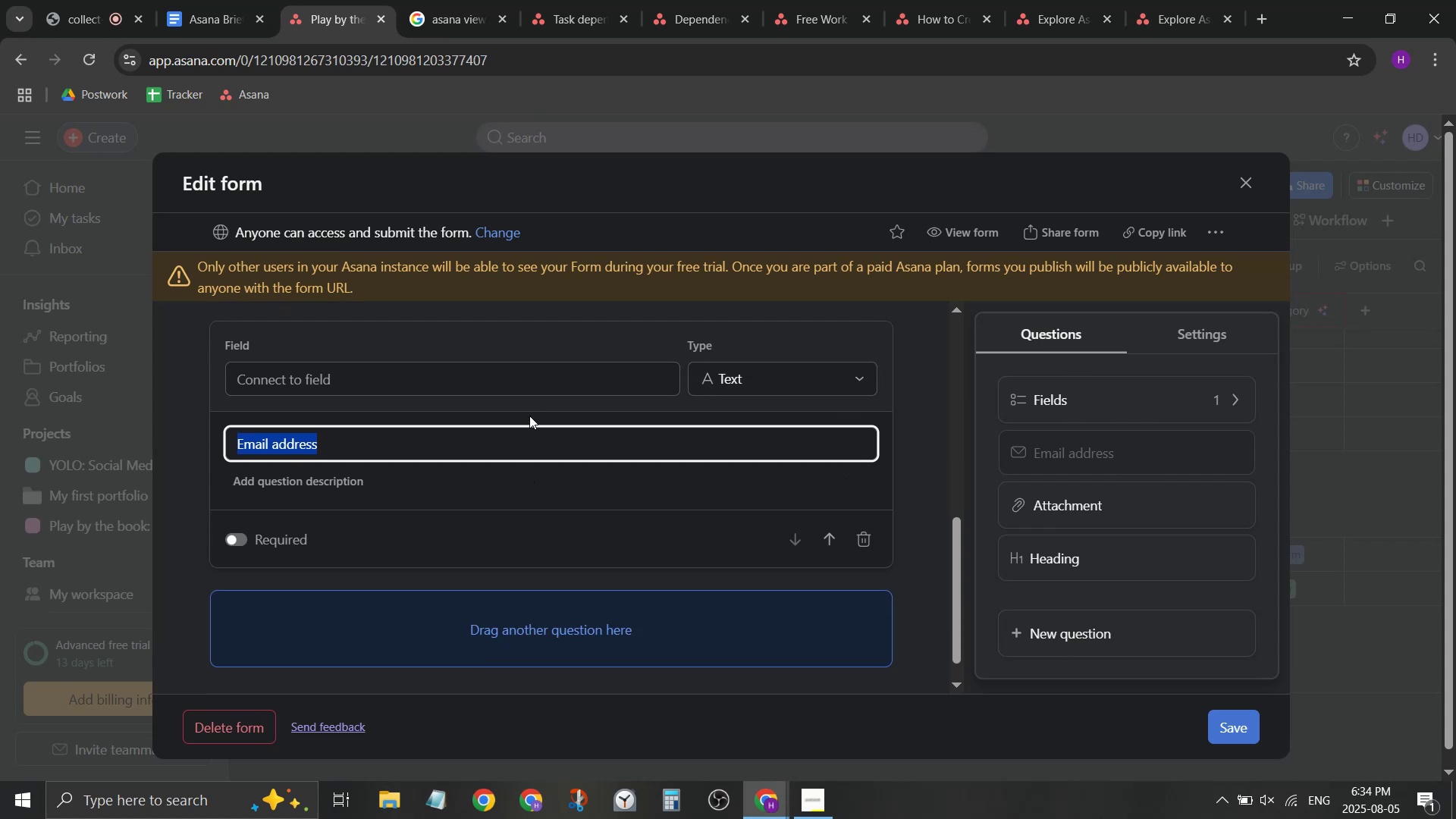 
left_click([523, 437])
 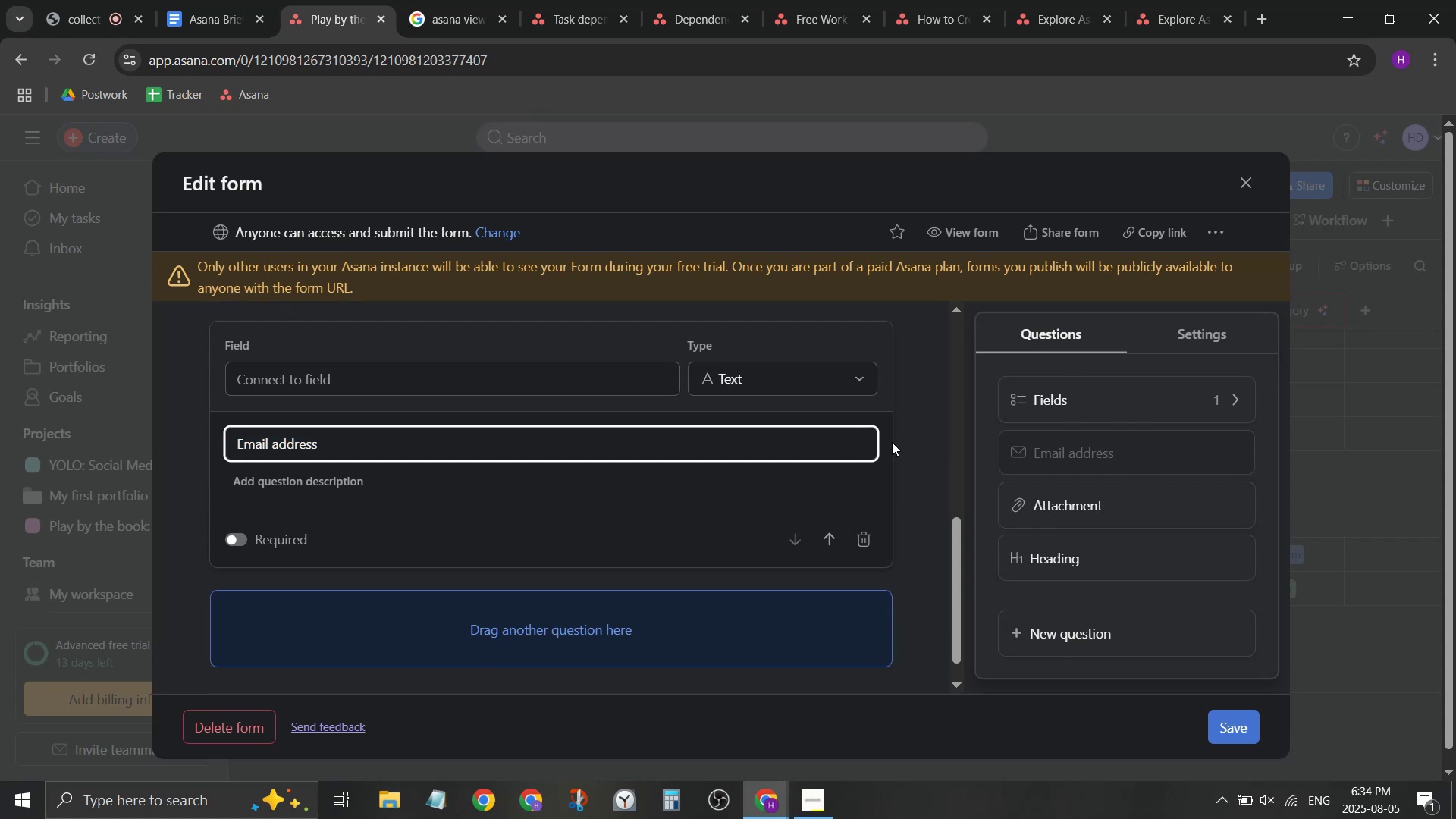 
left_click([923, 441])
 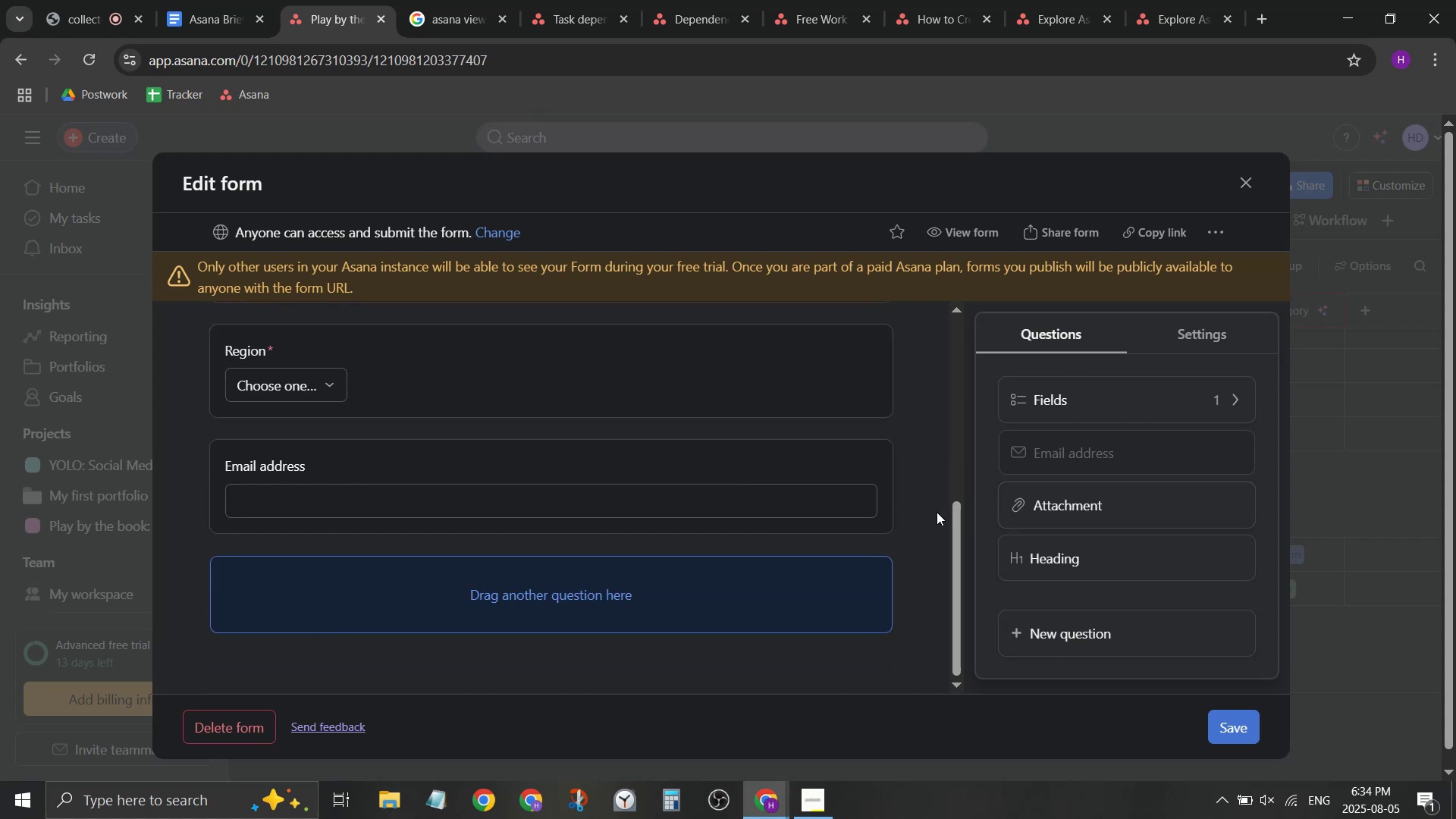 
wait(8.41)
 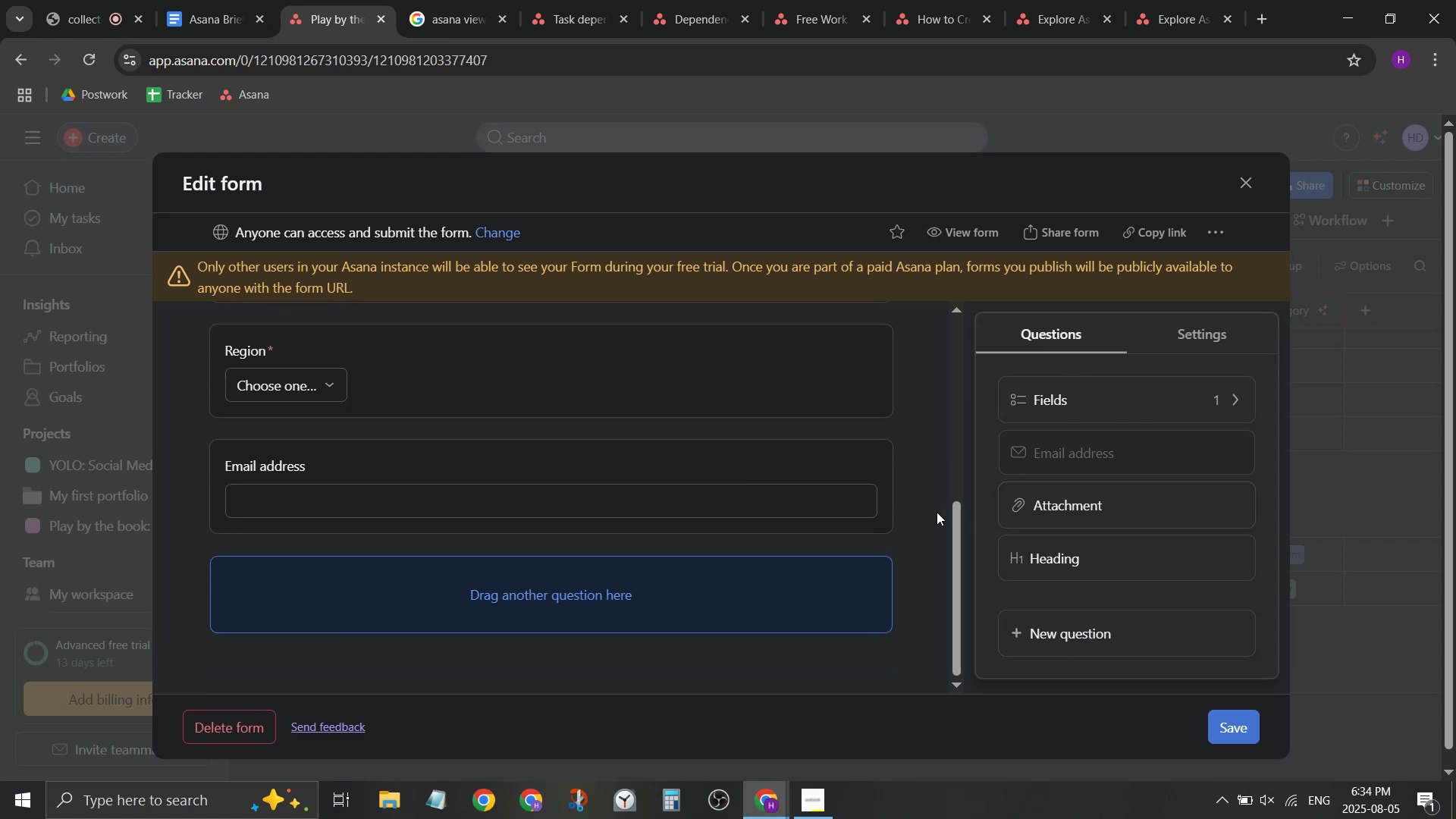 
left_click([1078, 642])
 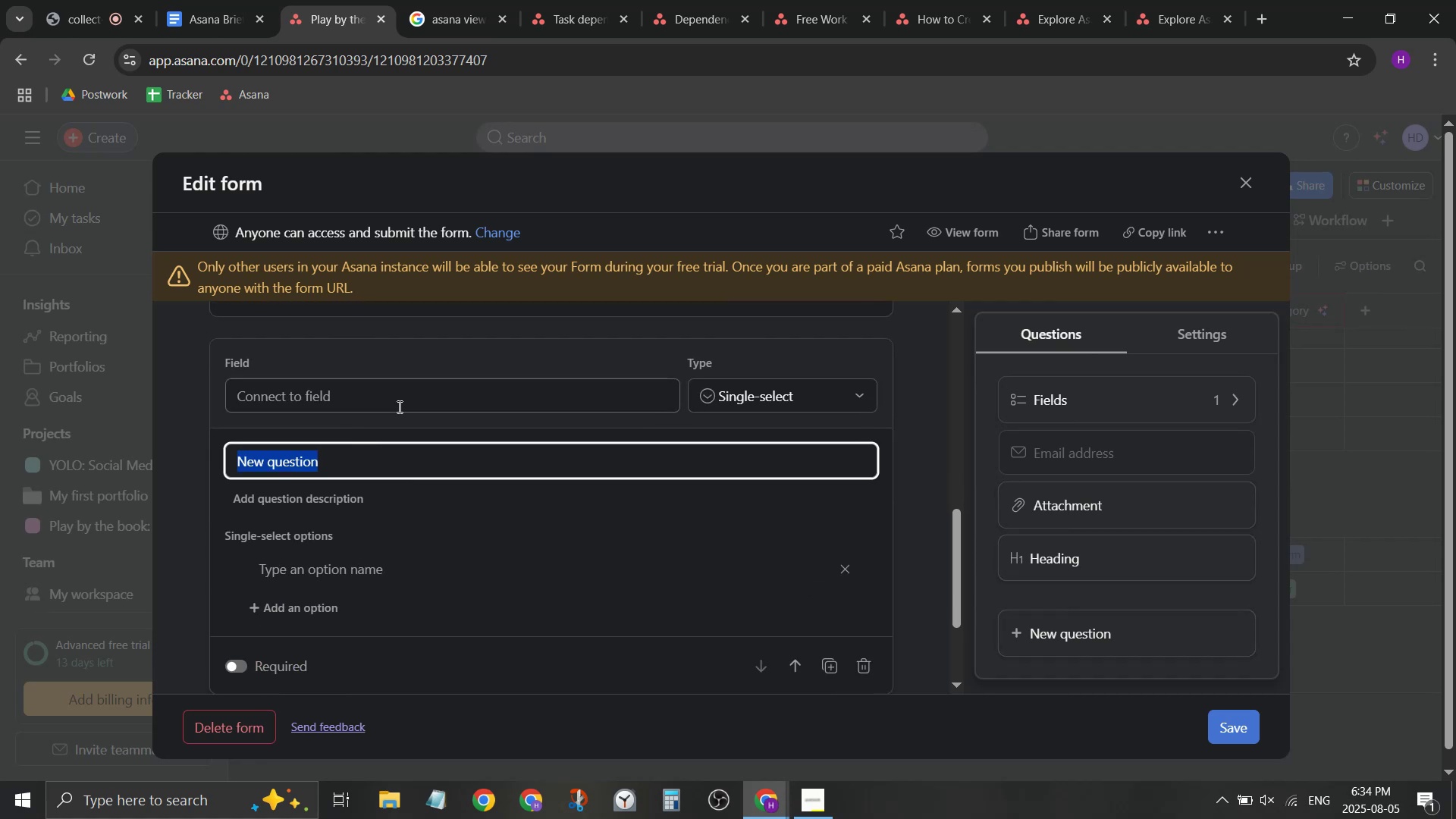 
type(Notes)
 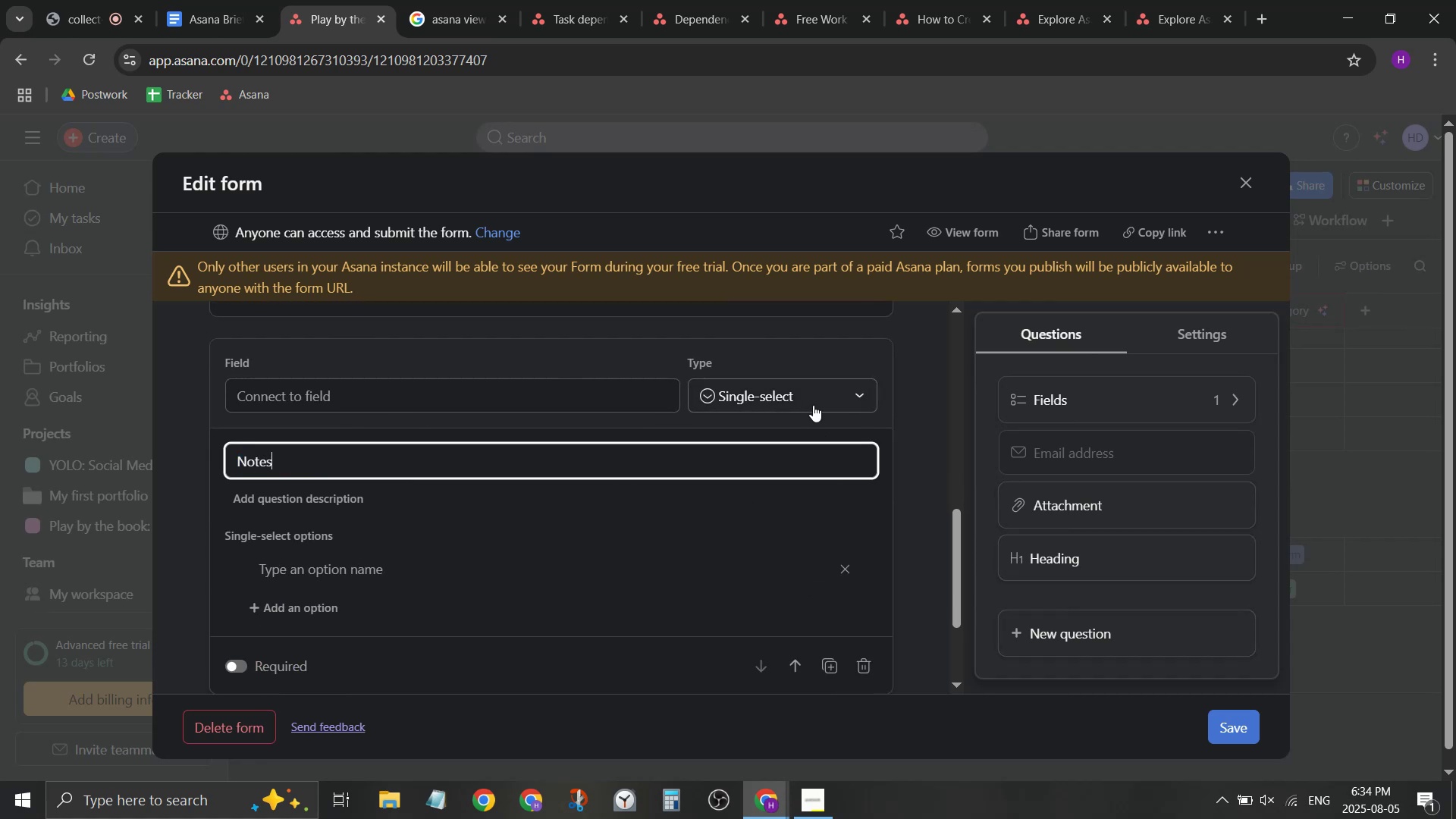 
left_click([813, 405])
 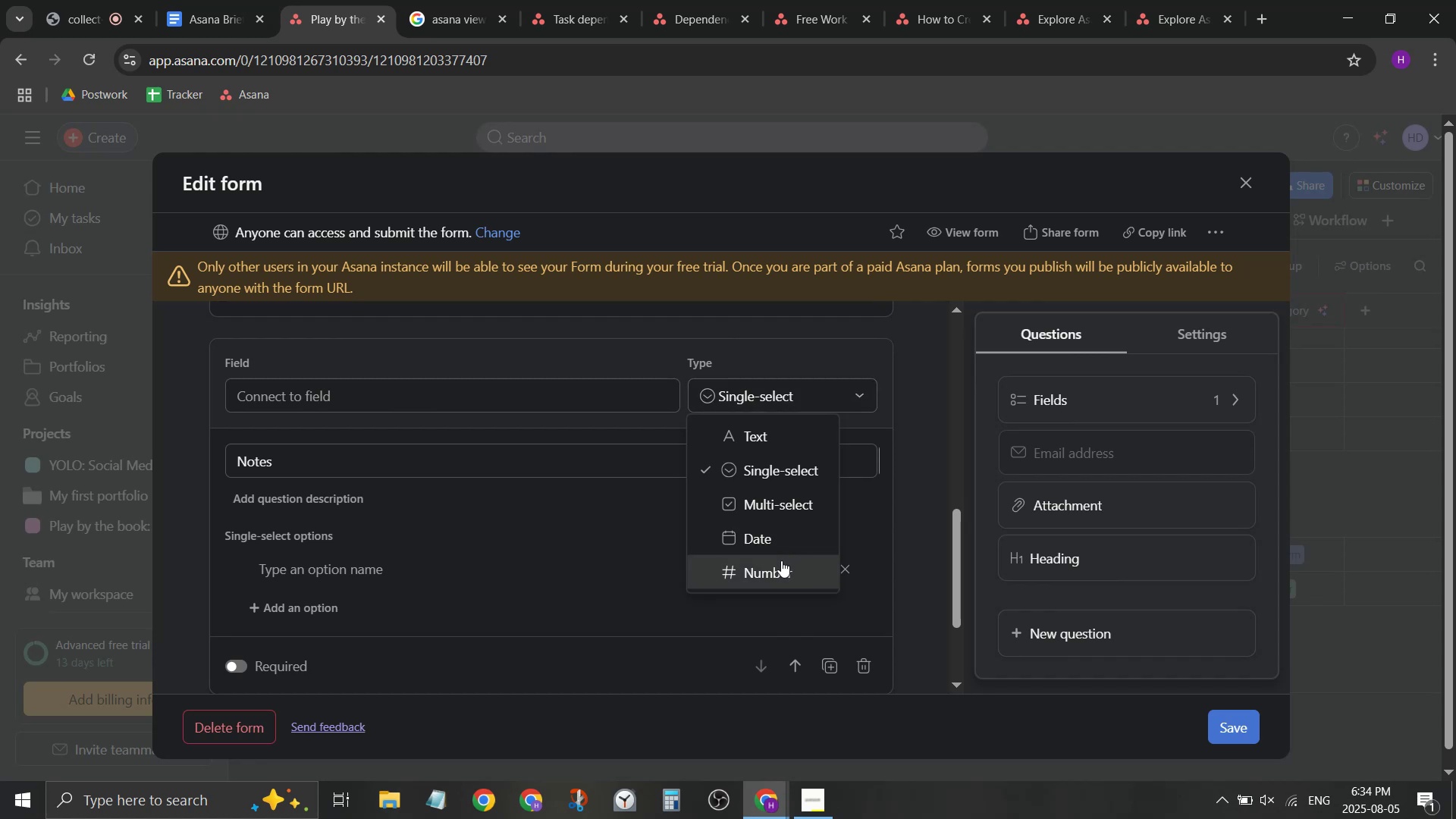 
wait(6.48)
 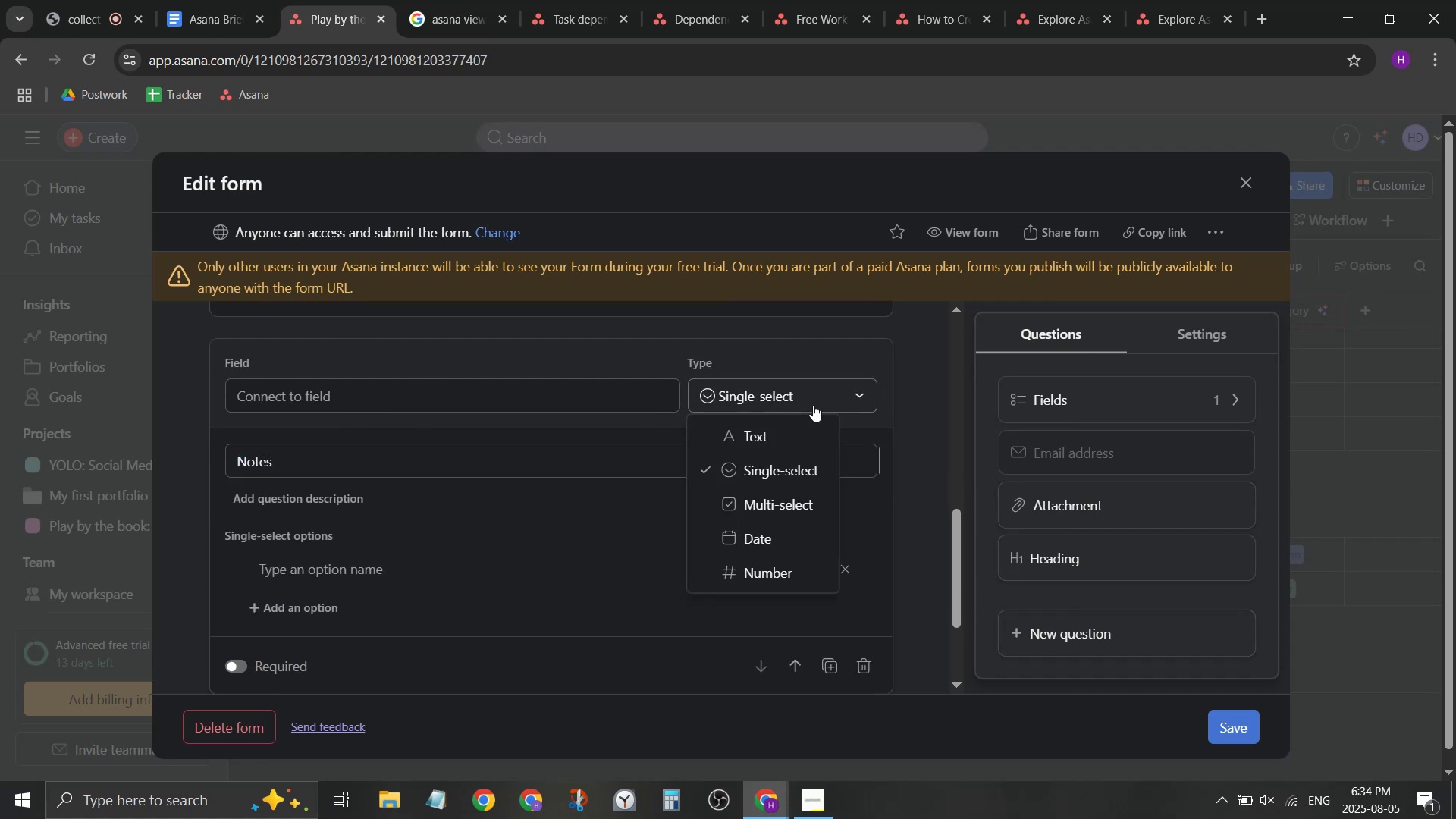 
left_click([804, 443])
 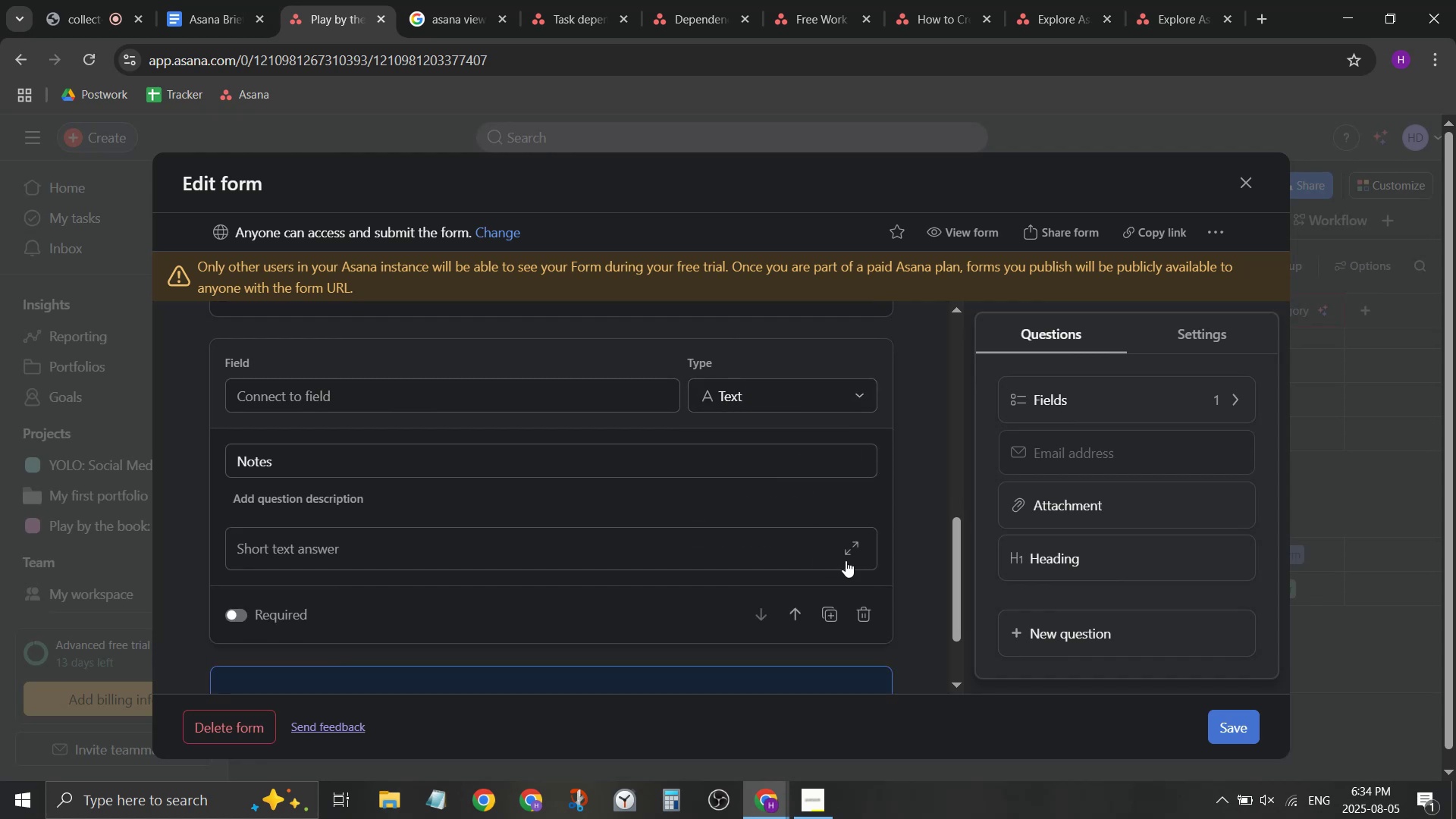 
left_click([851, 557])
 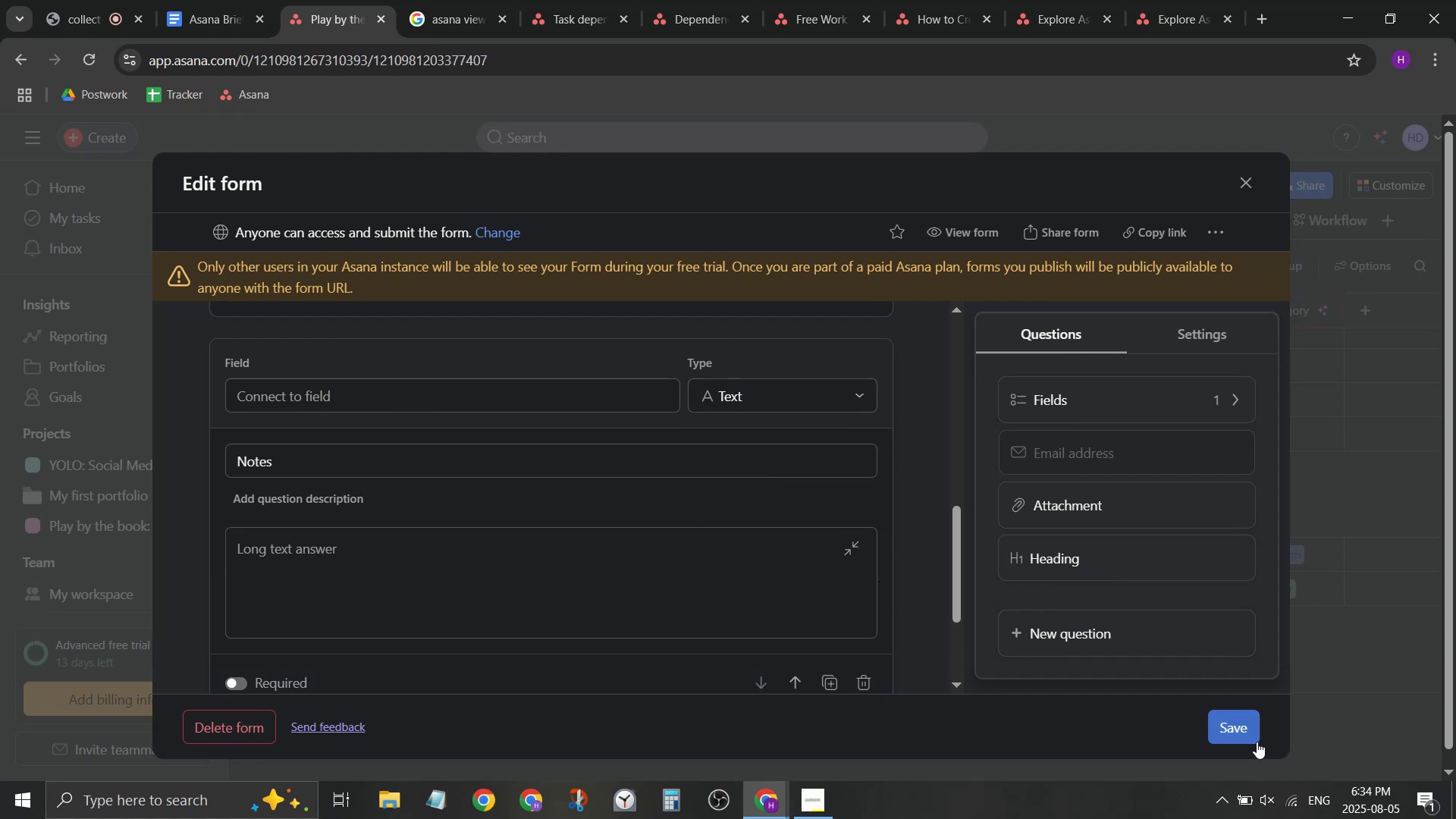 
left_click([1255, 739])
 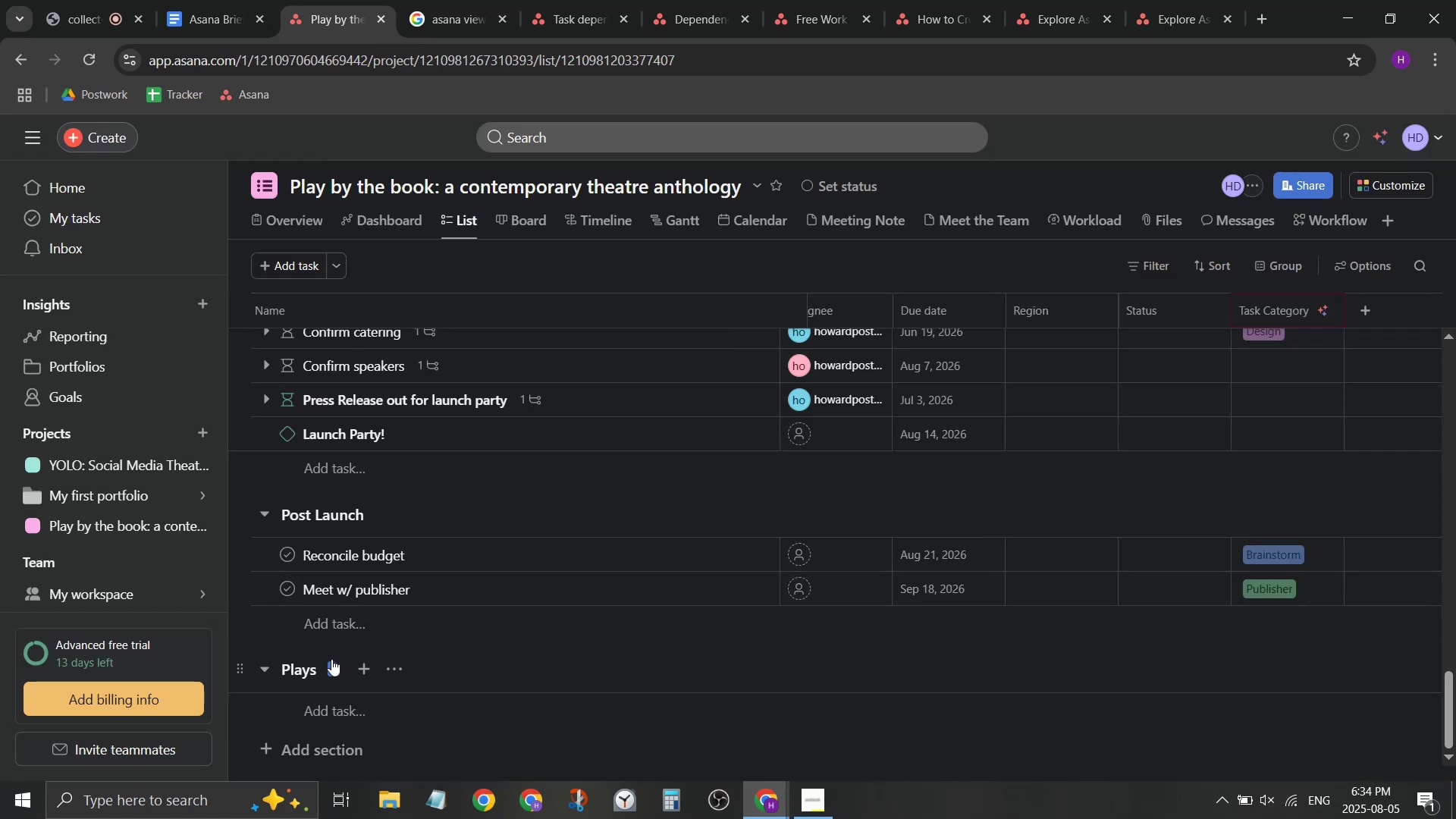 
left_click([329, 673])
 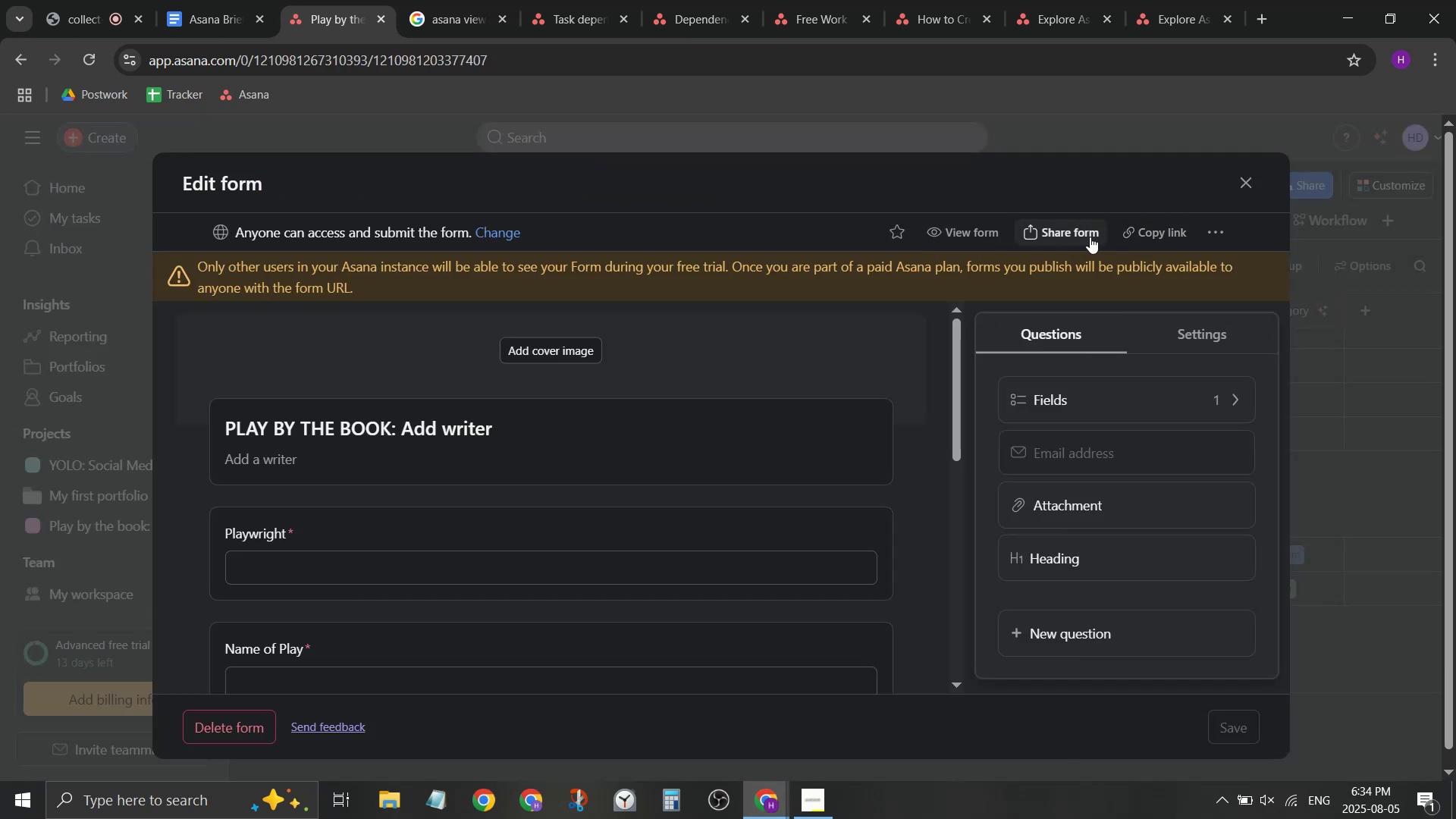 
left_click([990, 231])
 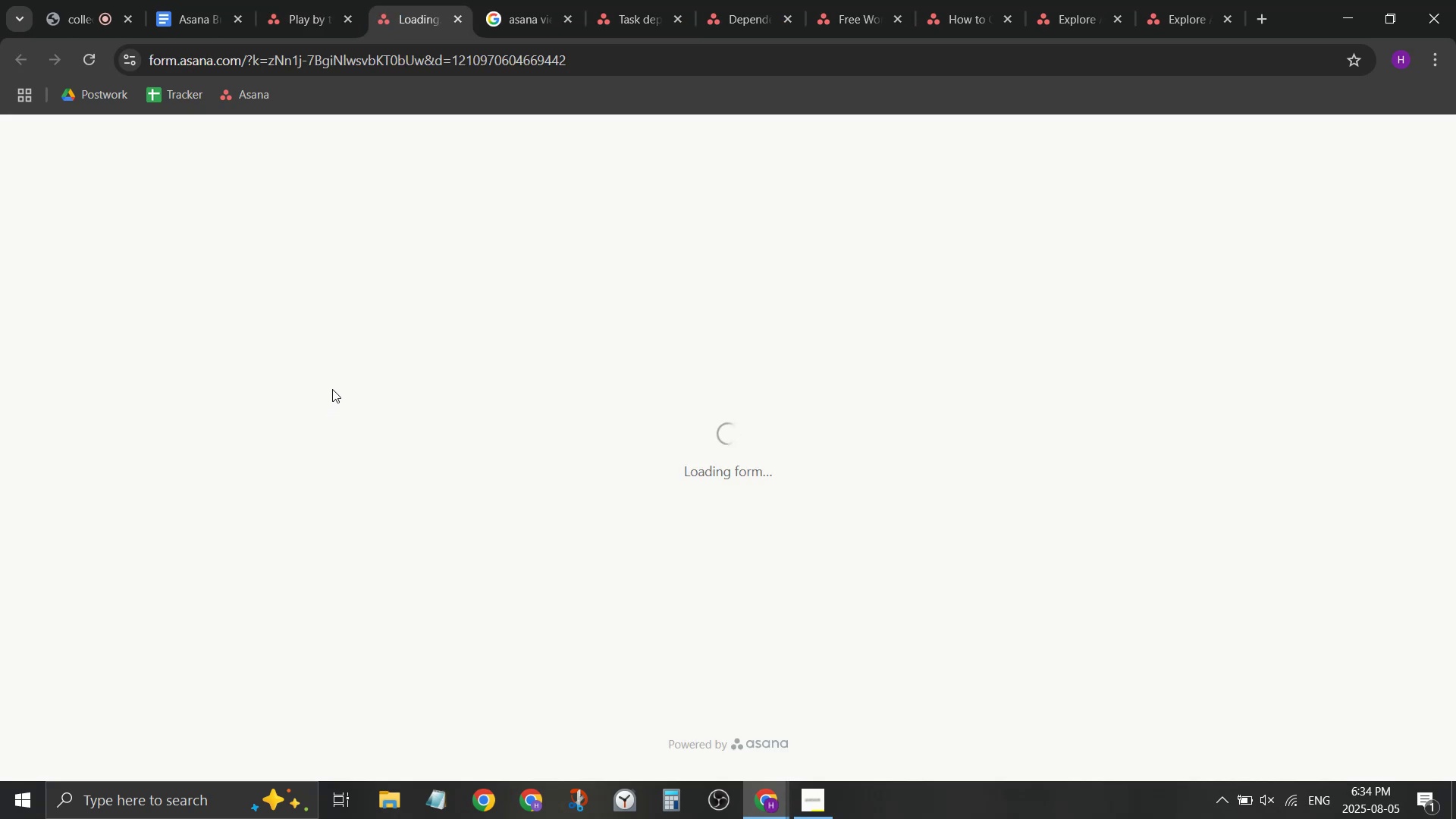 
scroll: coordinate [327, 384], scroll_direction: down, amount: 1.0
 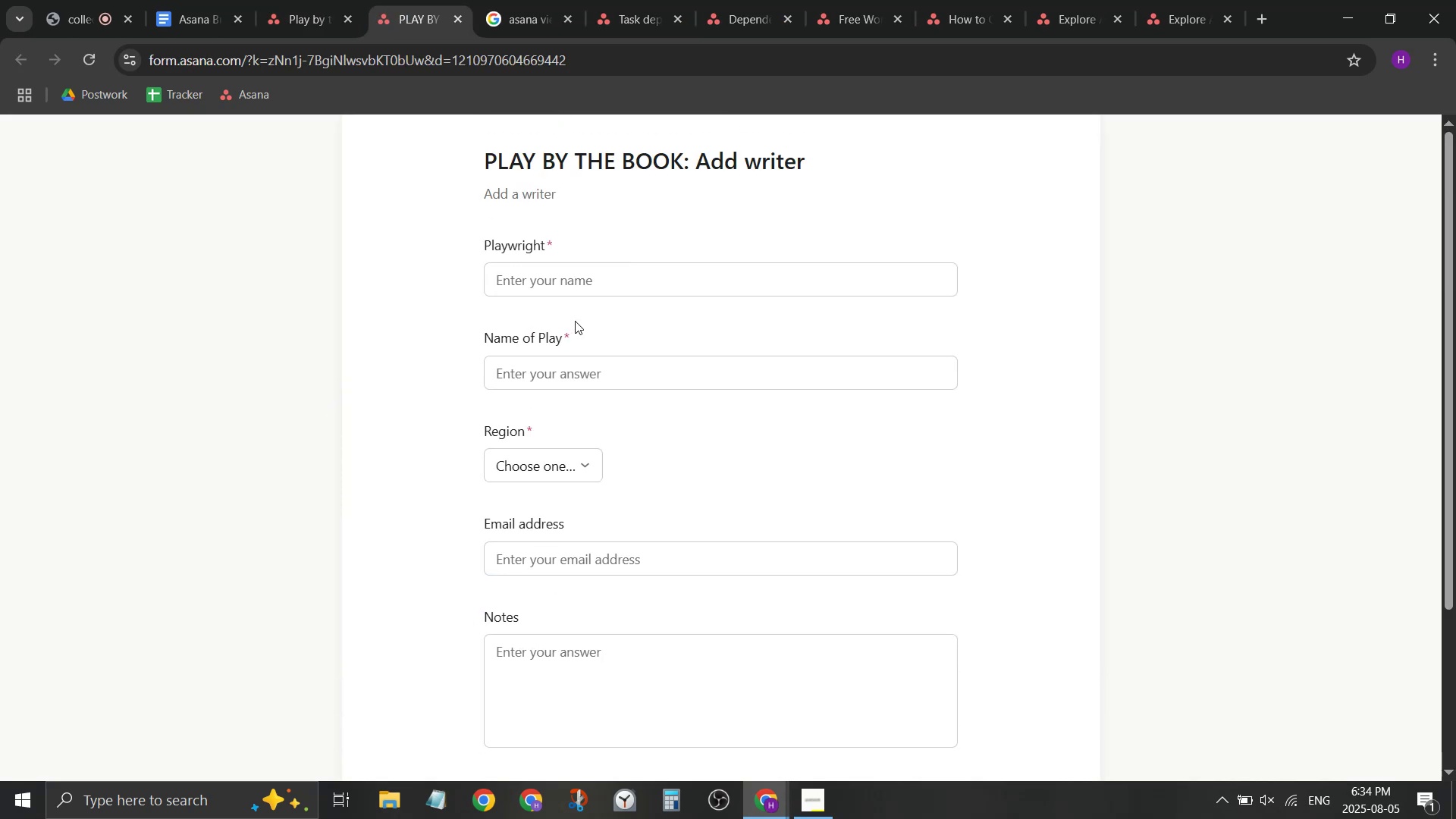 
left_click([595, 290])
 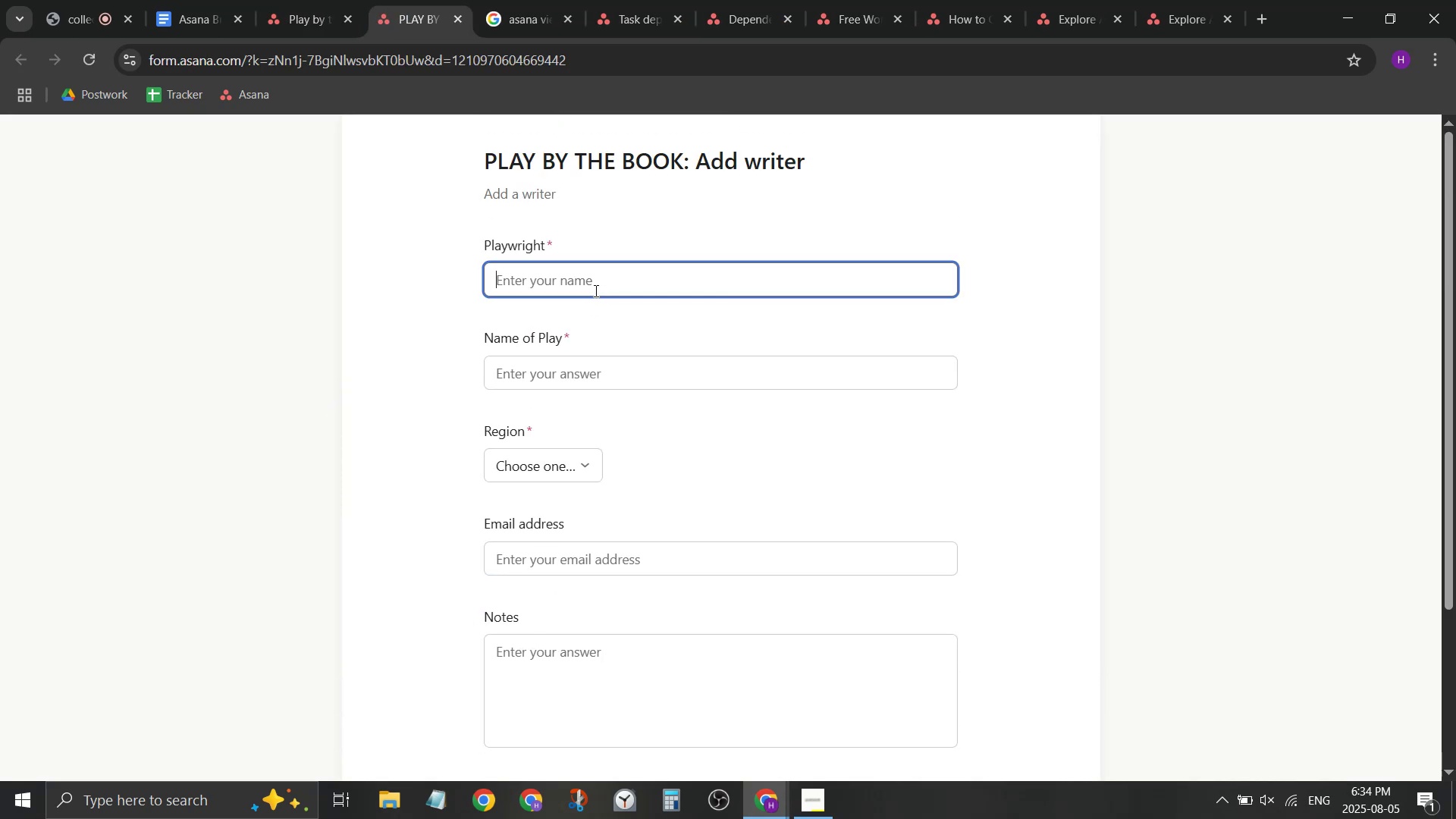 
left_click_drag(start_coordinate=[190, 317], to_coordinate=[180, 325])
 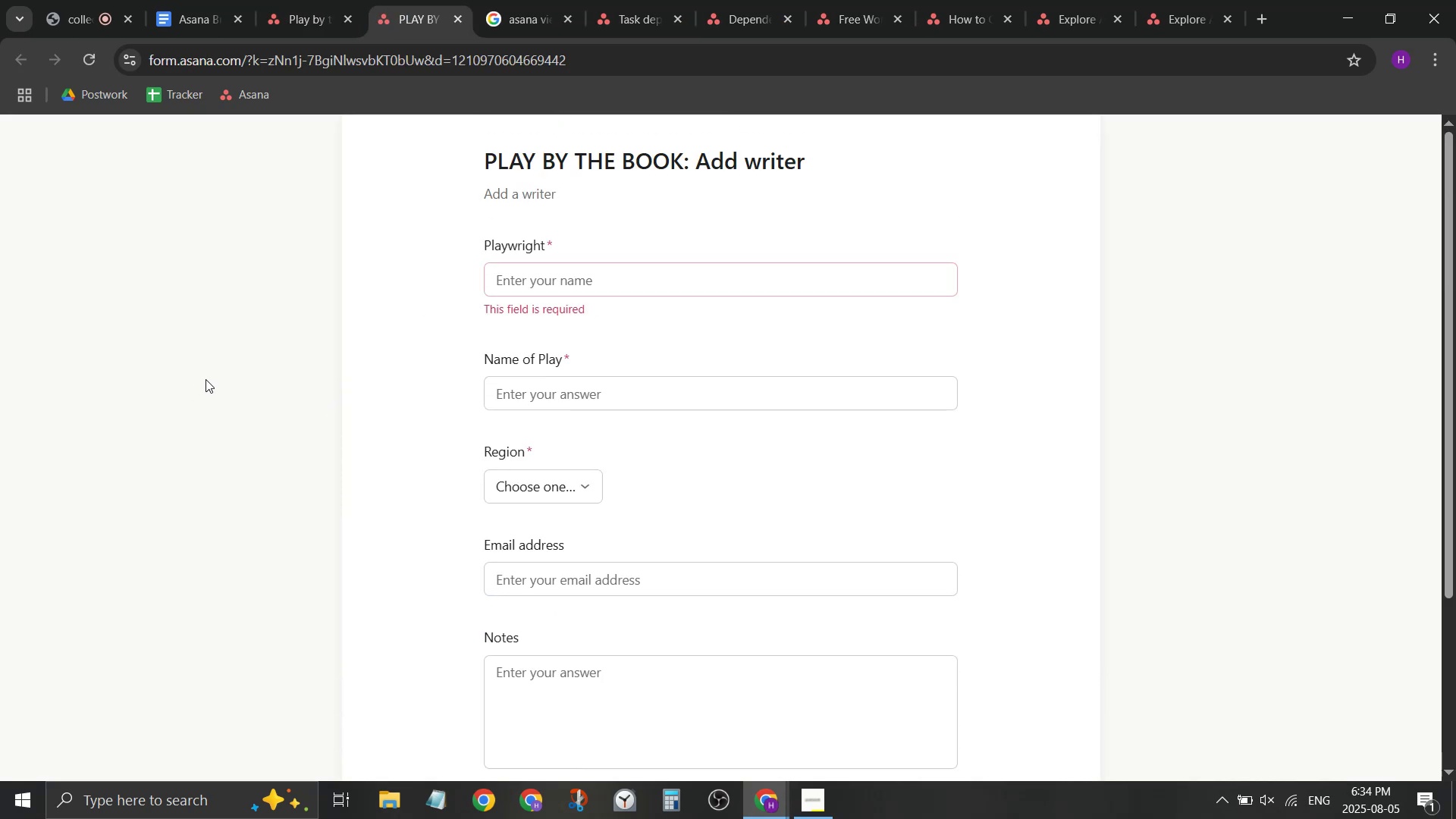 
scroll: coordinate [206, 361], scroll_direction: down, amount: 1.0
 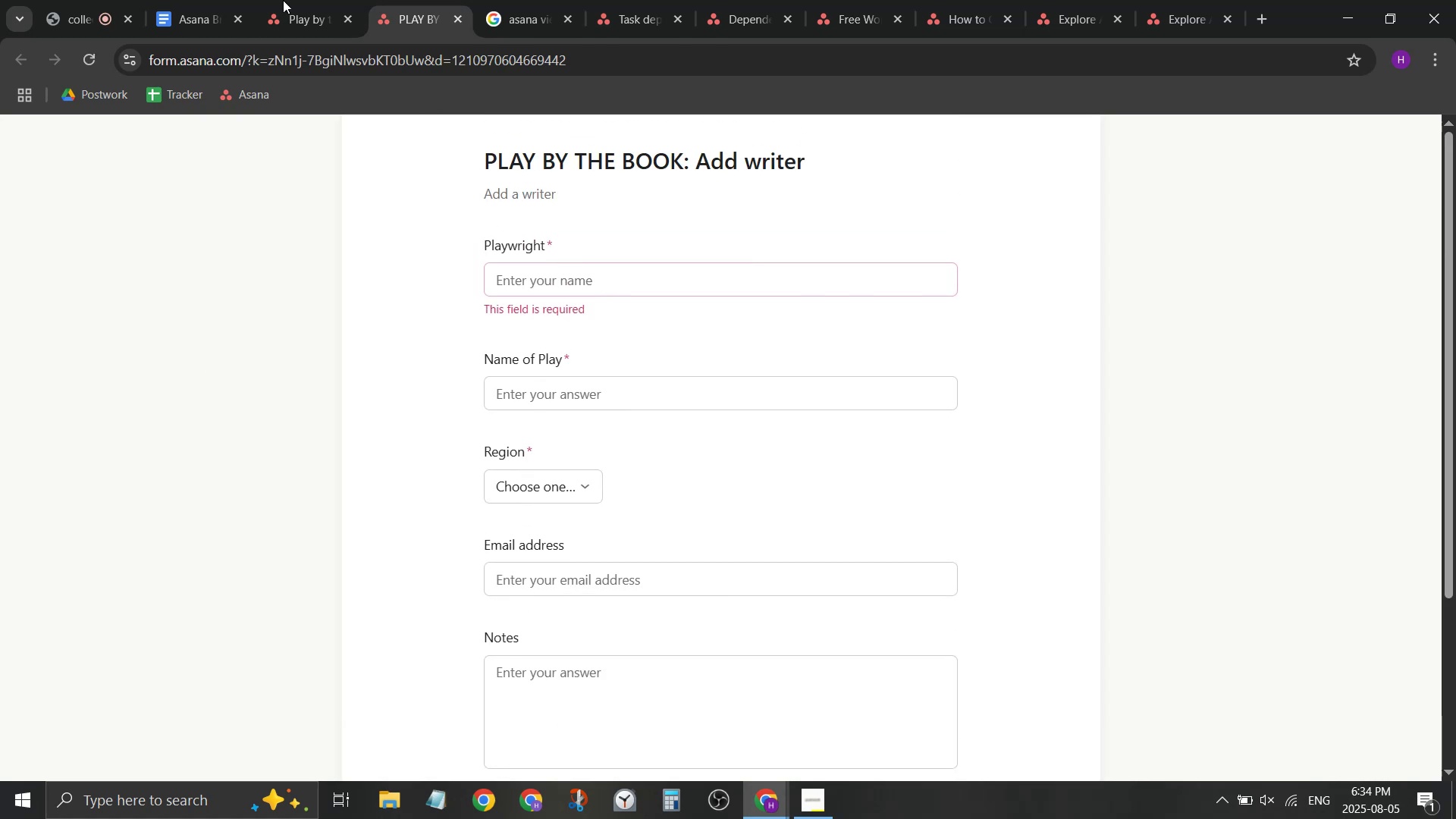 
left_click([309, 0])
 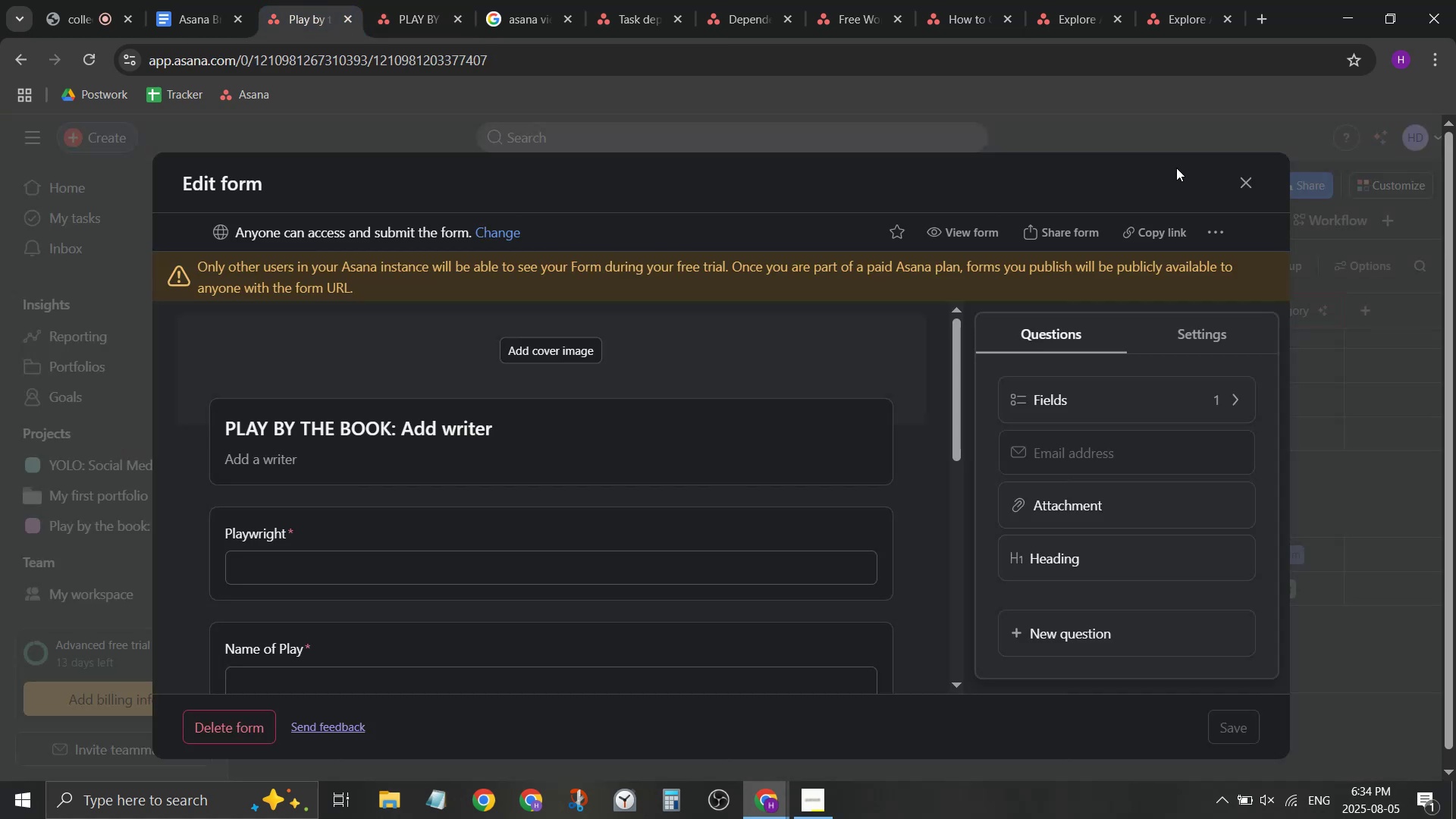 
left_click([1240, 184])
 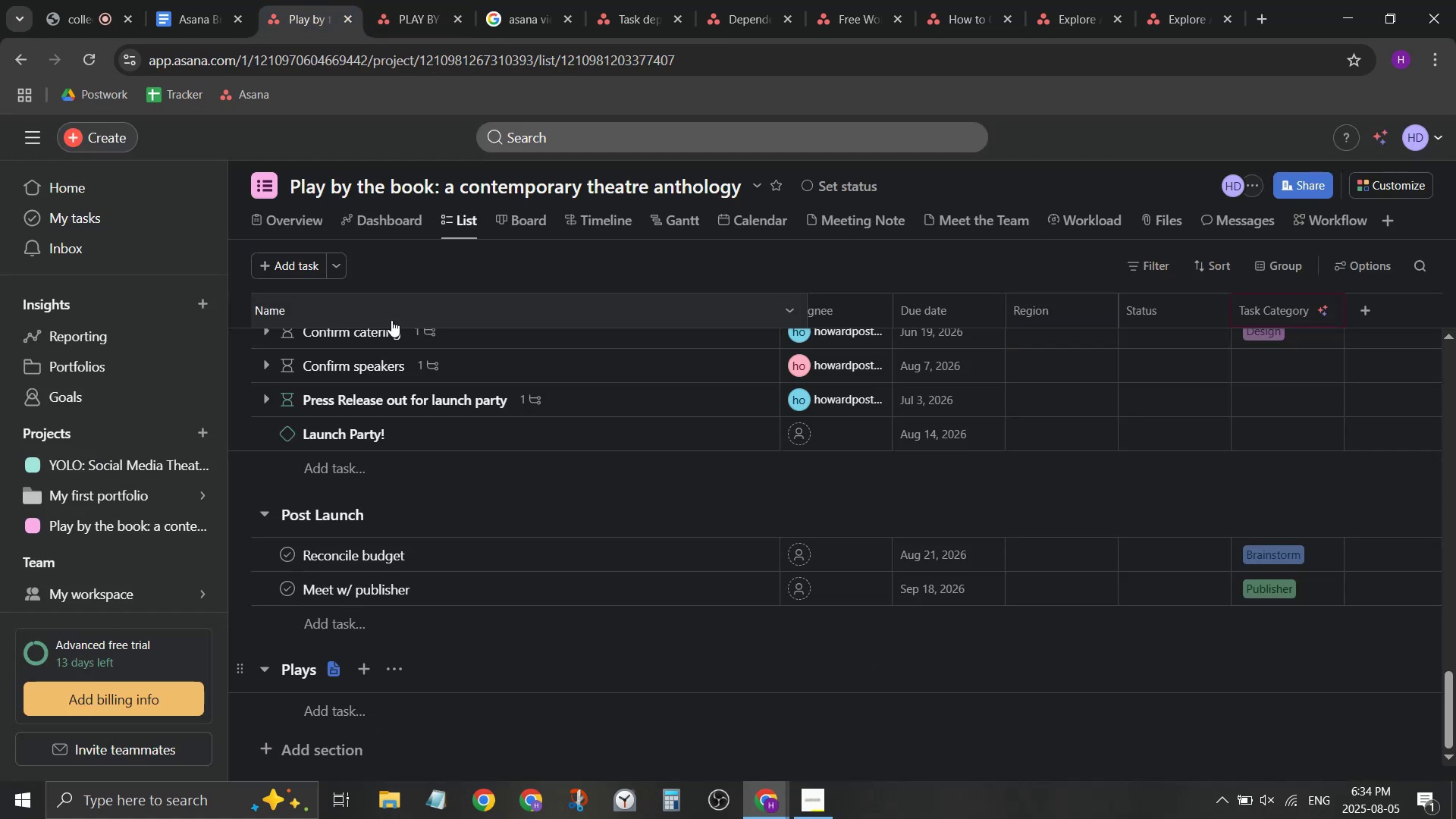 
scroll: coordinate [392, 314], scroll_direction: down, amount: 2.0
 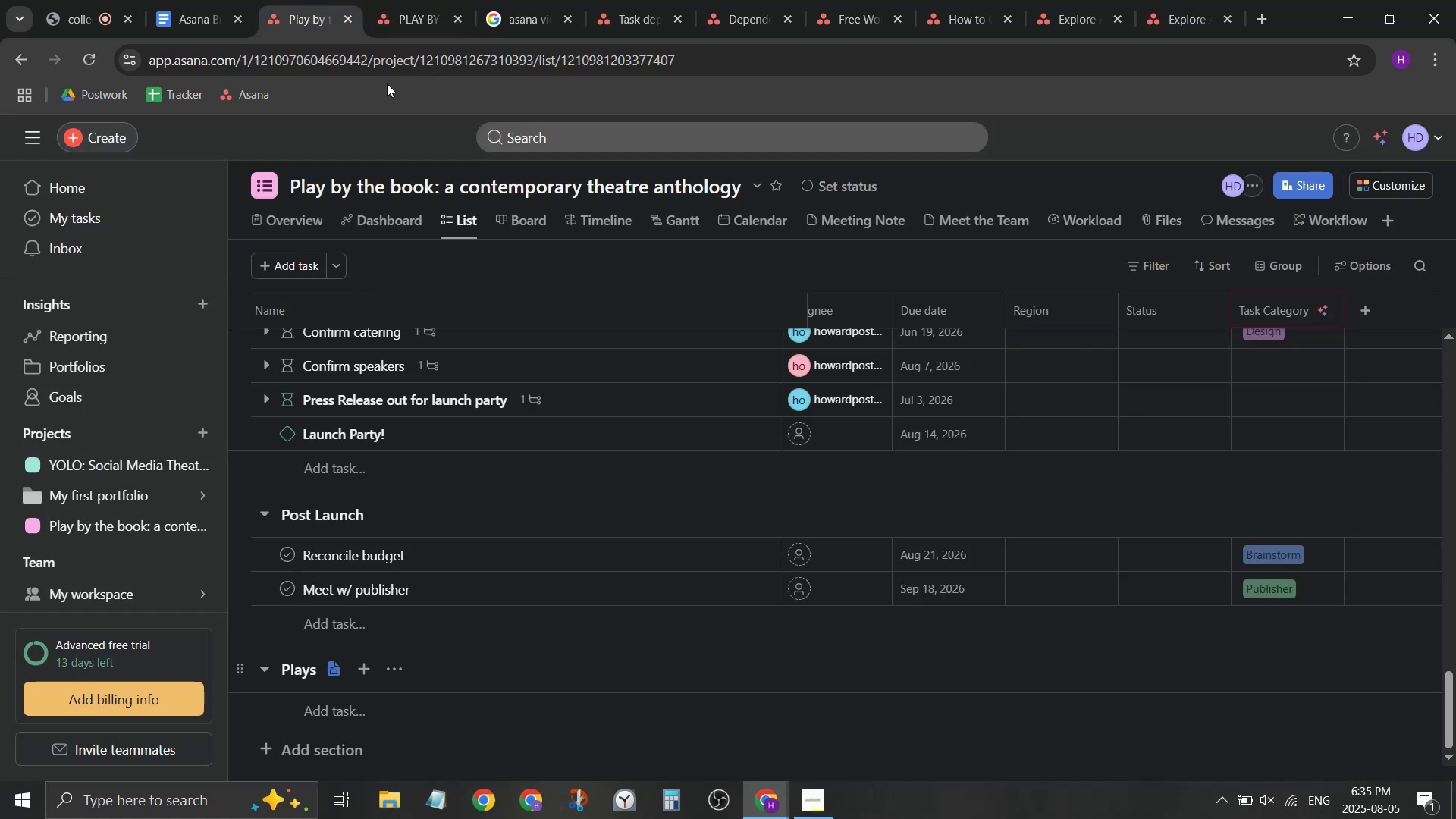 
wait(6.39)
 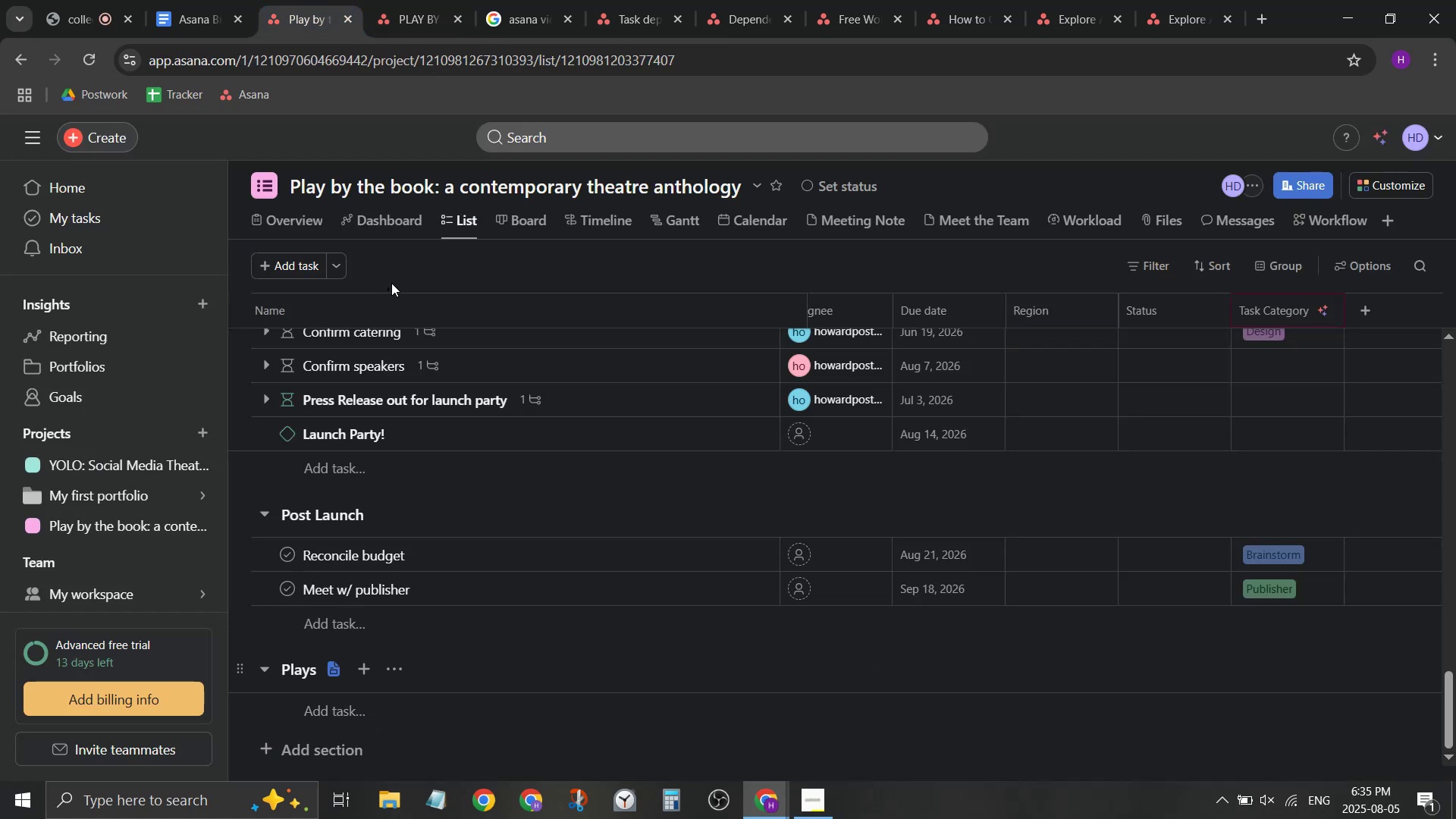 
left_click([77, 0])
 